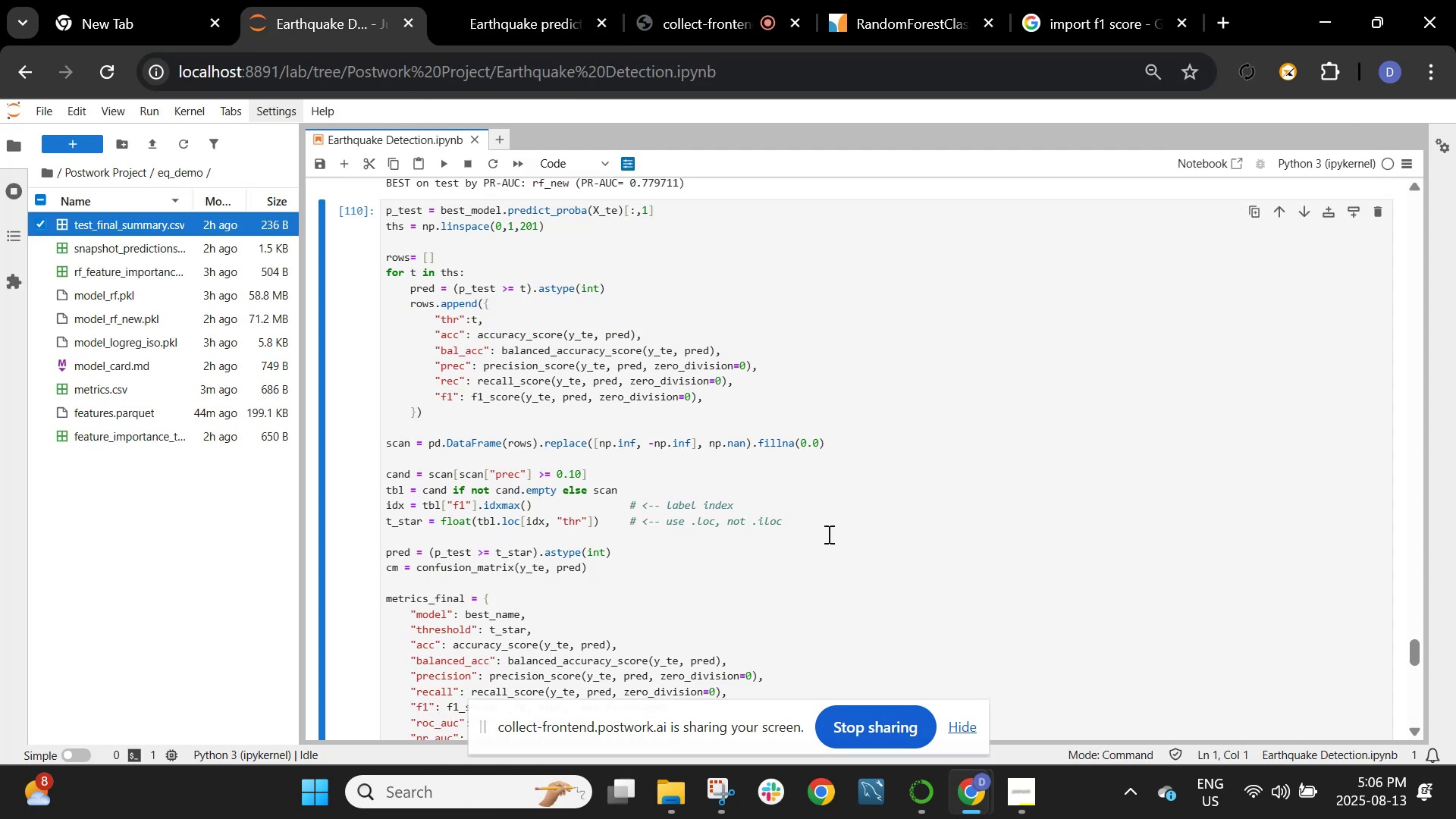 
scroll: coordinate [828, 507], scroll_direction: down, amount: 6.0
 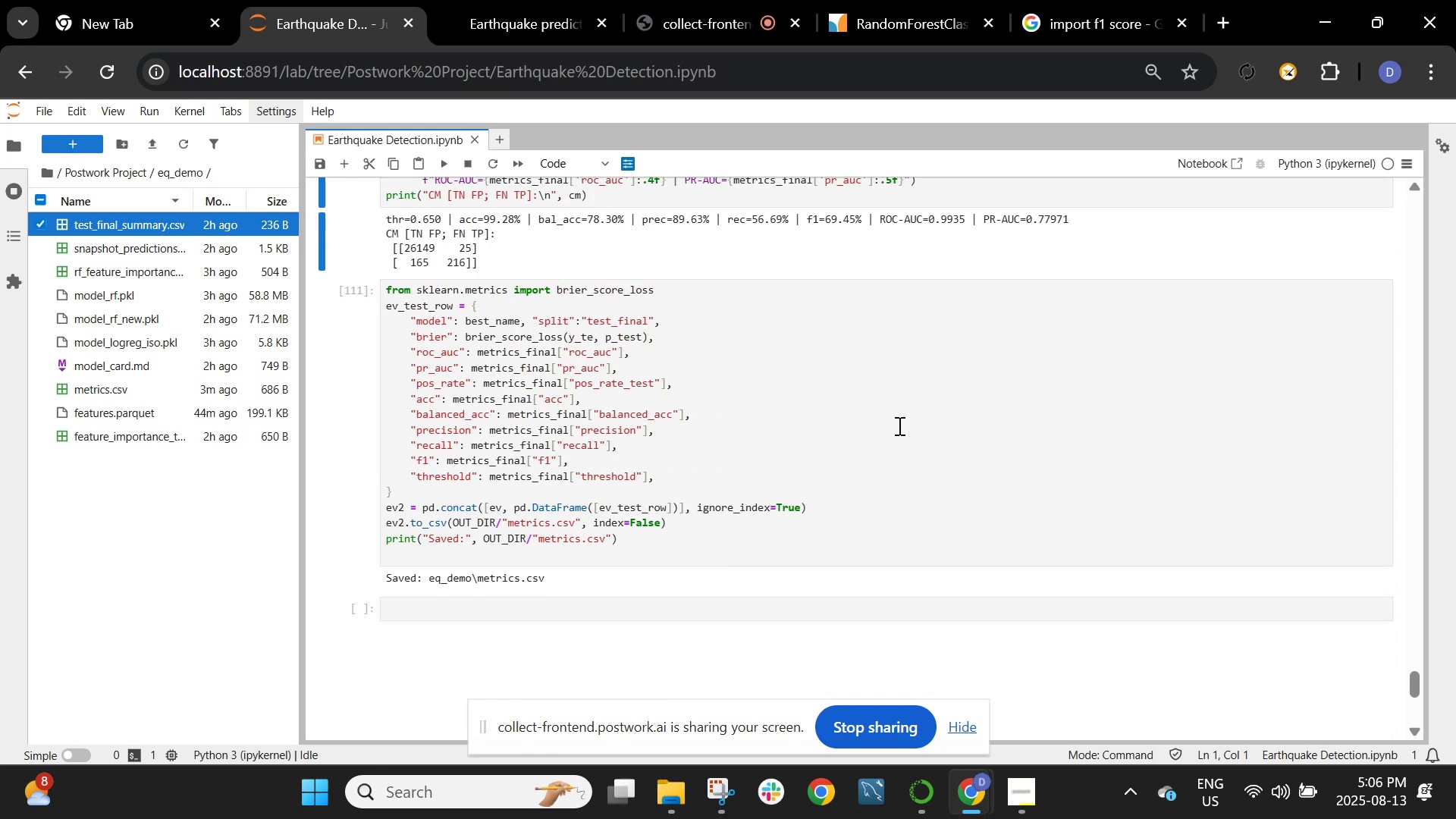 
left_click([1097, 328])
 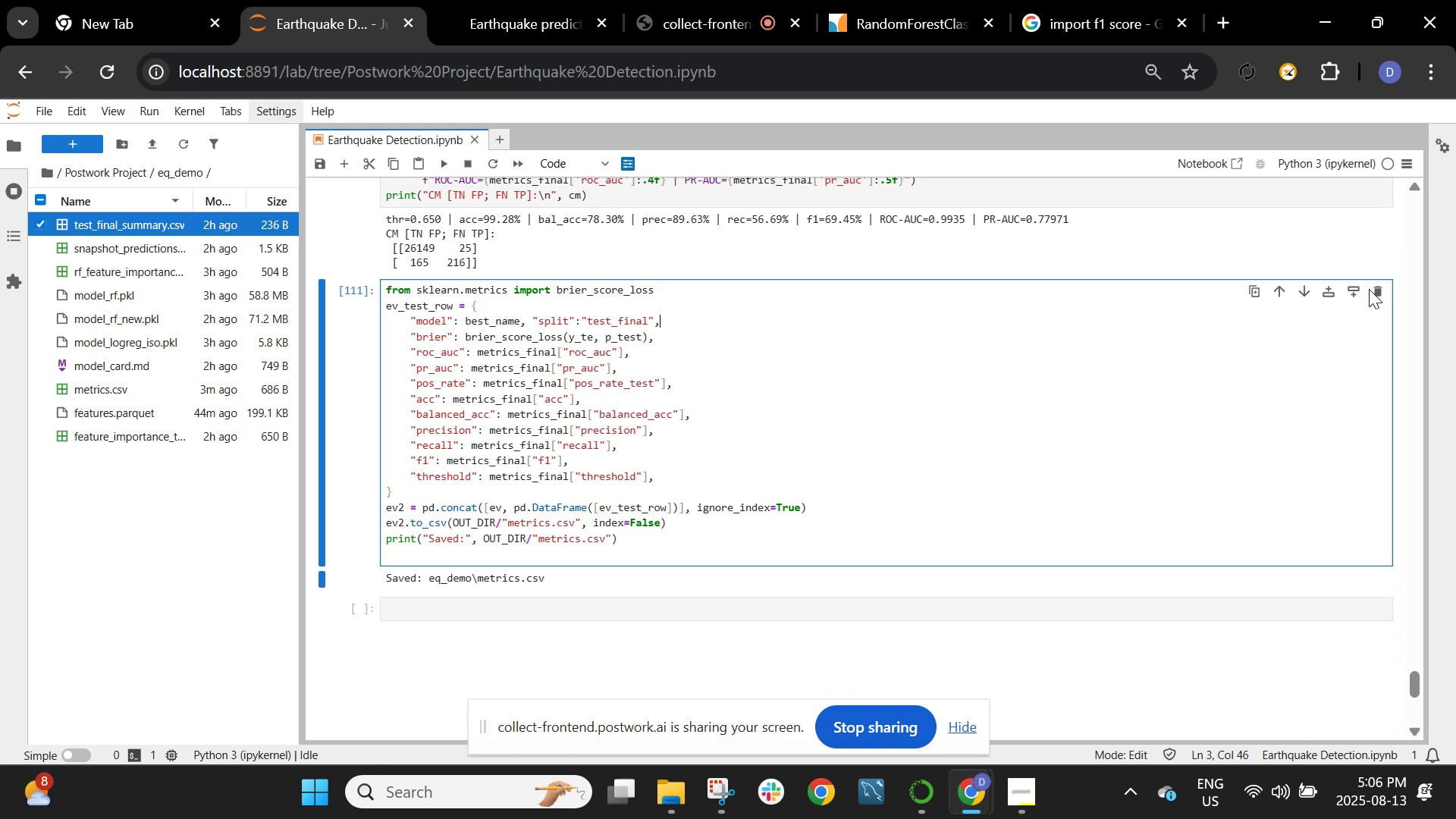 
left_click([1371, 289])
 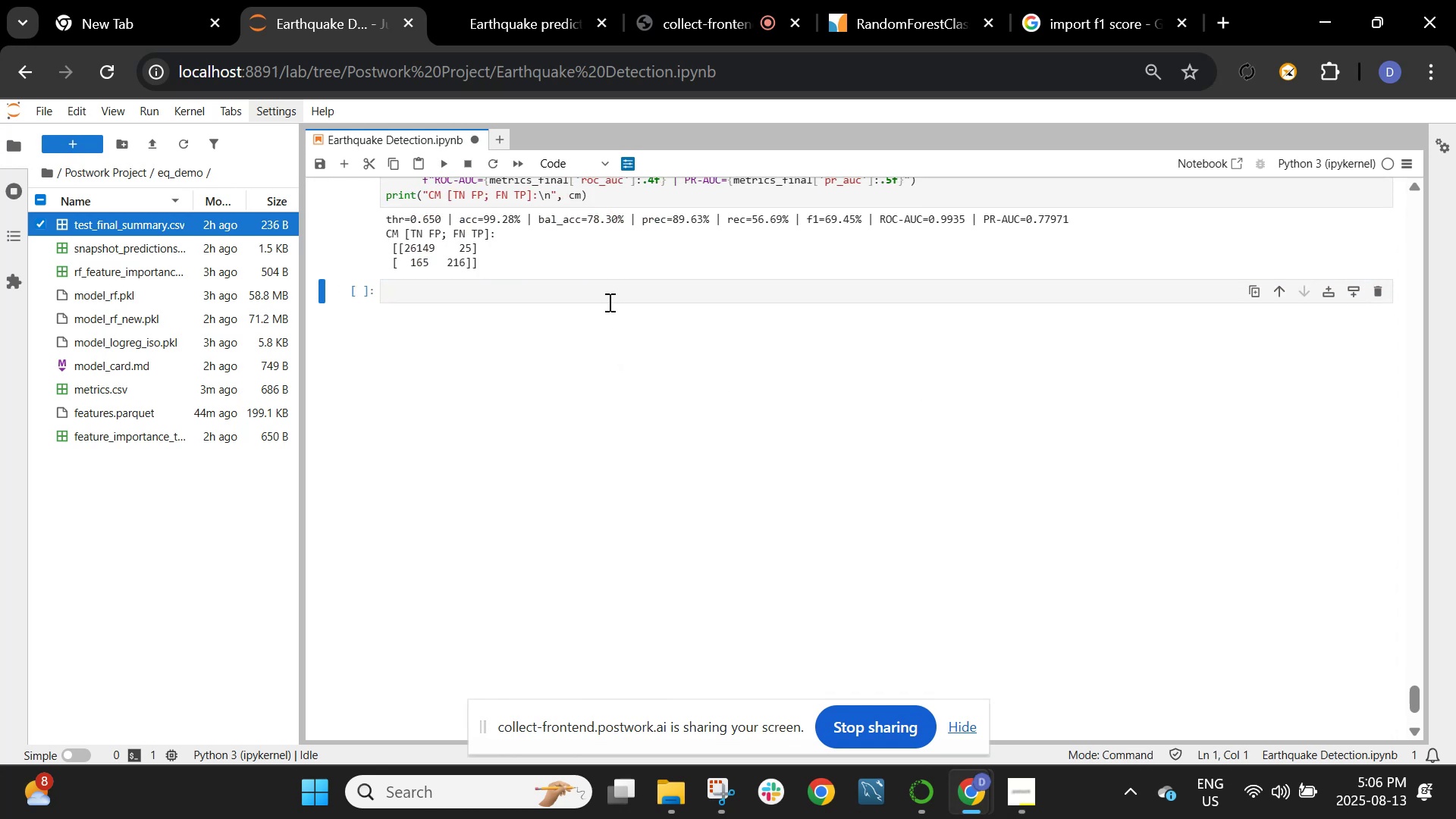 
key(Control+V)
 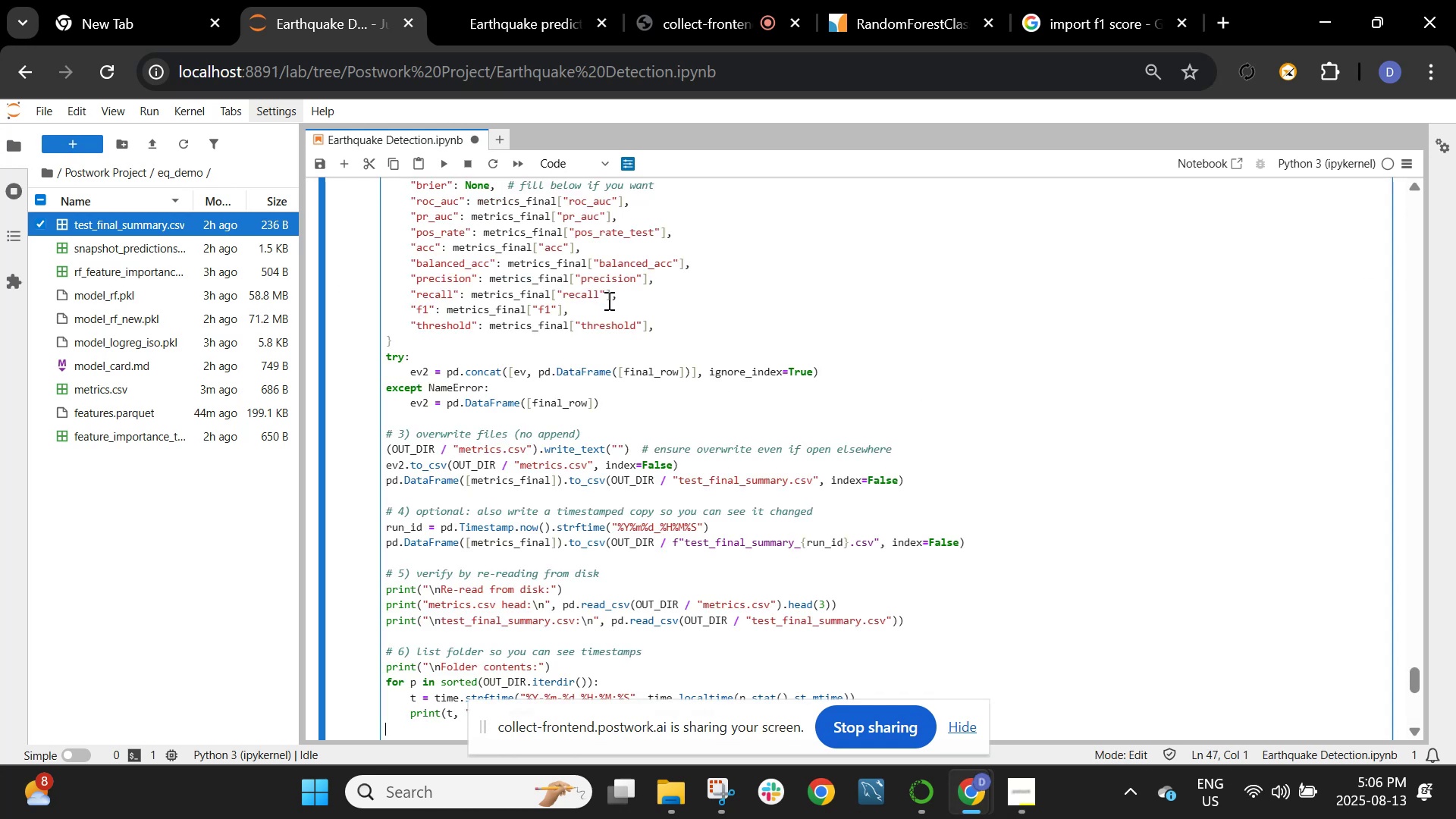 
key(Shift+ShiftRight)
 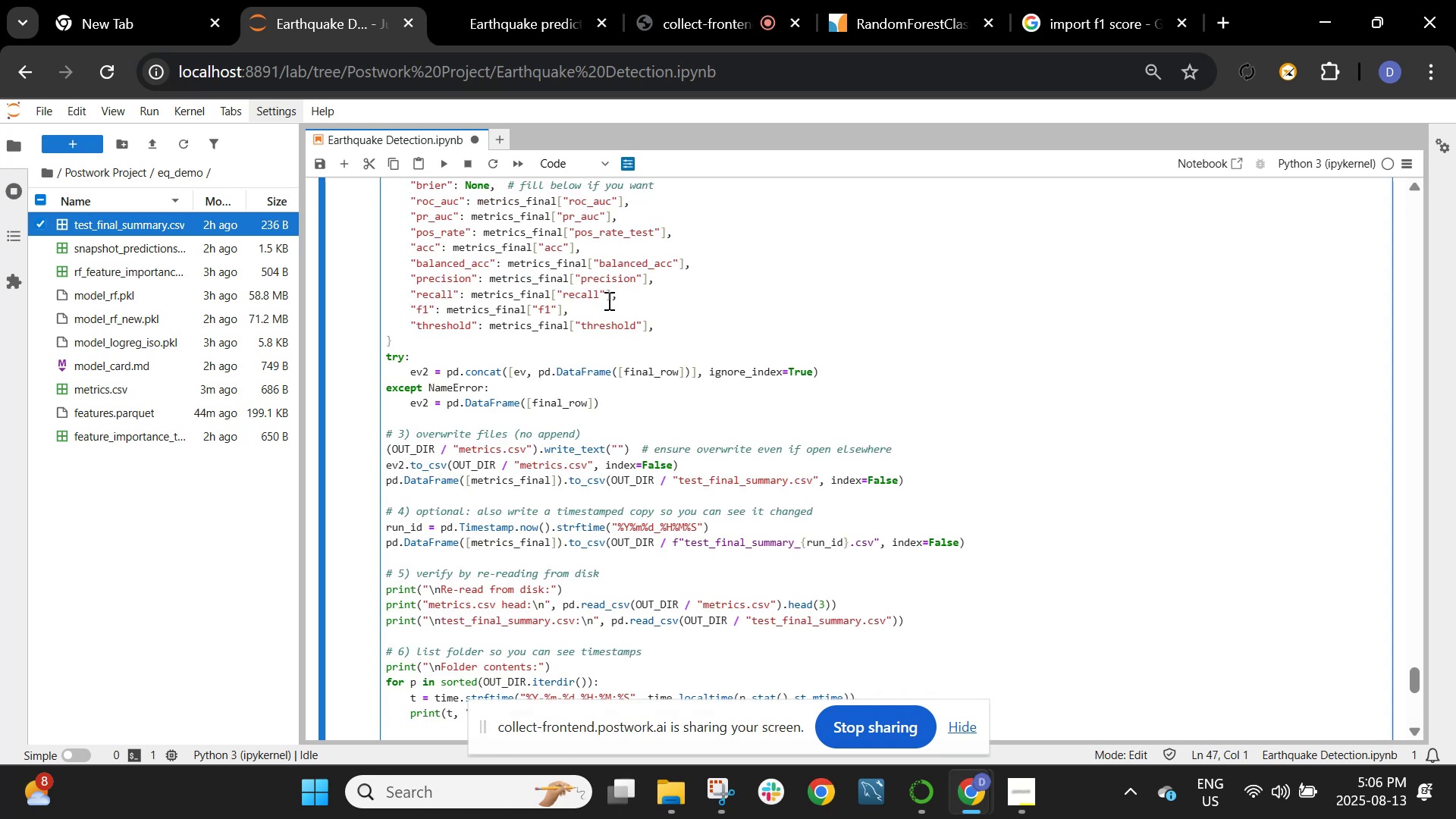 
key(Shift+Enter)
 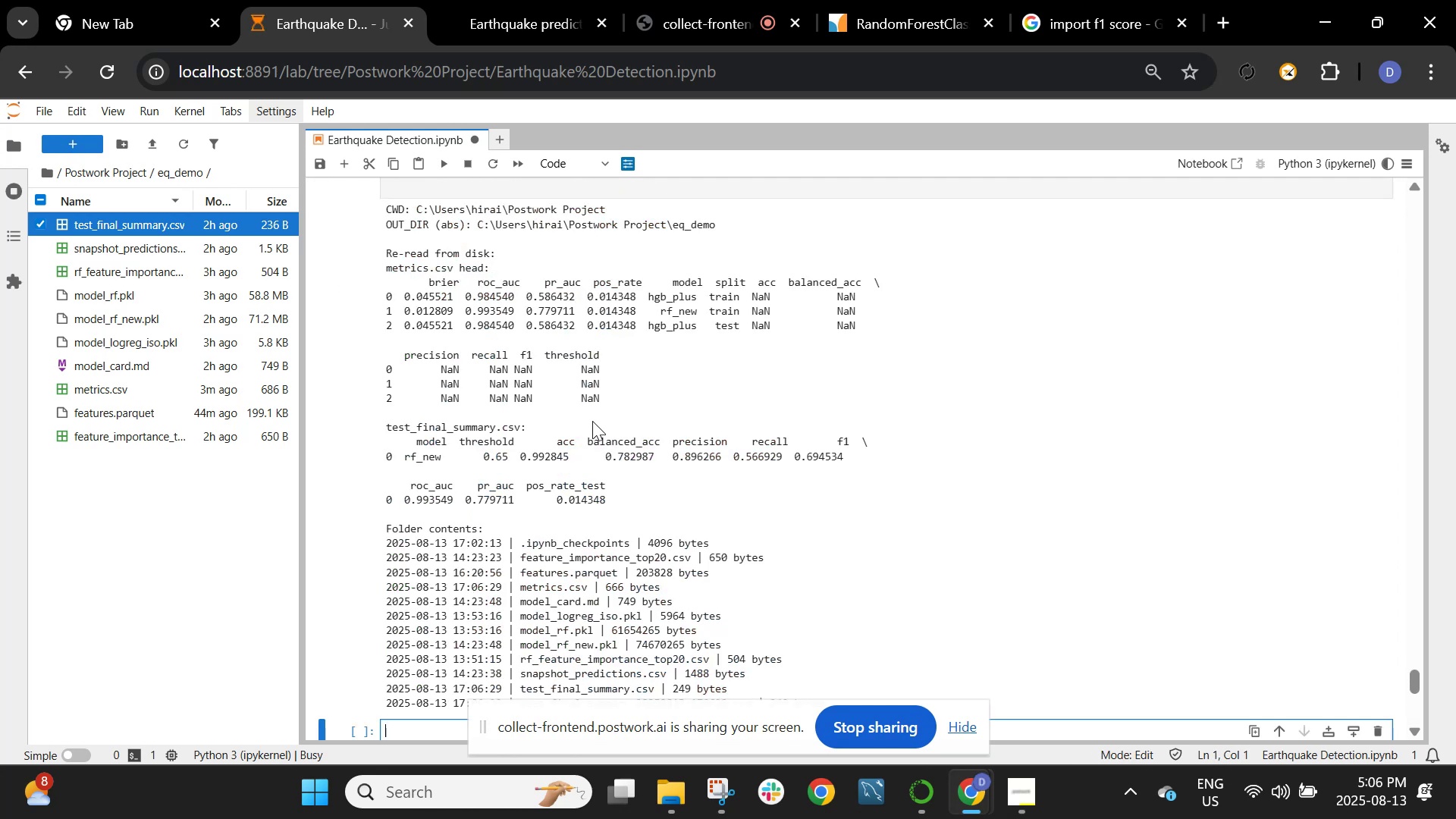 
scroll: coordinate [592, 421], scroll_direction: up, amount: 2.0
 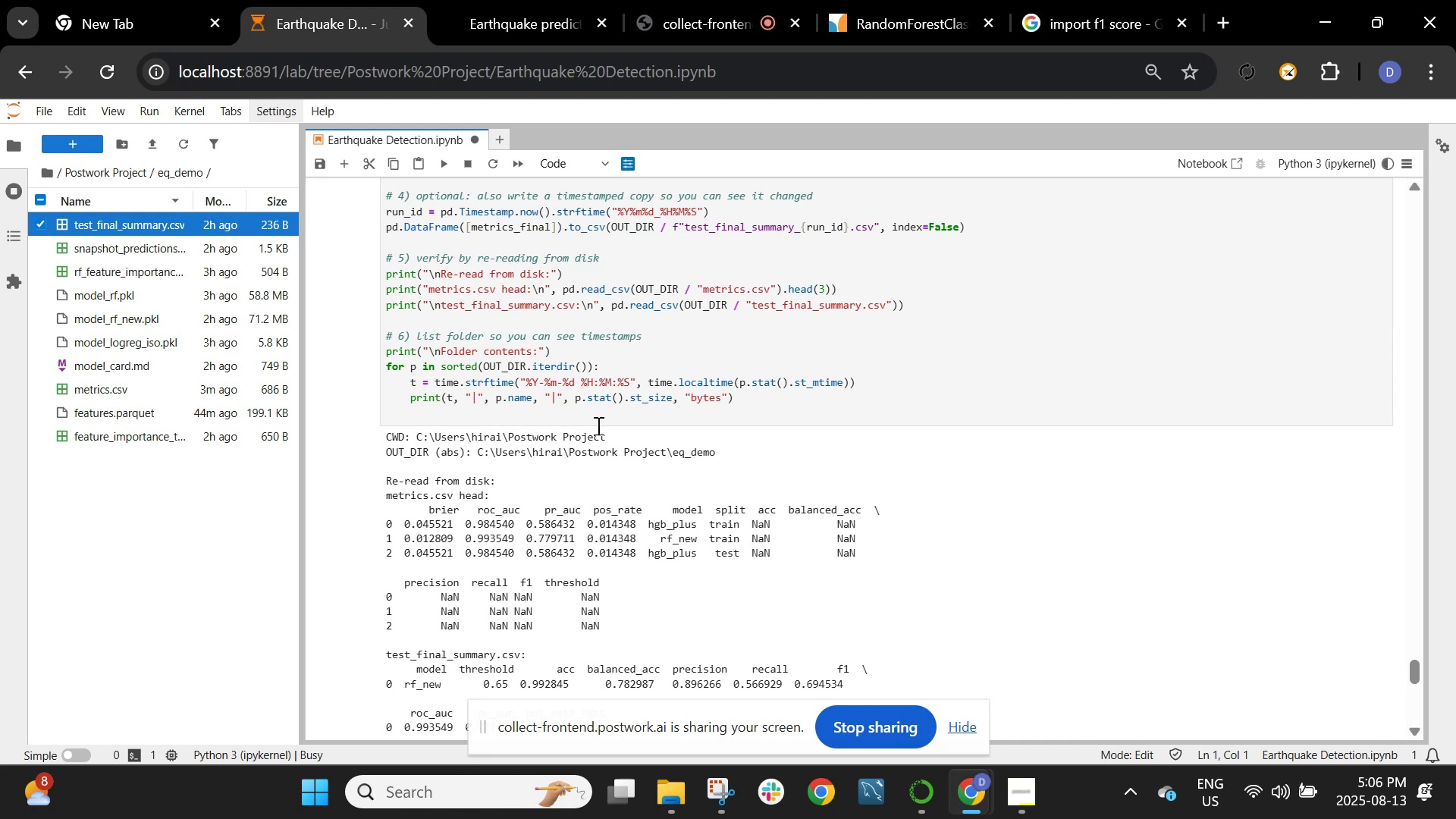 
scroll: coordinate [560, 410], scroll_direction: down, amount: 2.0
 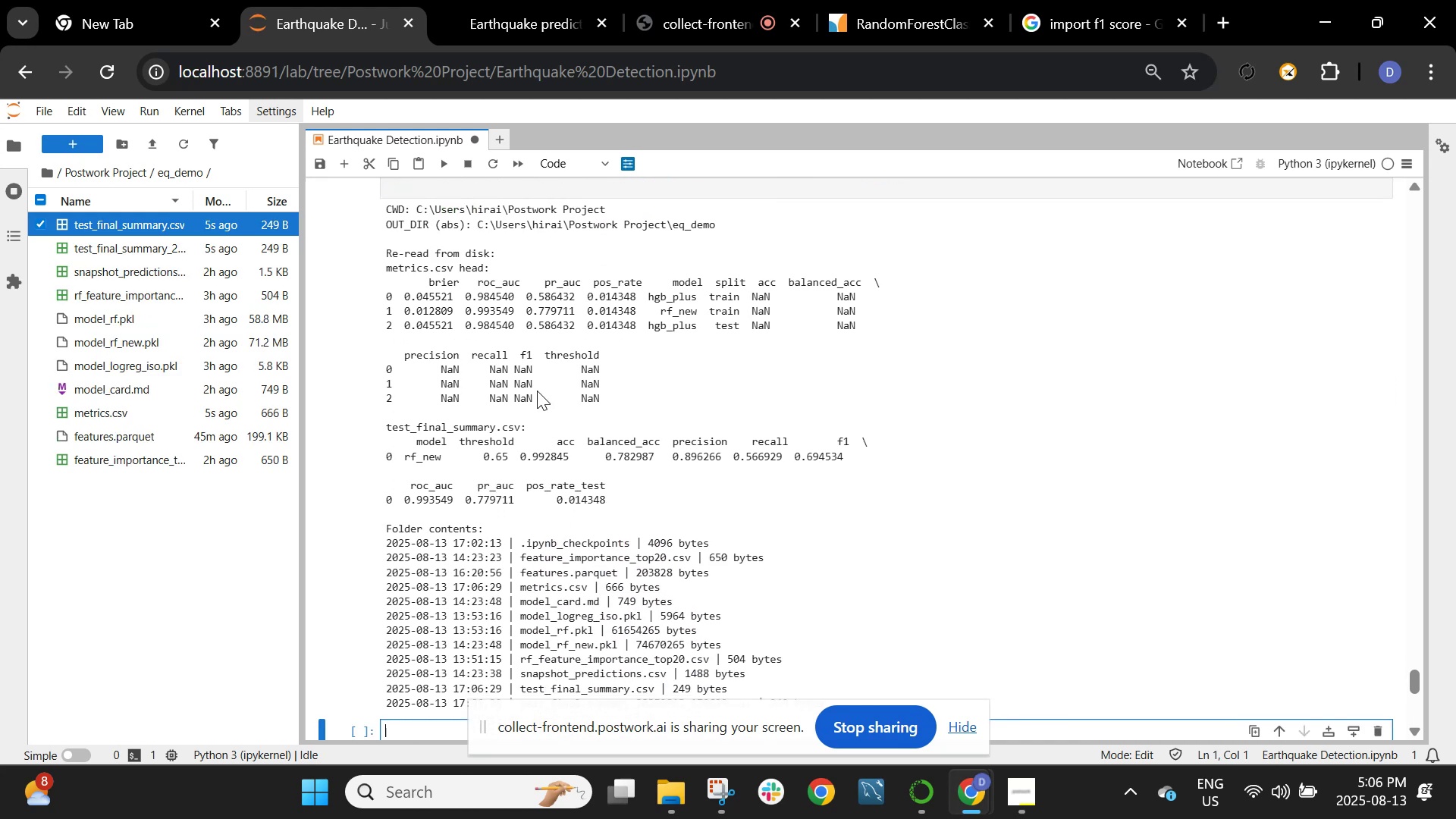 
left_click([544, 444])
 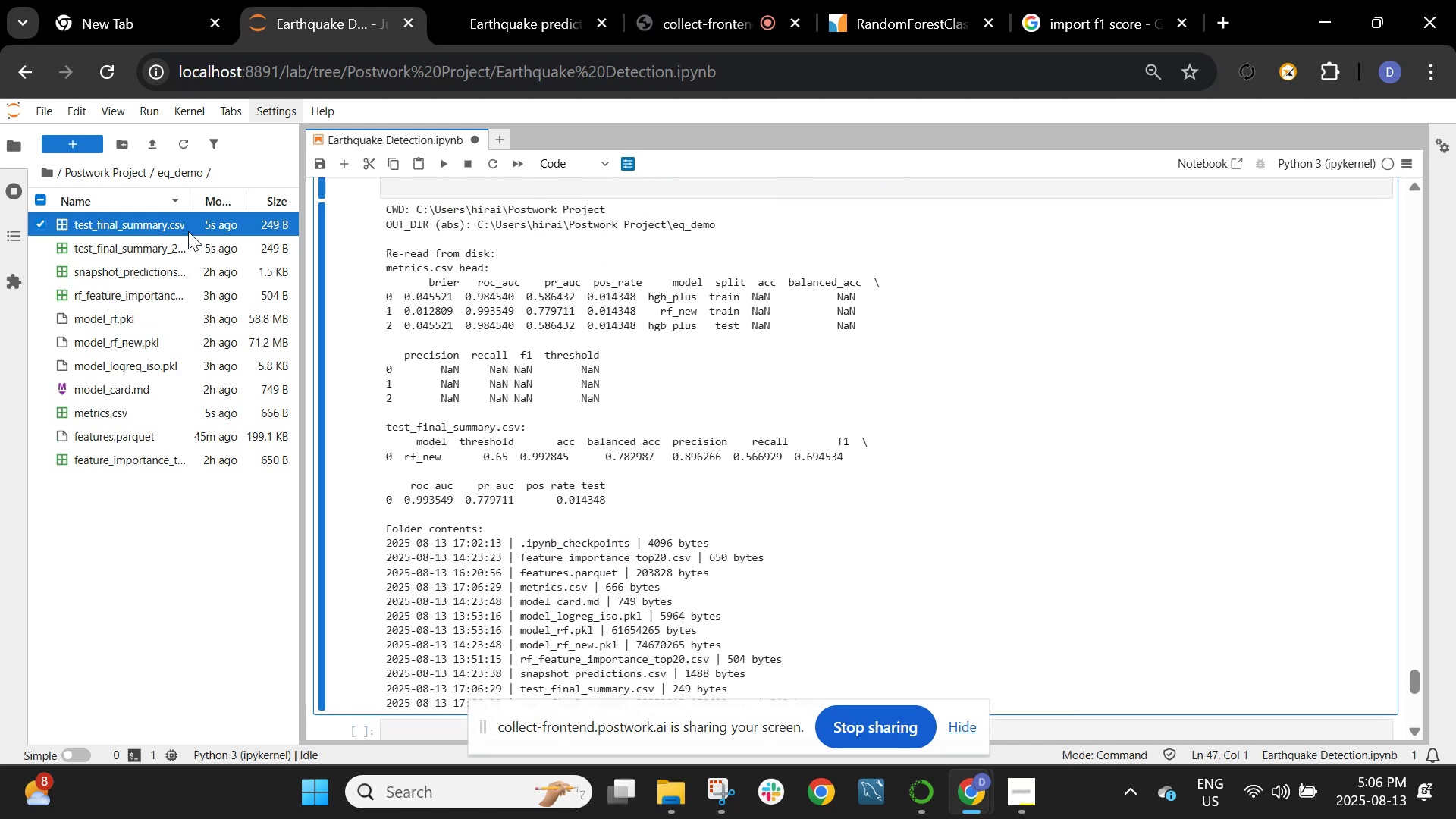 
mouse_move([154, 241])
 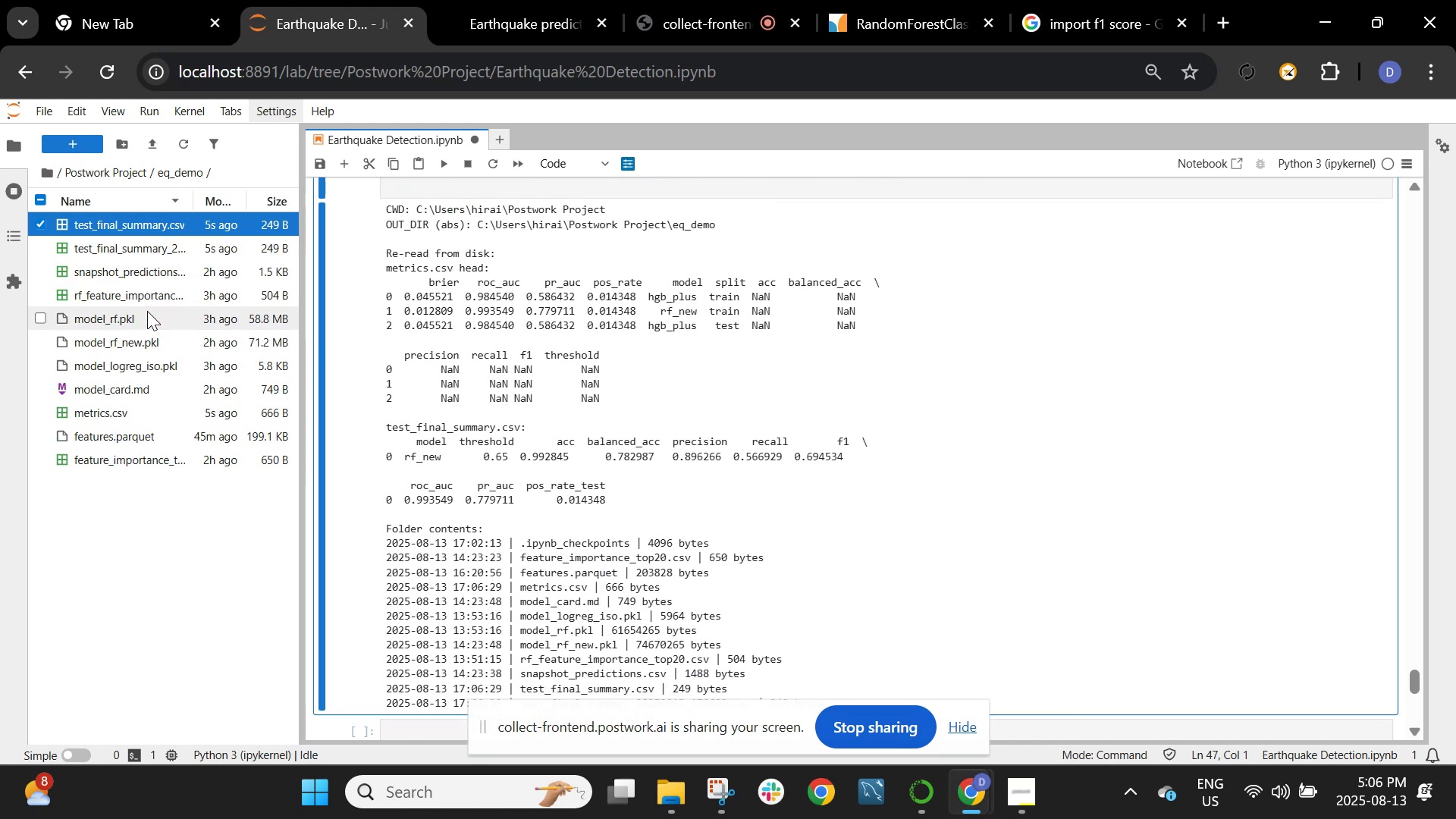 
mouse_move([136, 244])
 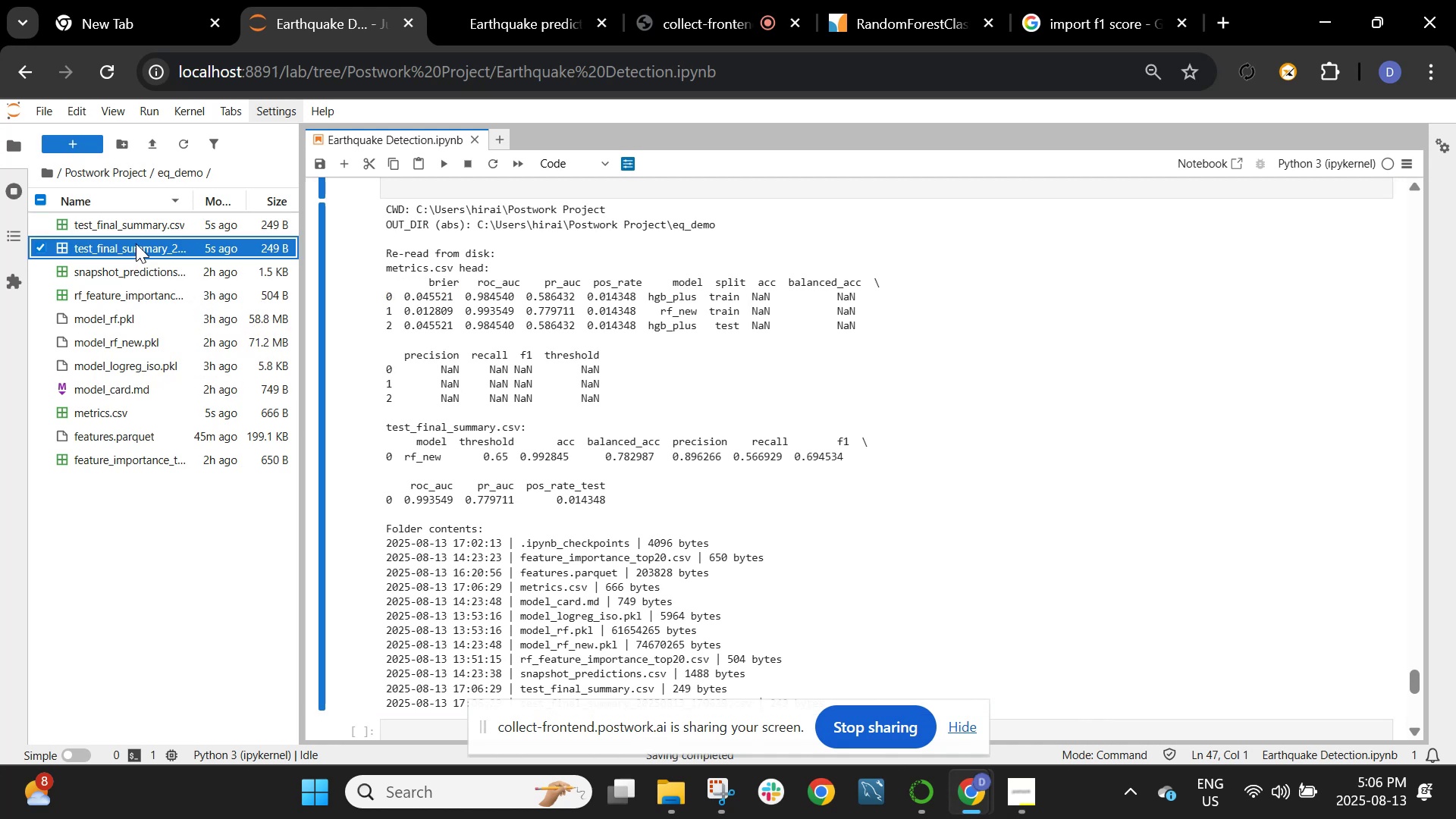 
left_click([136, 243])
 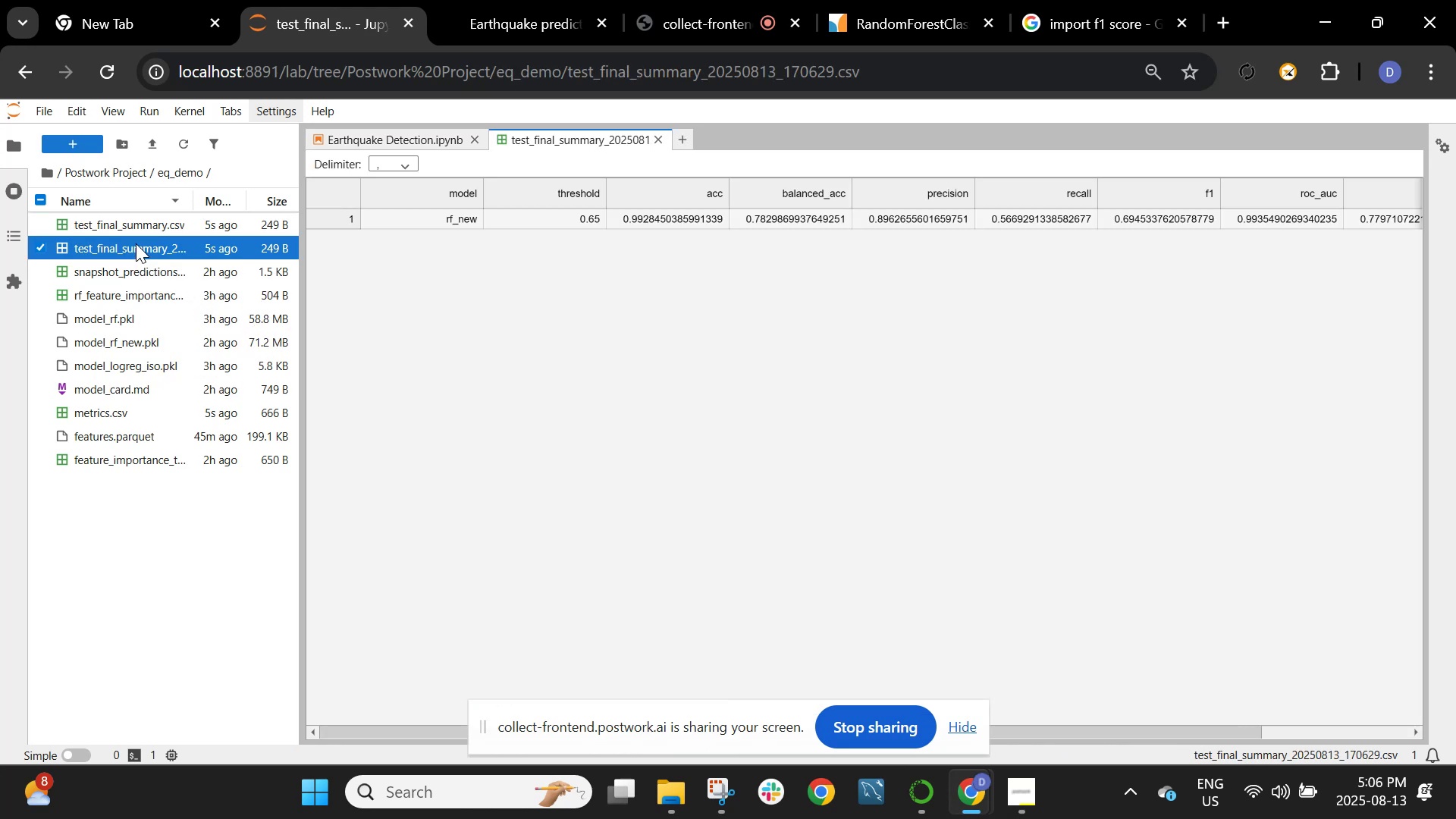 
double_click([143, 212])
 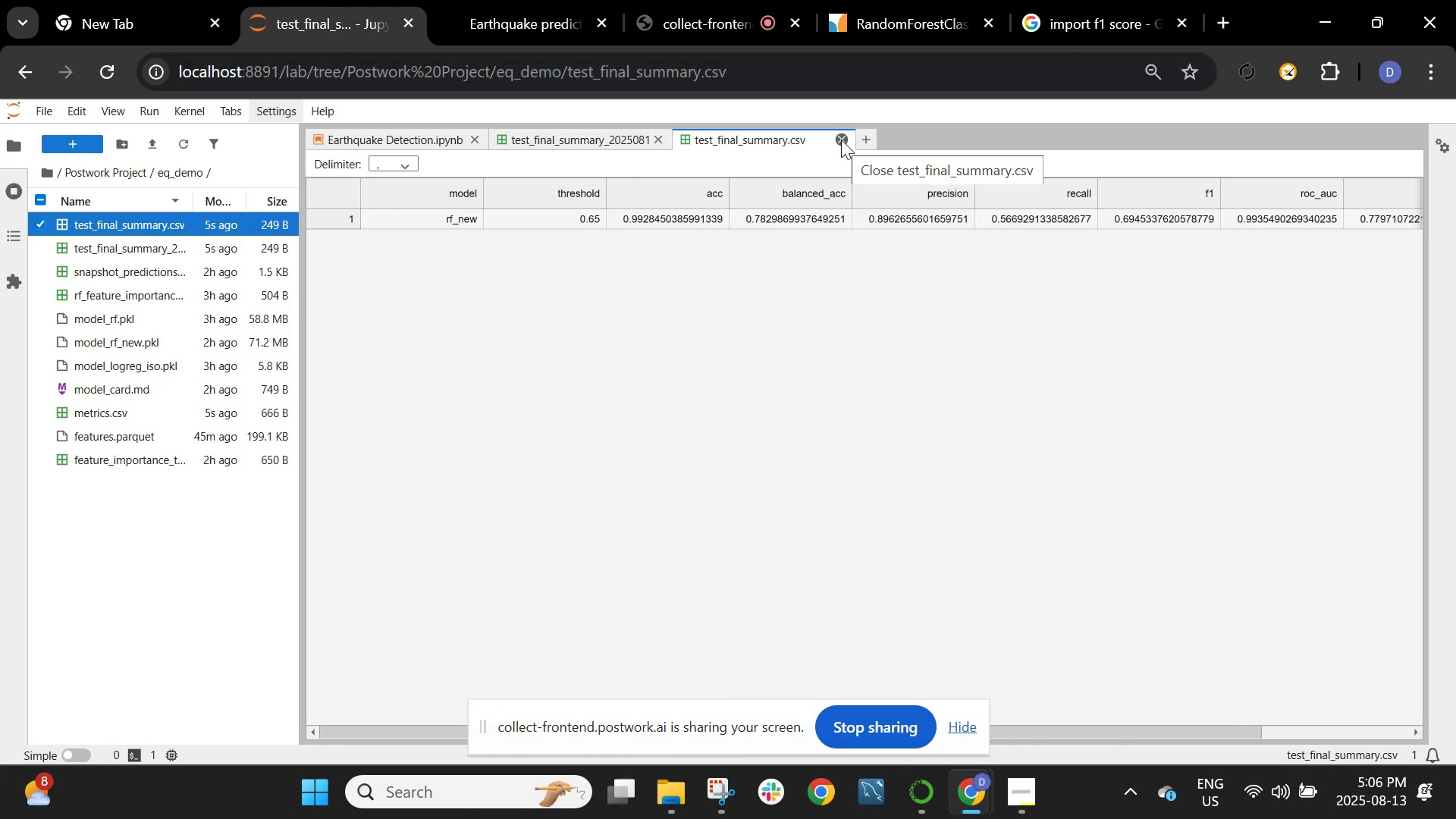 
wait(6.64)
 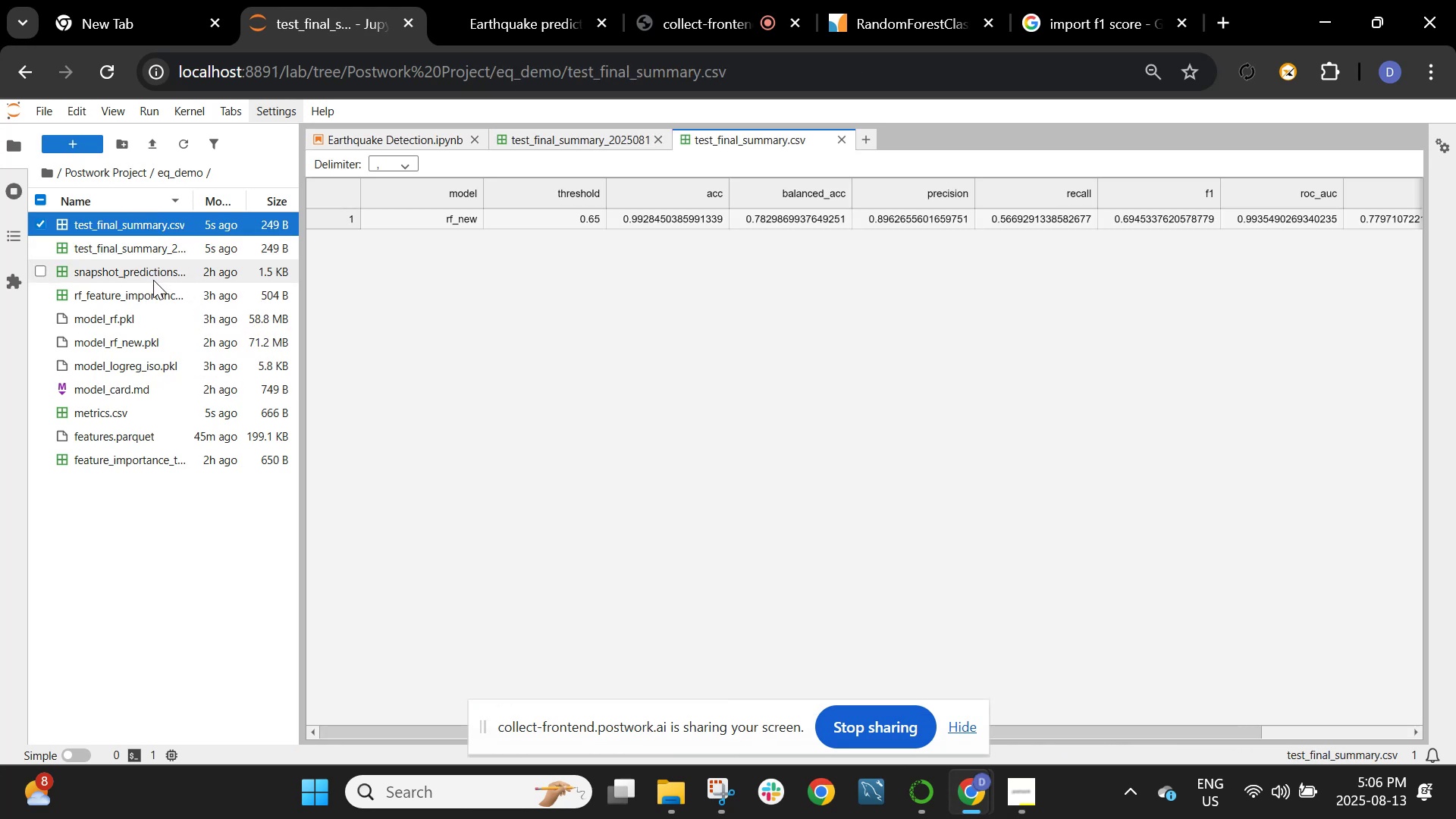 
double_click([147, 420])
 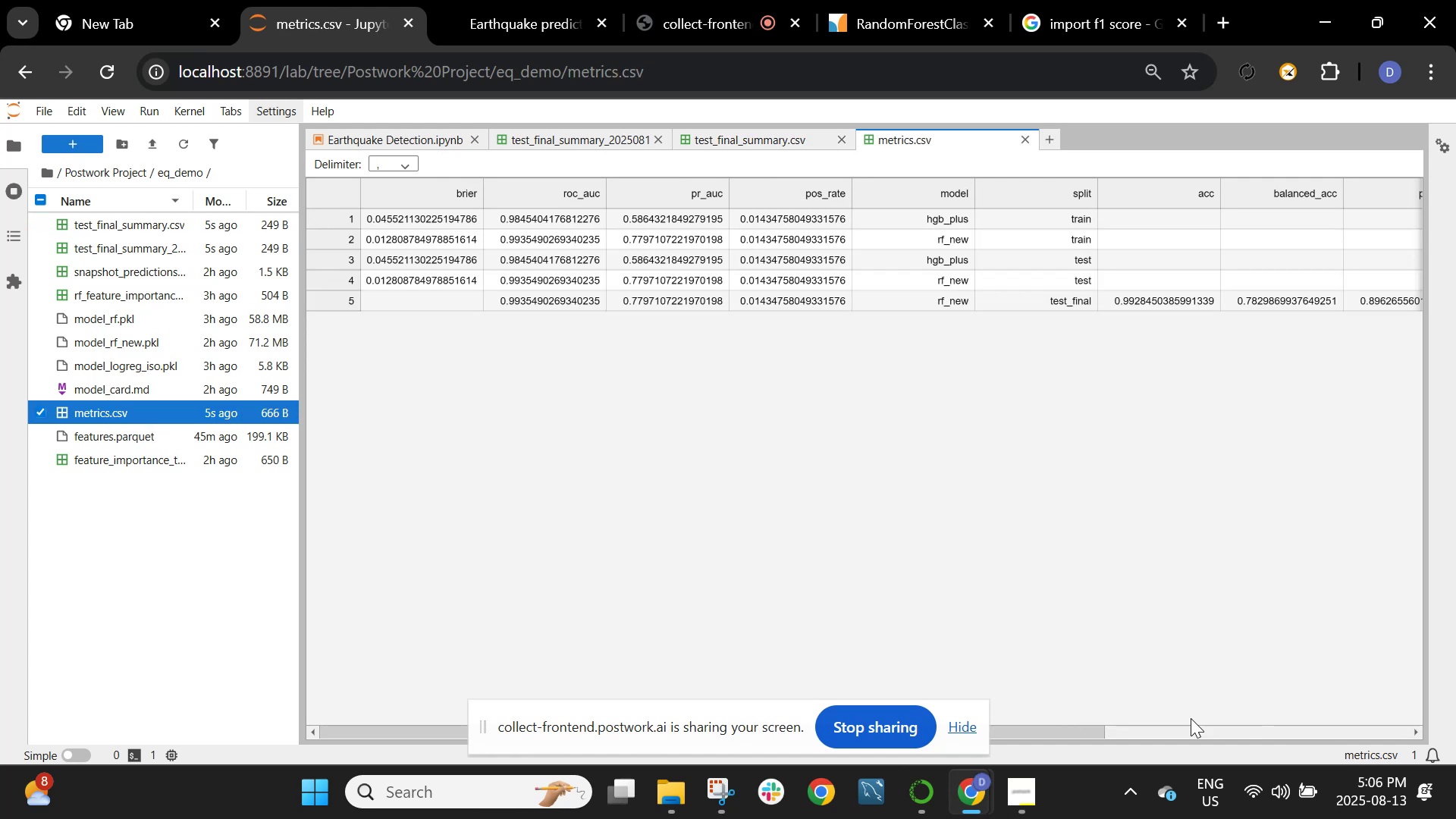 
left_click_drag(start_coordinate=[1087, 739], to_coordinate=[1169, 730])
 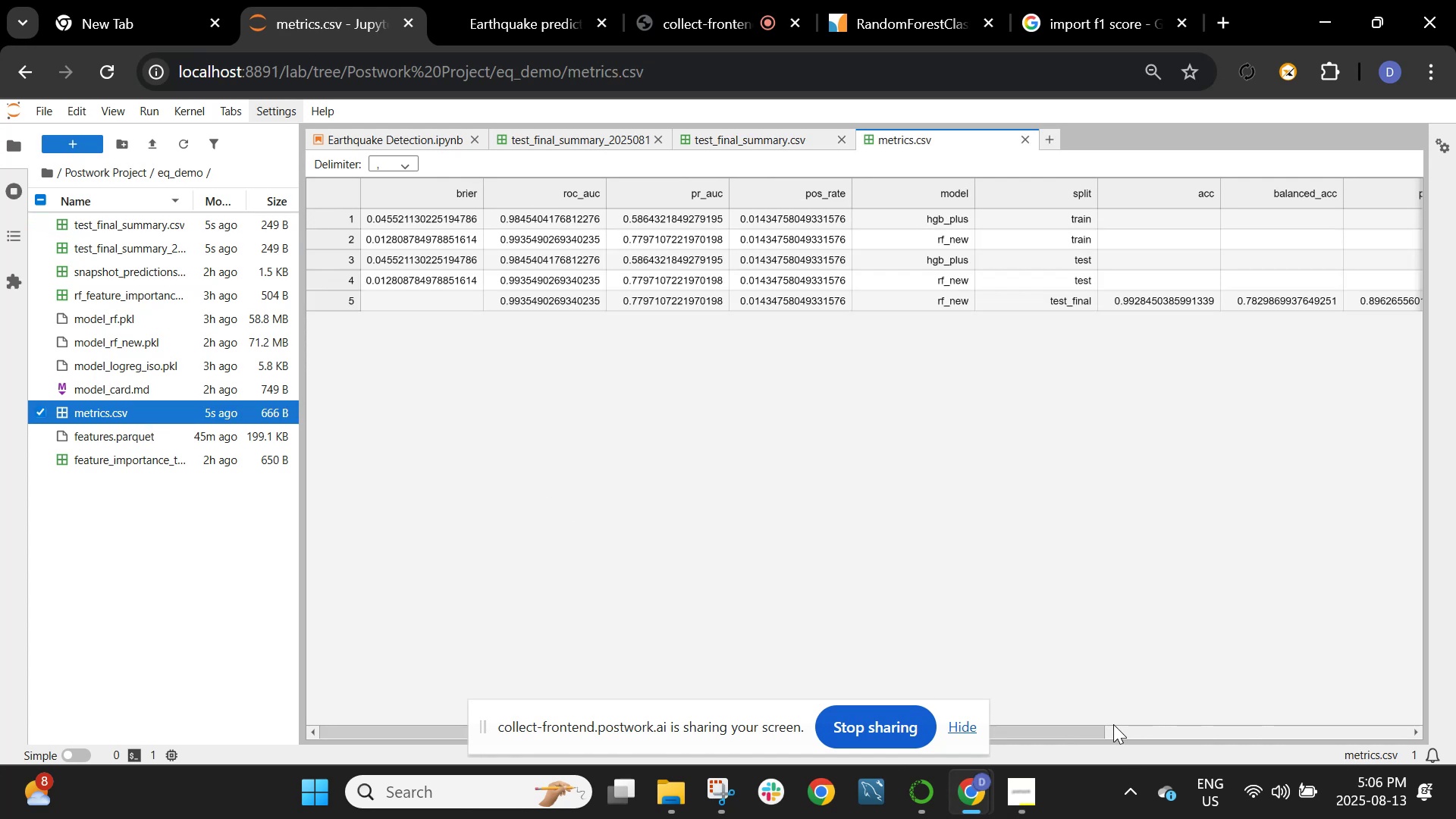 
left_click_drag(start_coordinate=[1087, 732], to_coordinate=[1316, 701])
 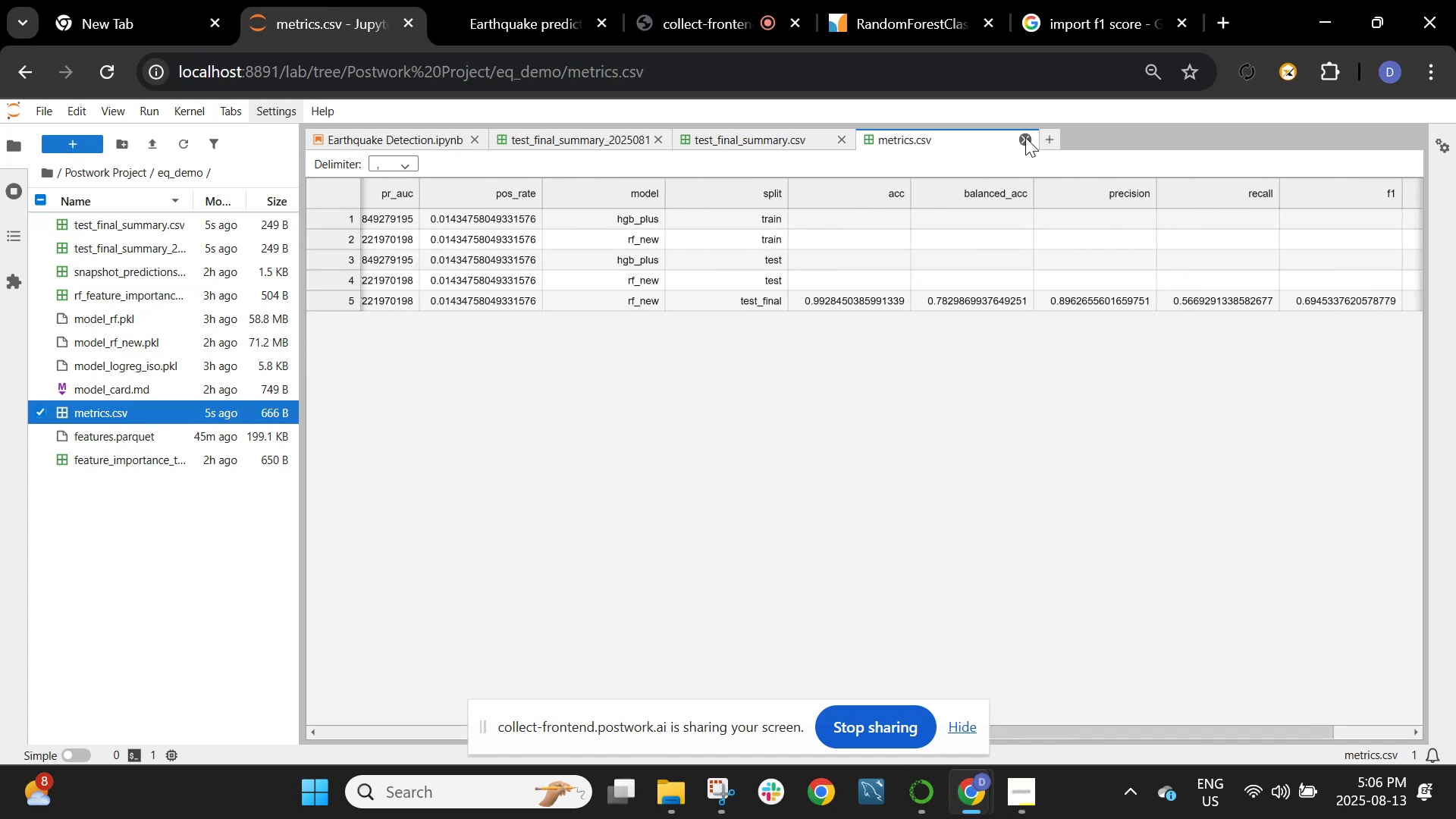 
left_click([1023, 142])
 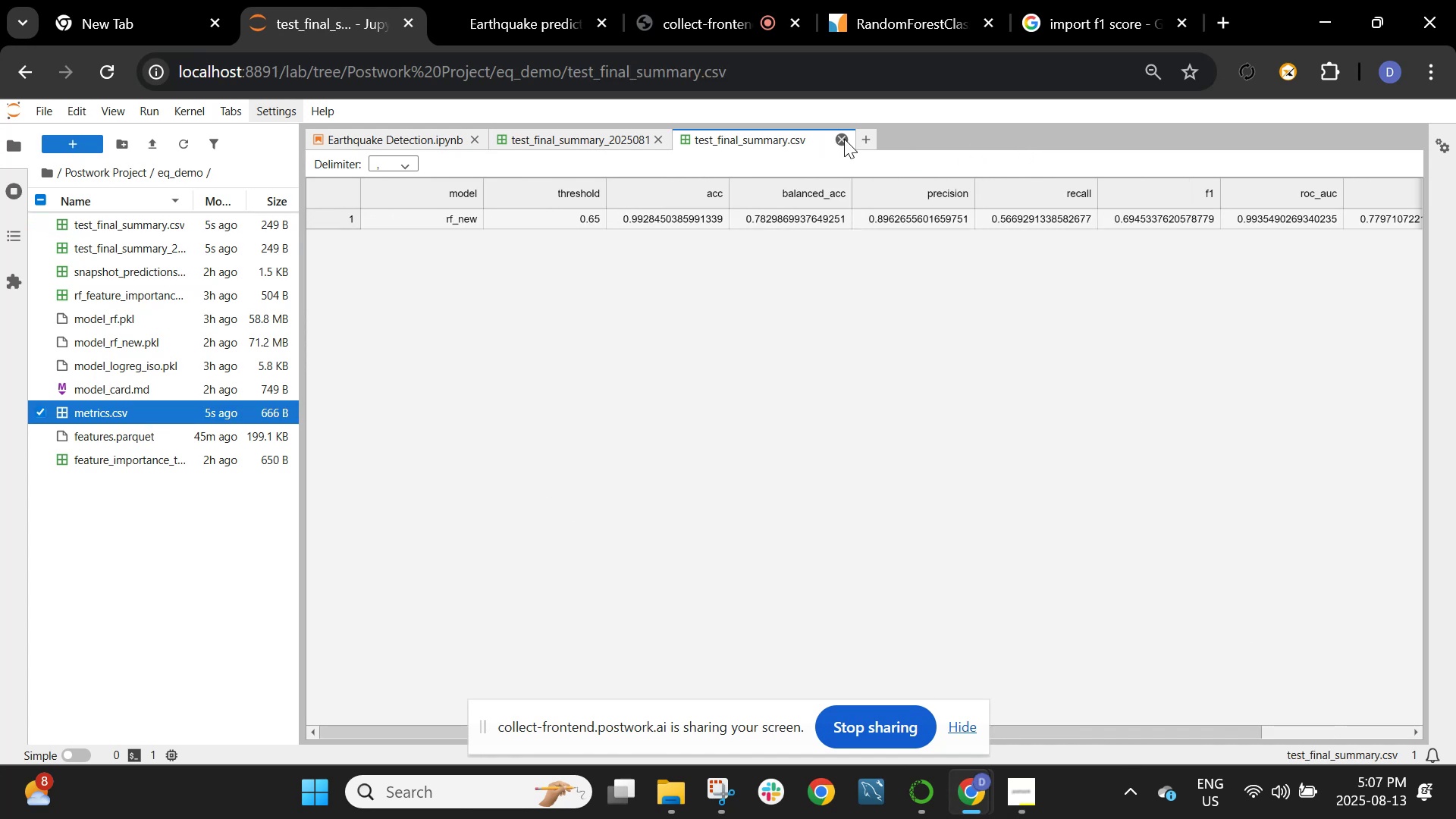 
left_click([849, 137])
 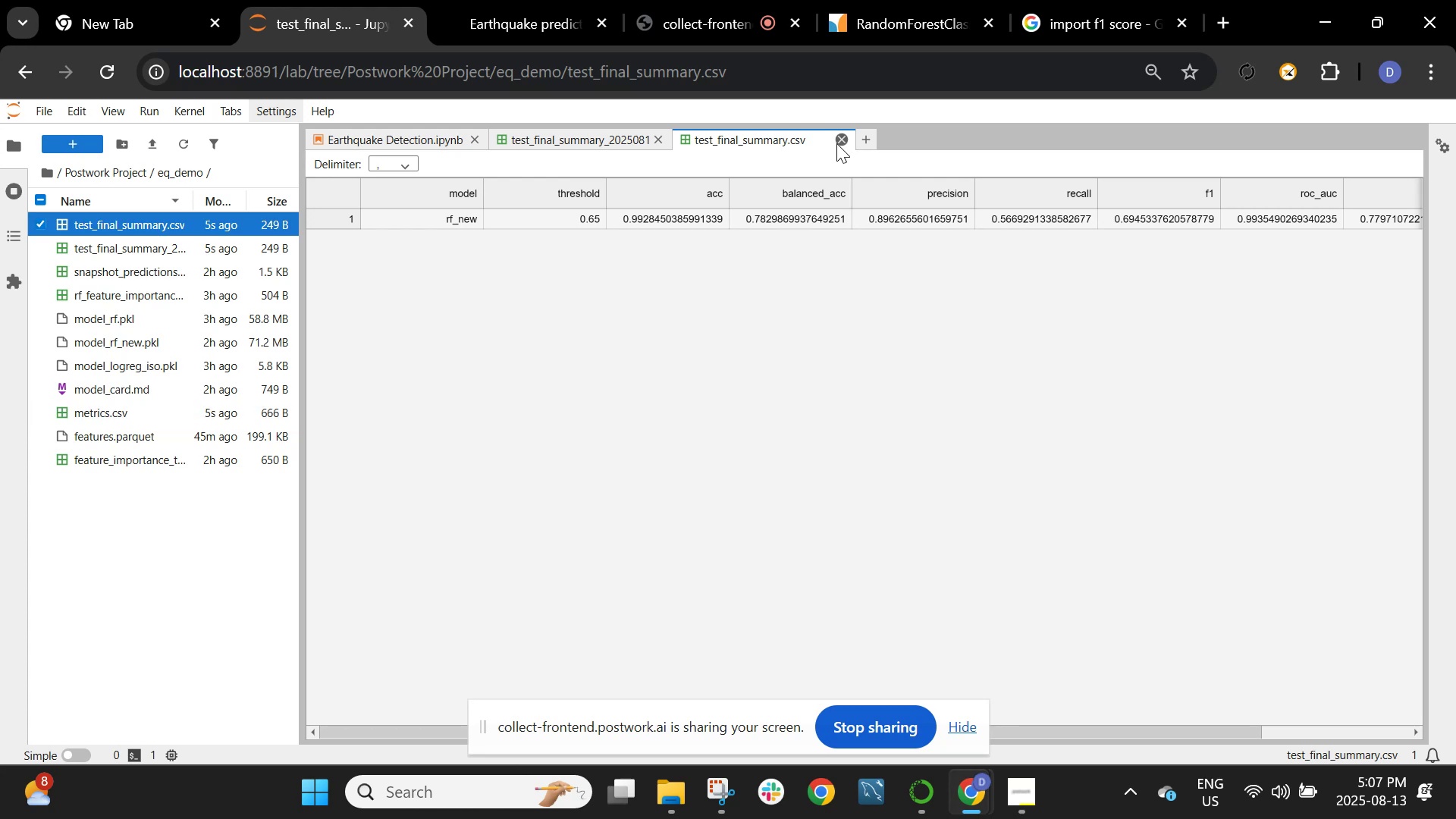 
left_click([836, 143])
 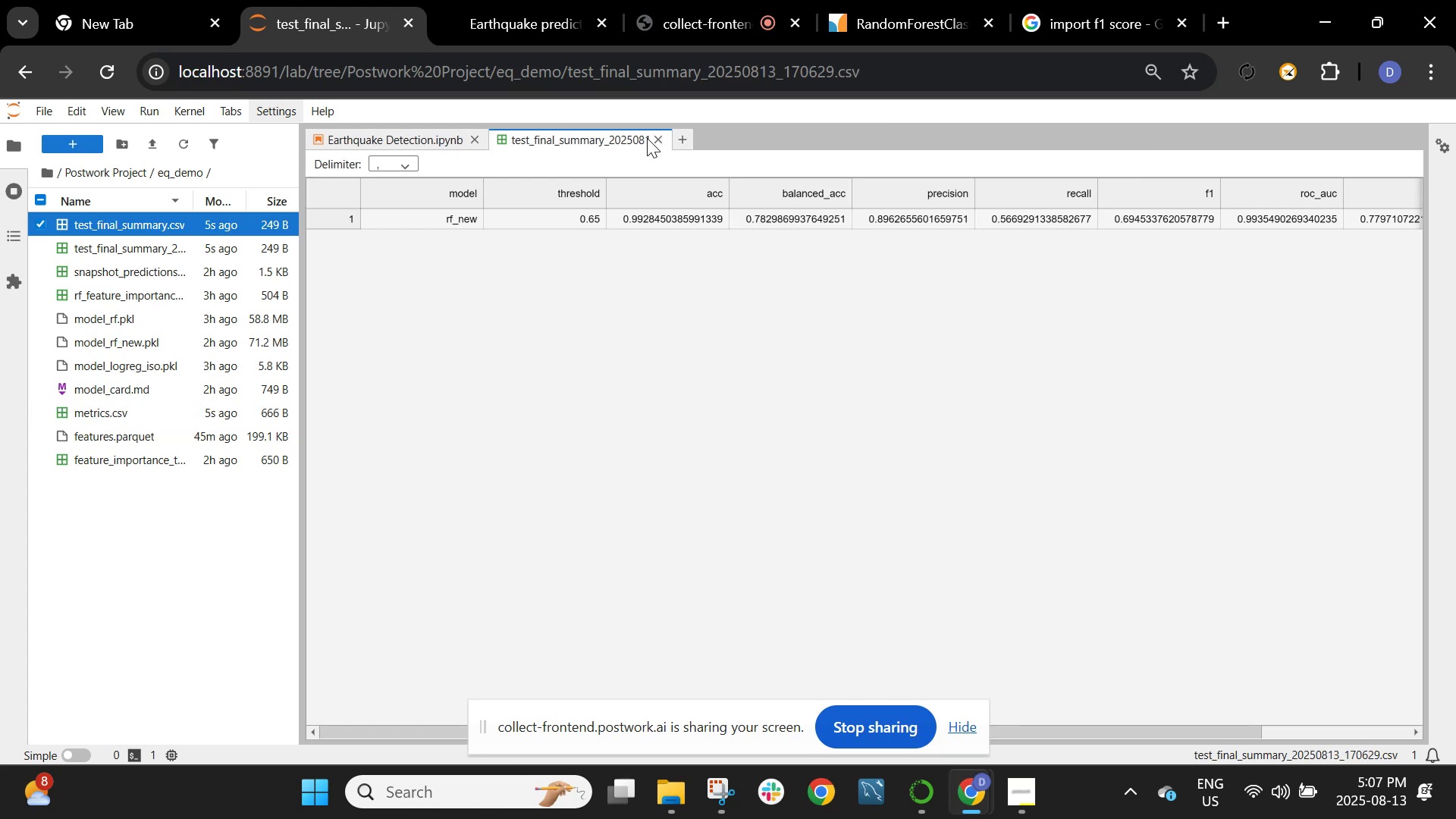 
left_click([662, 136])
 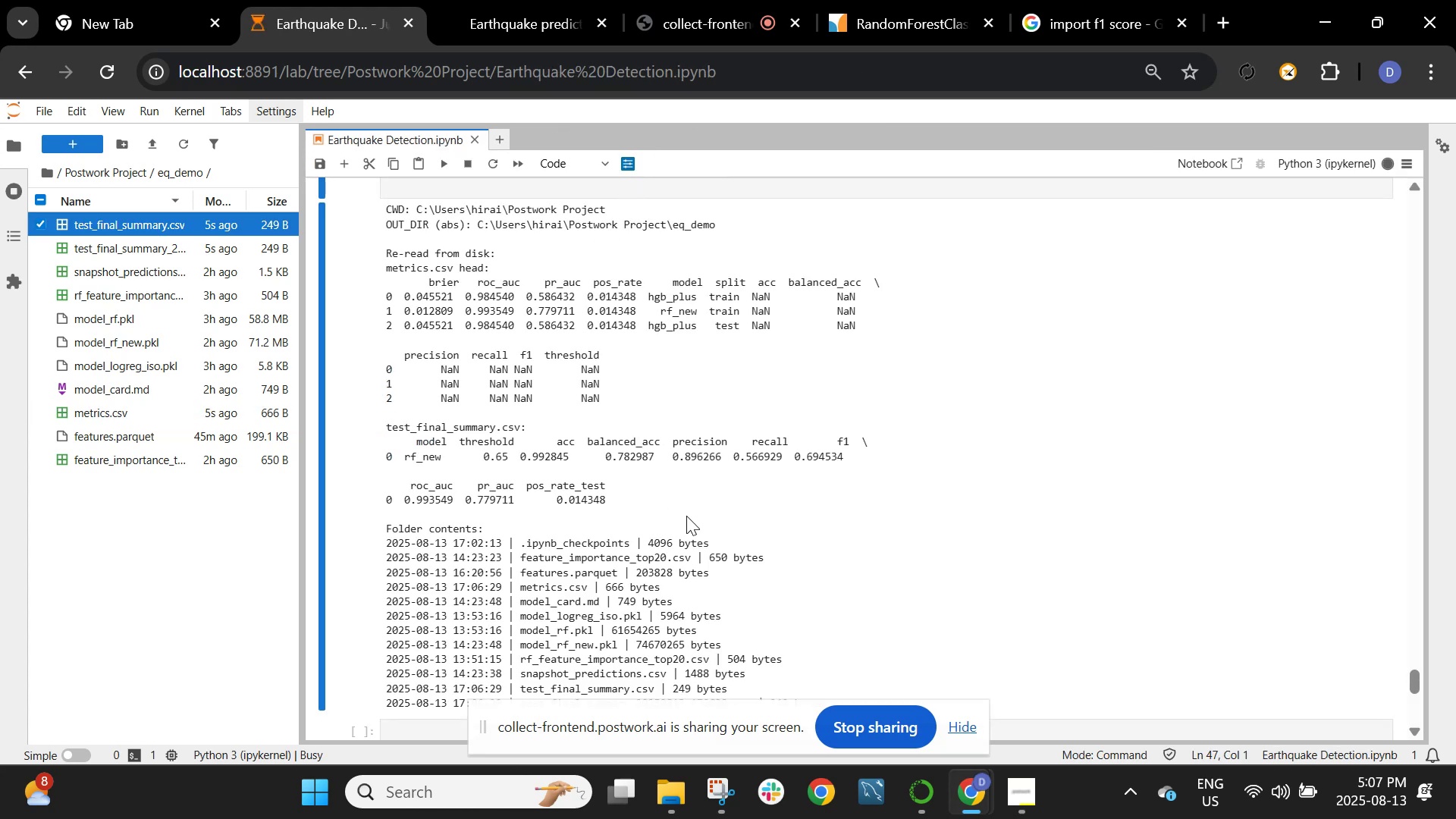 
scroll: coordinate [712, 538], scroll_direction: down, amount: 3.0
 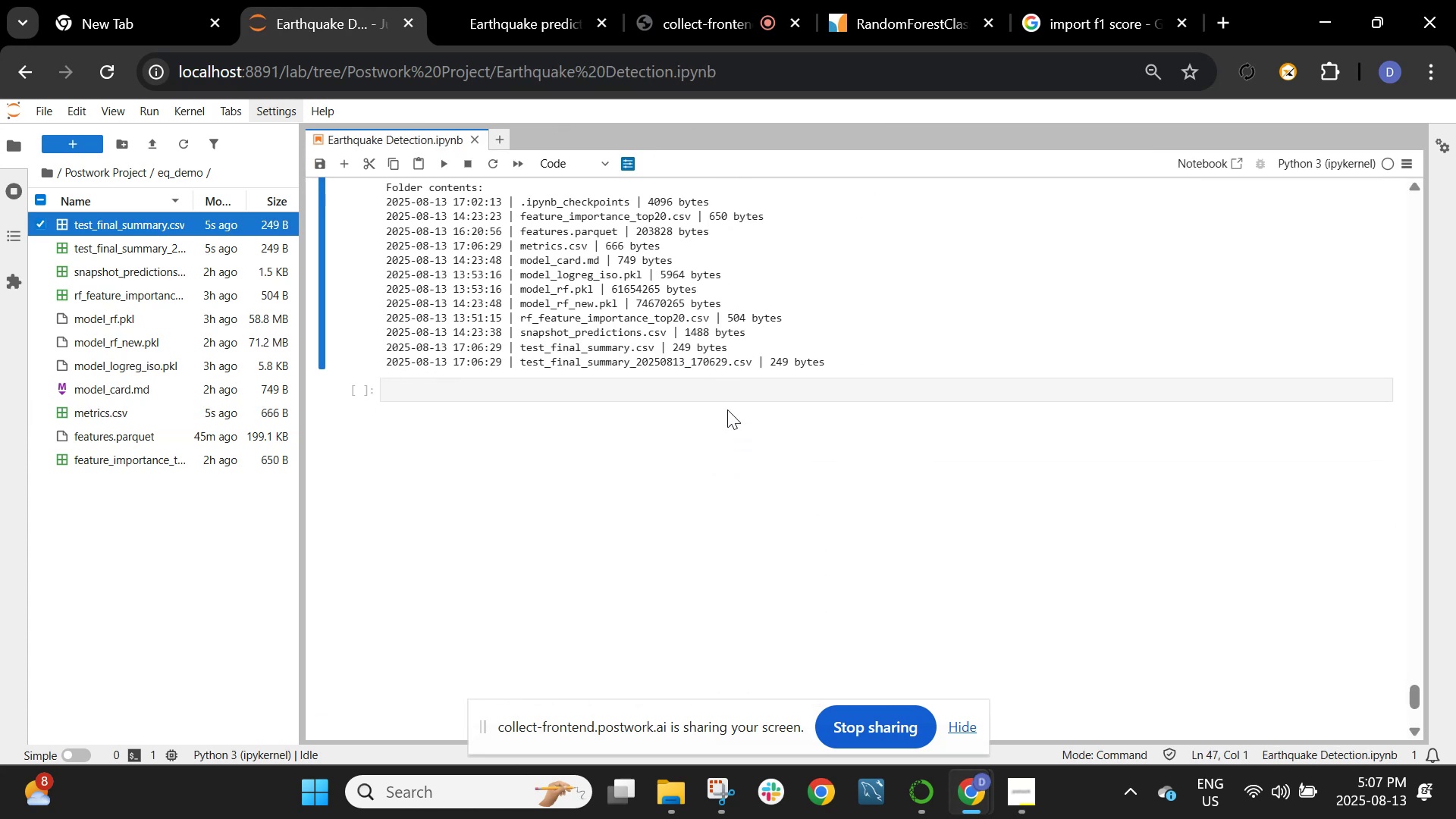 
scroll: coordinate [727, 410], scroll_direction: up, amount: 2.0
 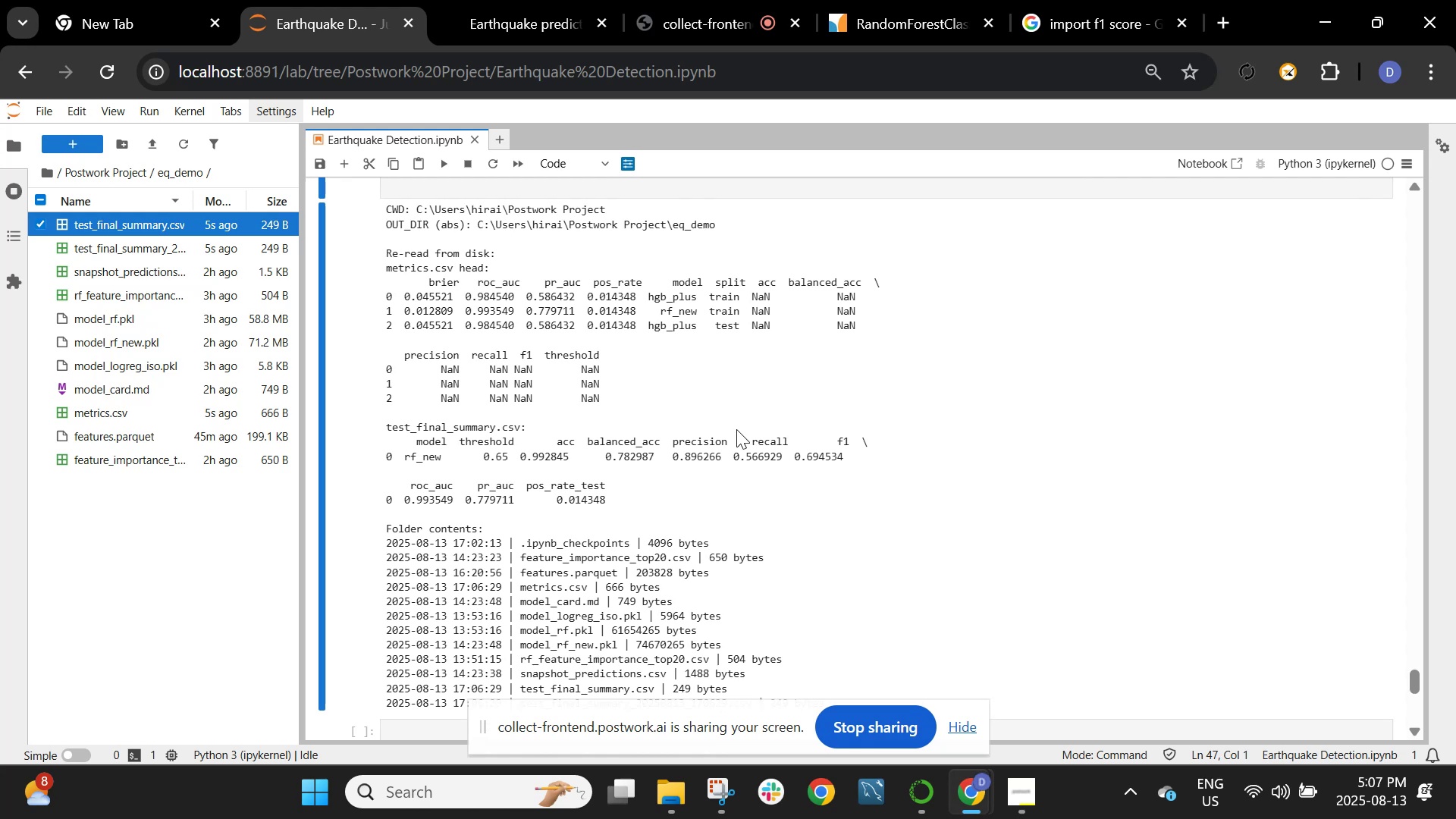 
wait(47.93)
 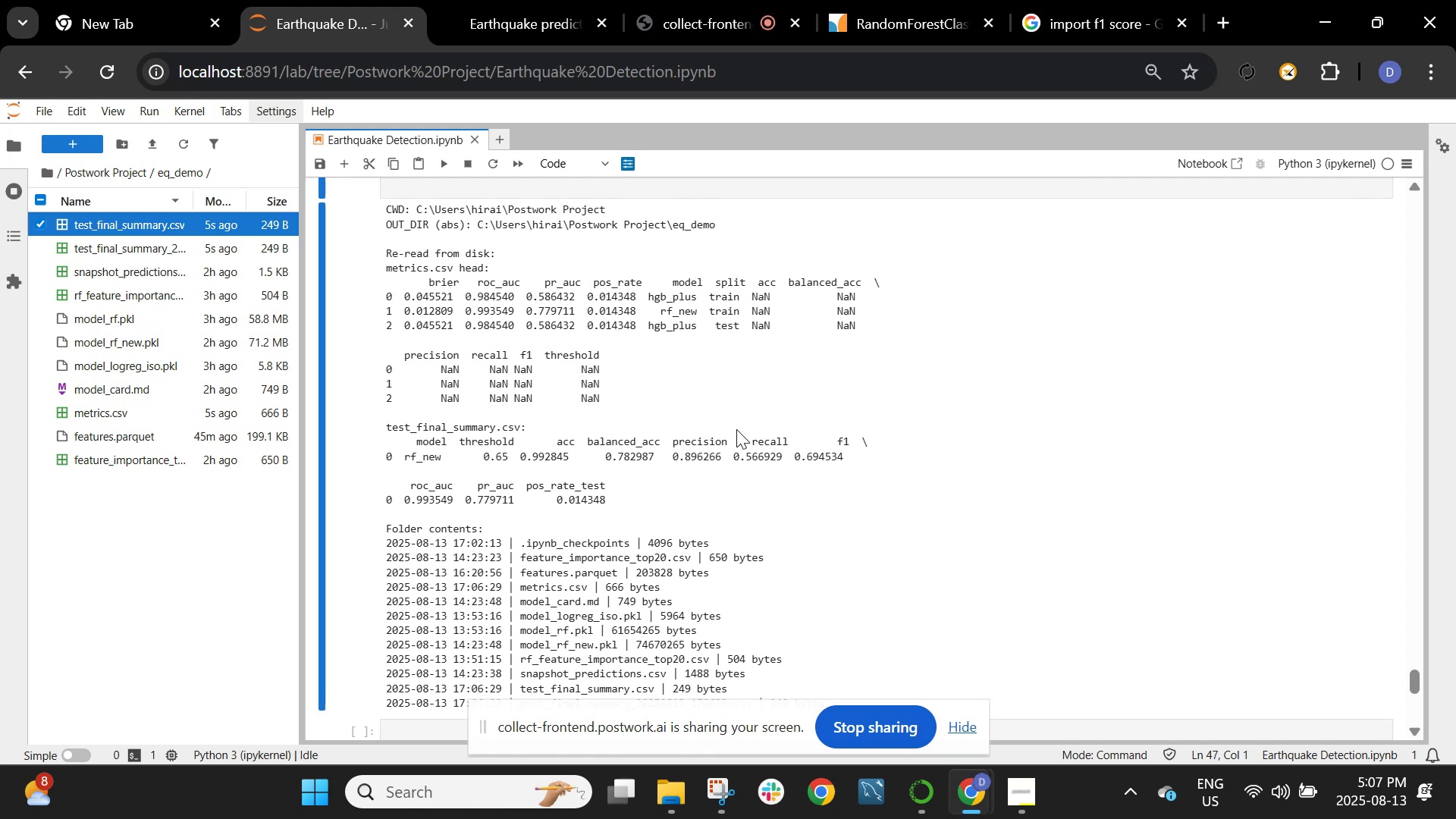 
scroll: coordinate [733, 285], scroll_direction: up, amount: 4.0
 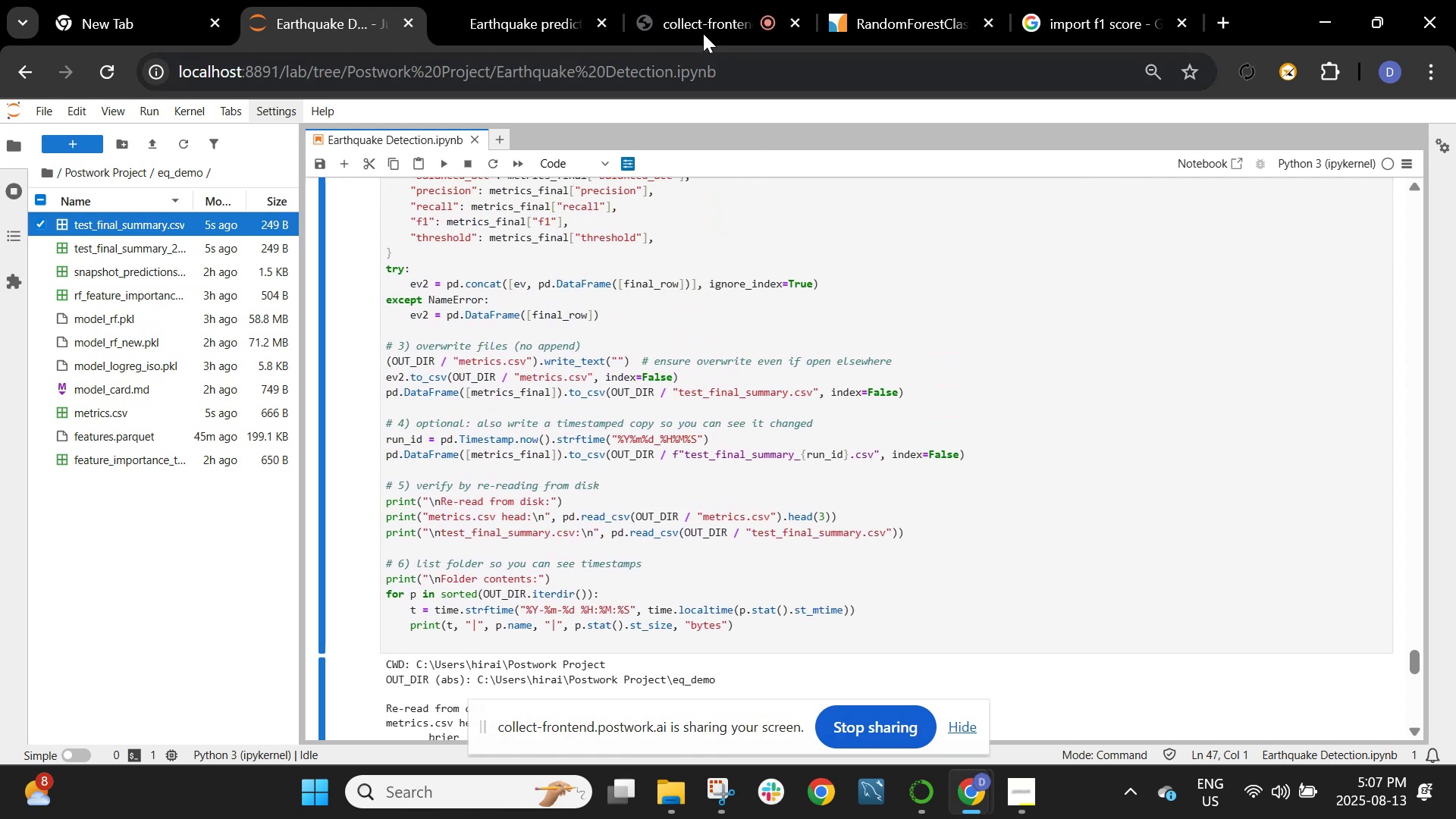 
left_click([698, 22])
 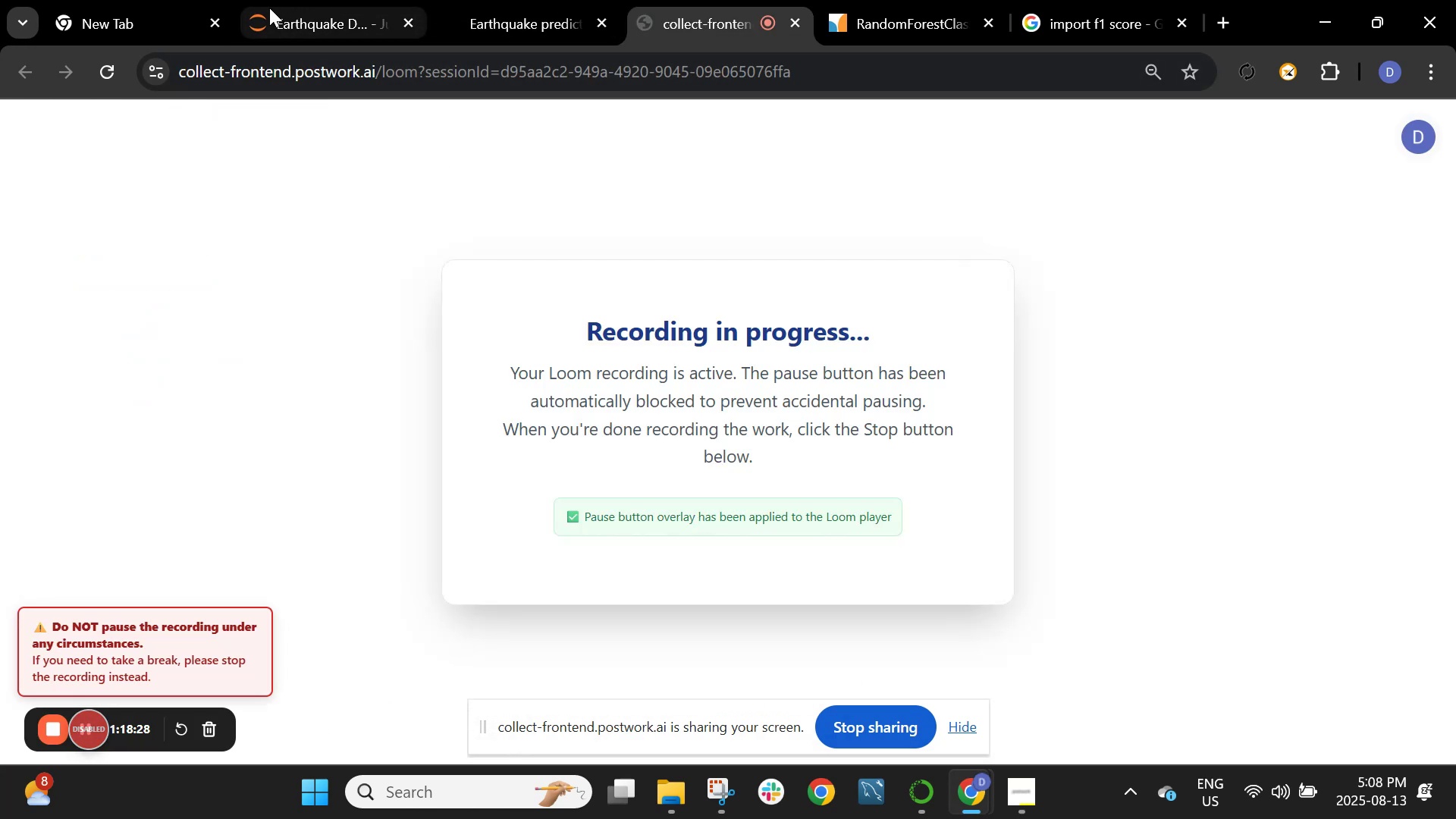 
left_click([304, 10])
 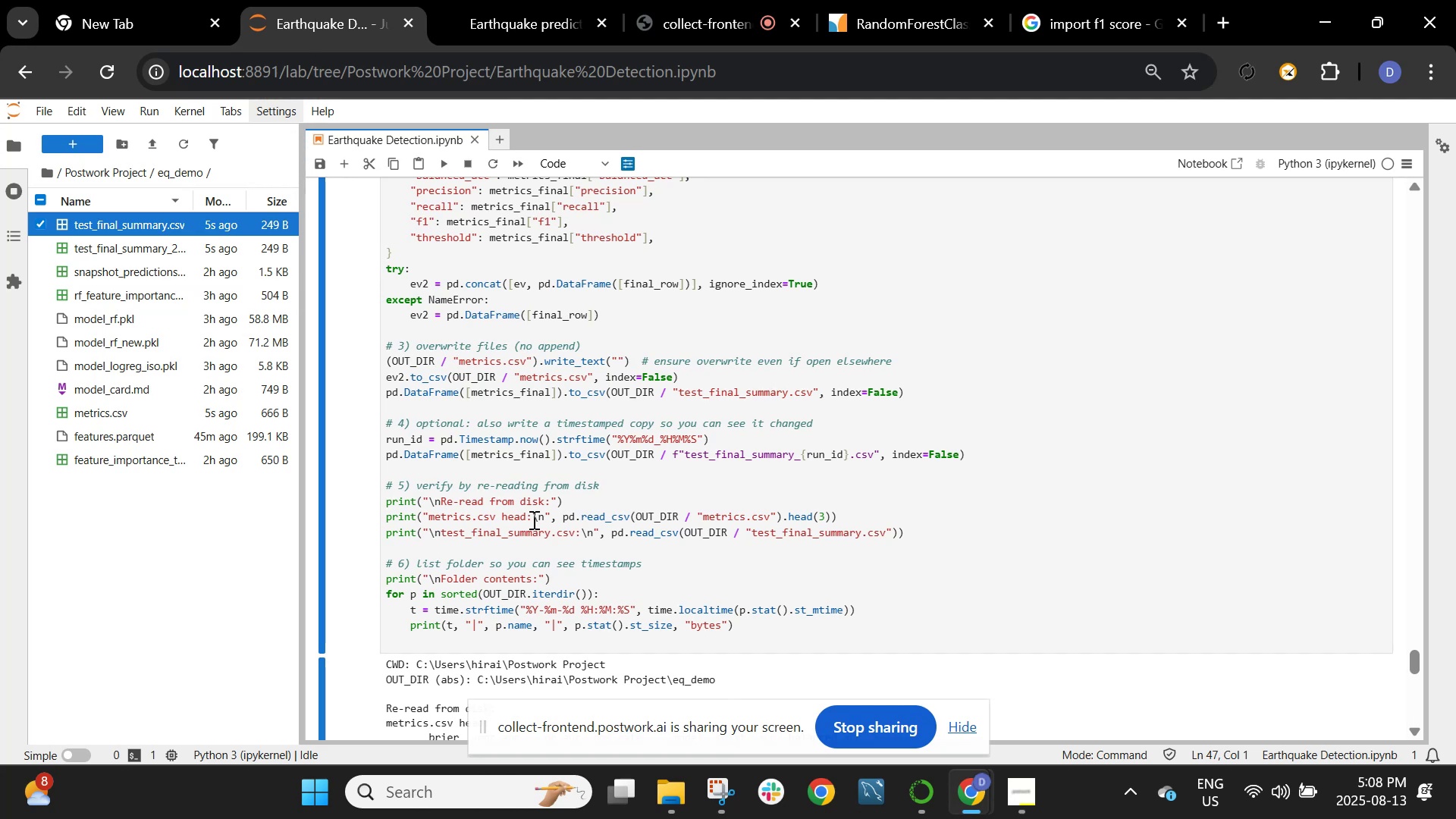 
scroll: coordinate [539, 508], scroll_direction: down, amount: 8.0
 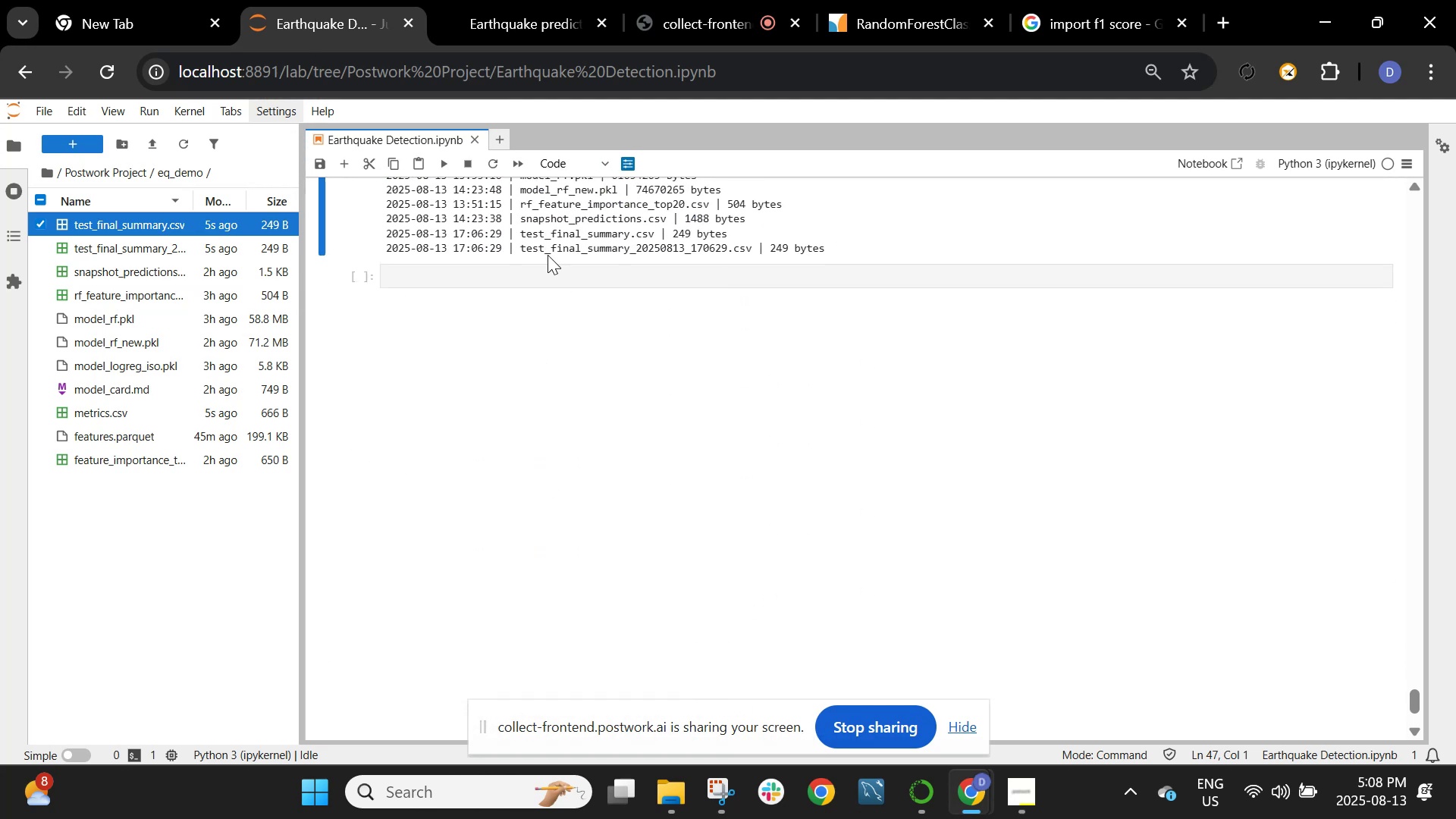 
left_click([547, 267])
 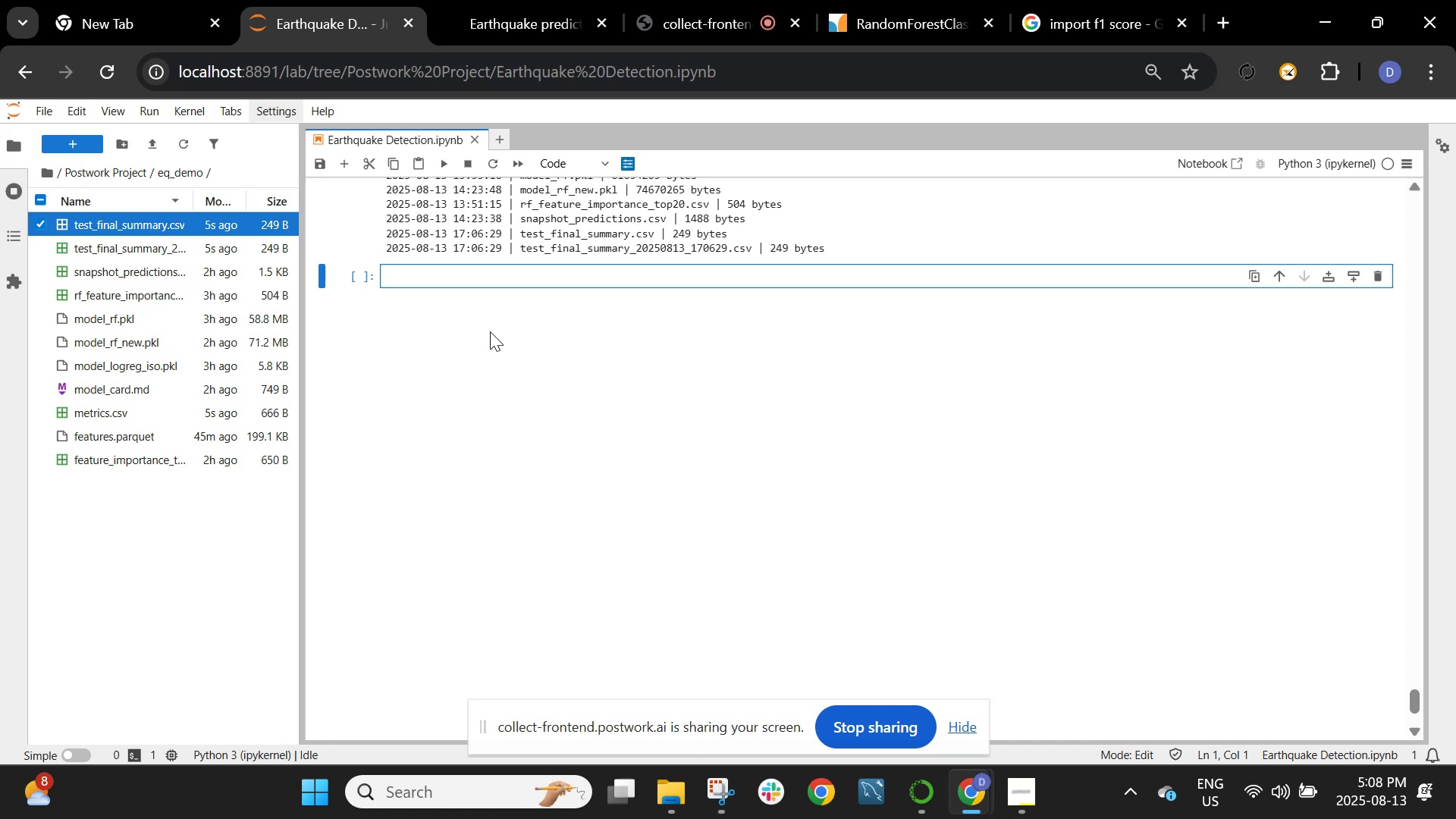 
wait(40.72)
 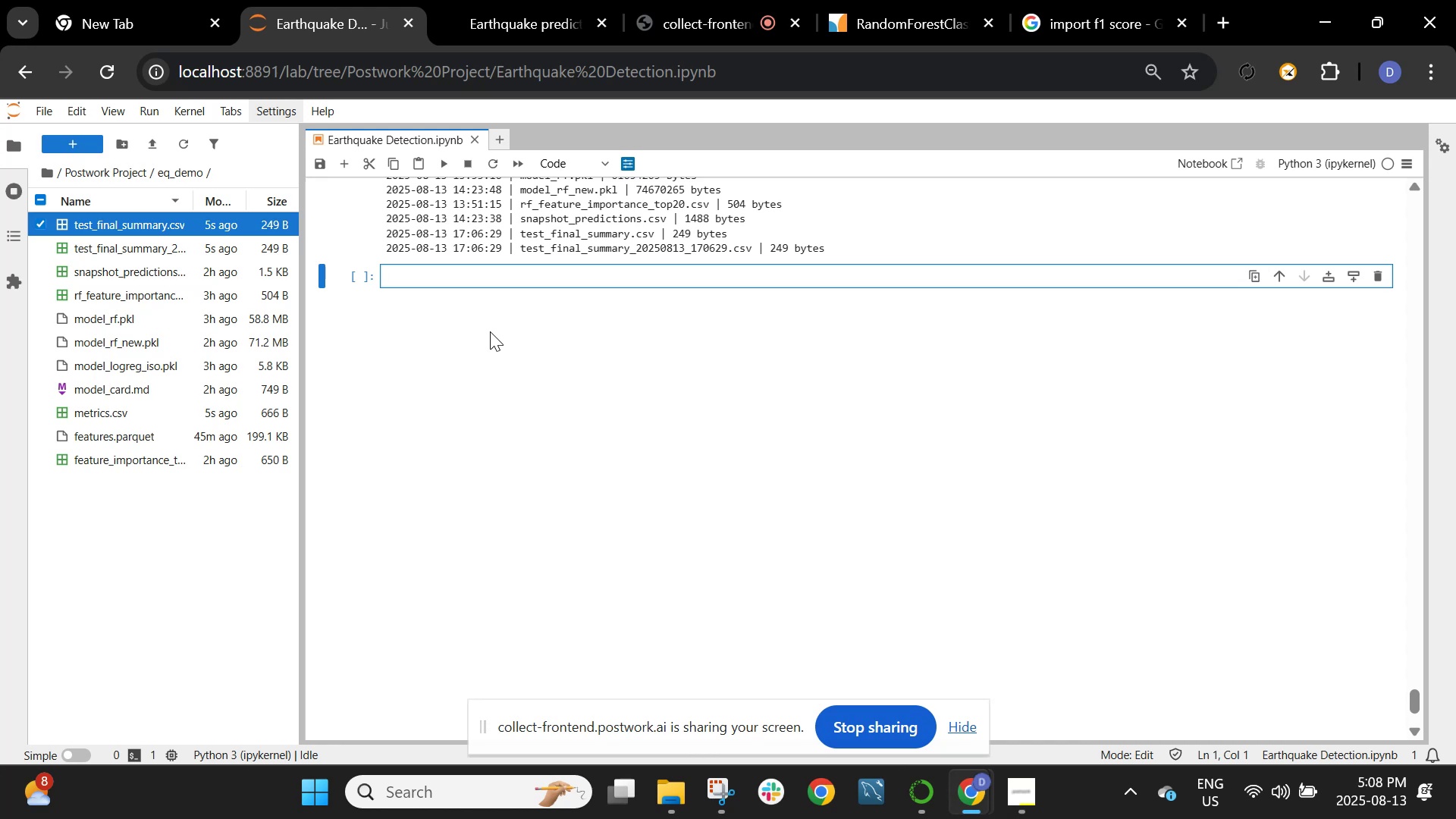 
type(dfe)
key(Backspace)
key(Backspace)
type(ed)
key(Backspace)
type(f plot_O)
key(Backspace)
type(r)
key(Backspace)
type(or_permute_importance(model, X, y, fearr)
key(Backspace)
key(Backspace)
type(t_name)
 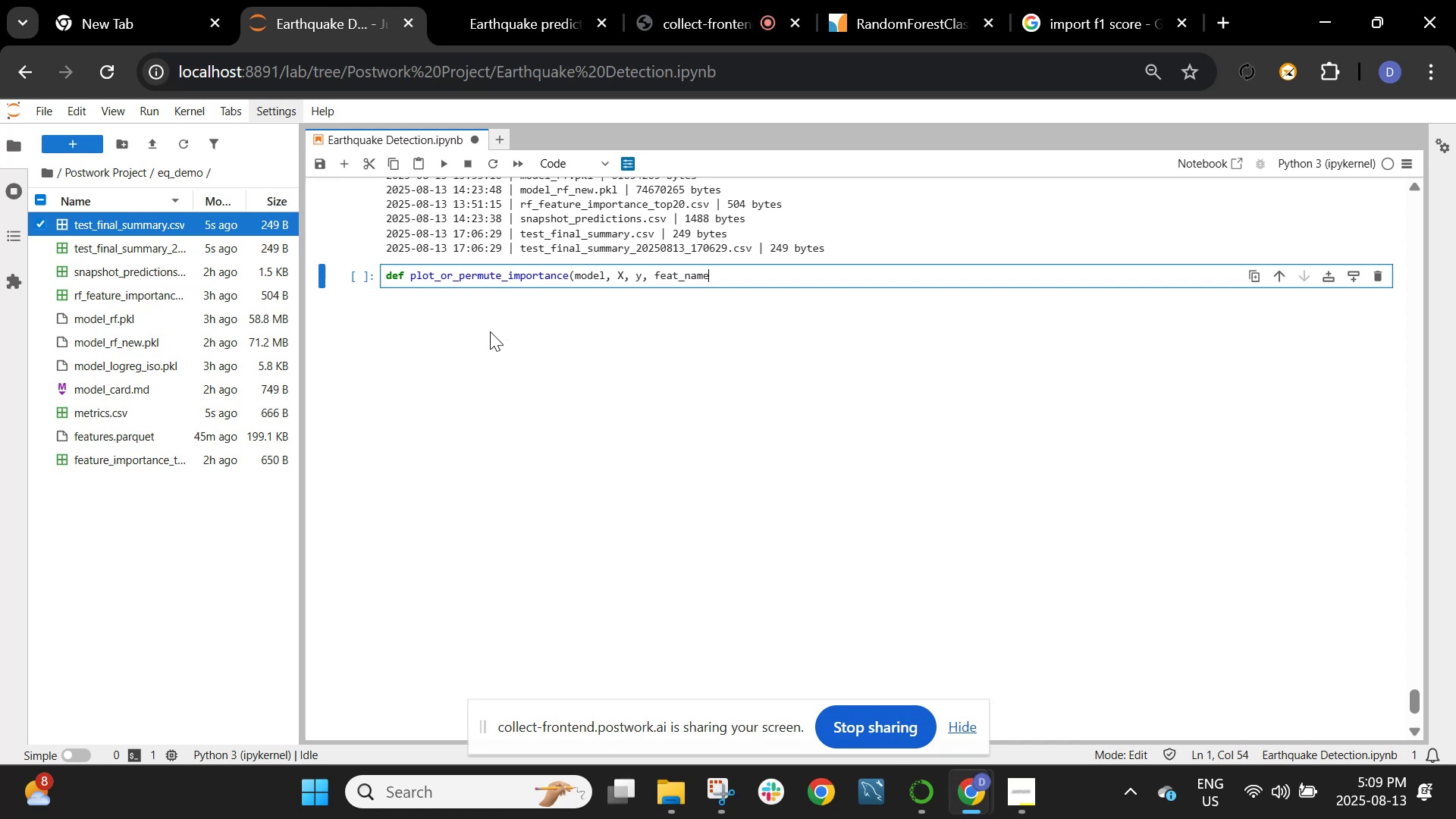 
mouse_move([155, 232])
 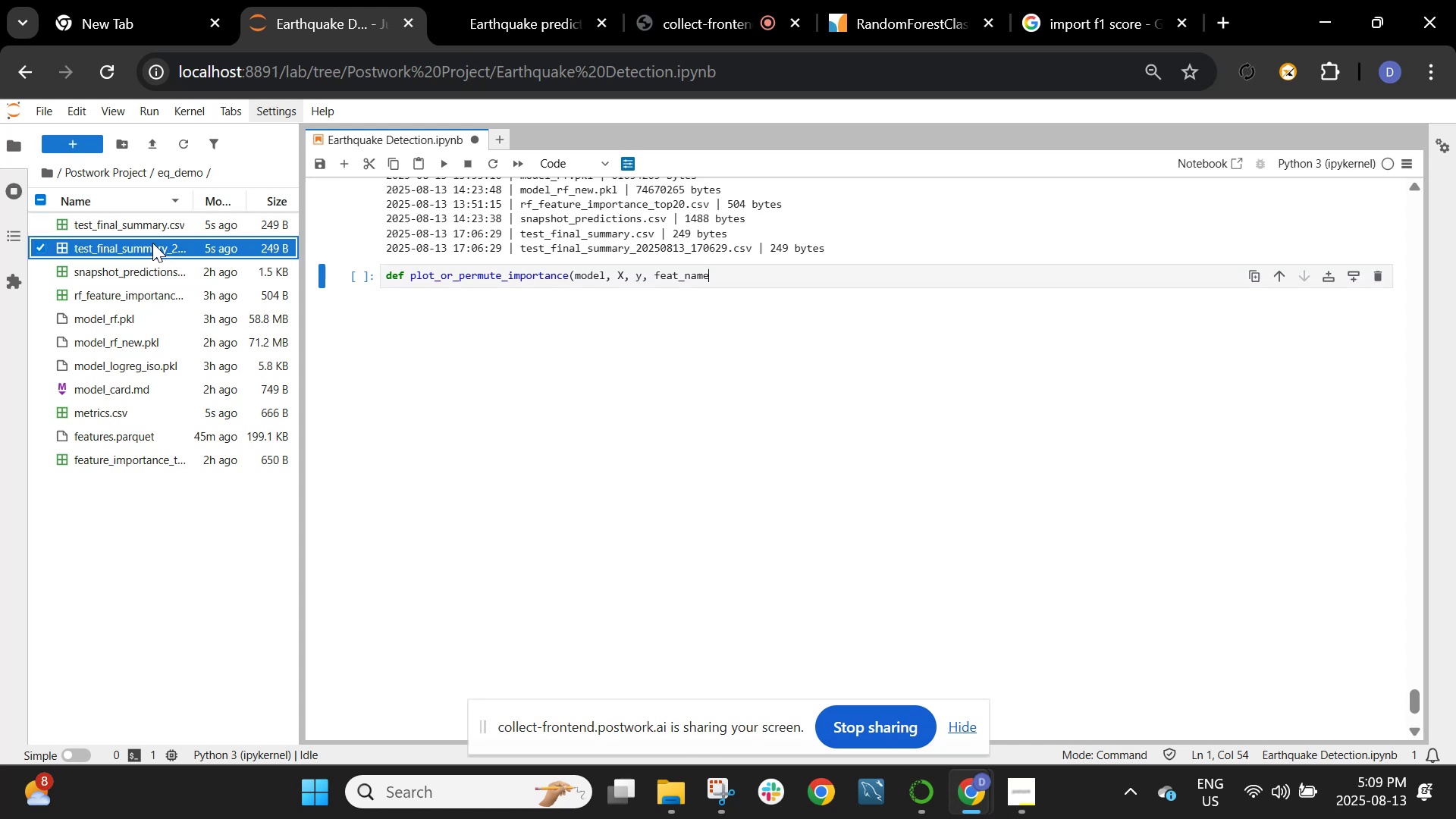 
left_click([152, 243])
 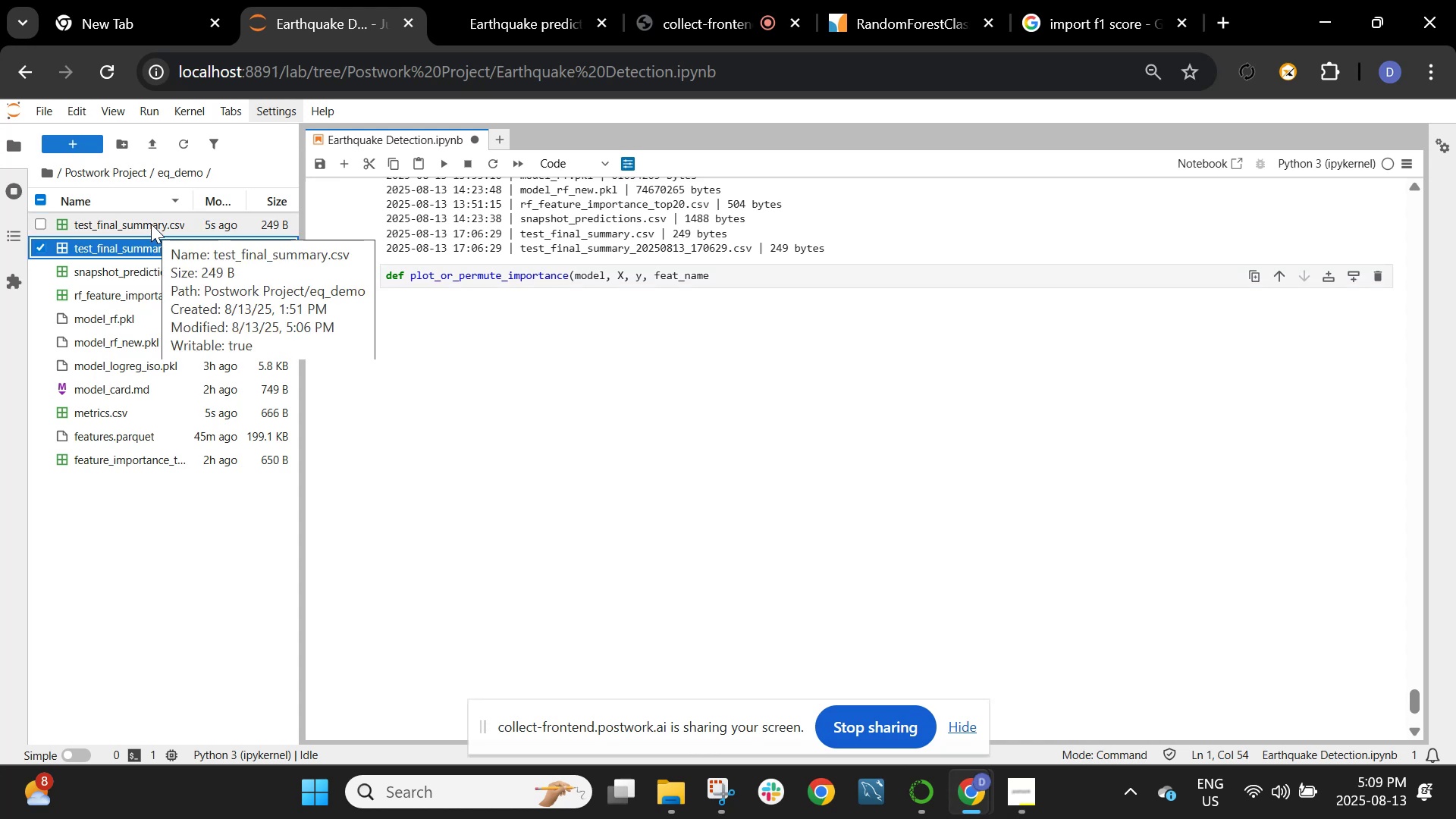 
double_click([151, 224])
 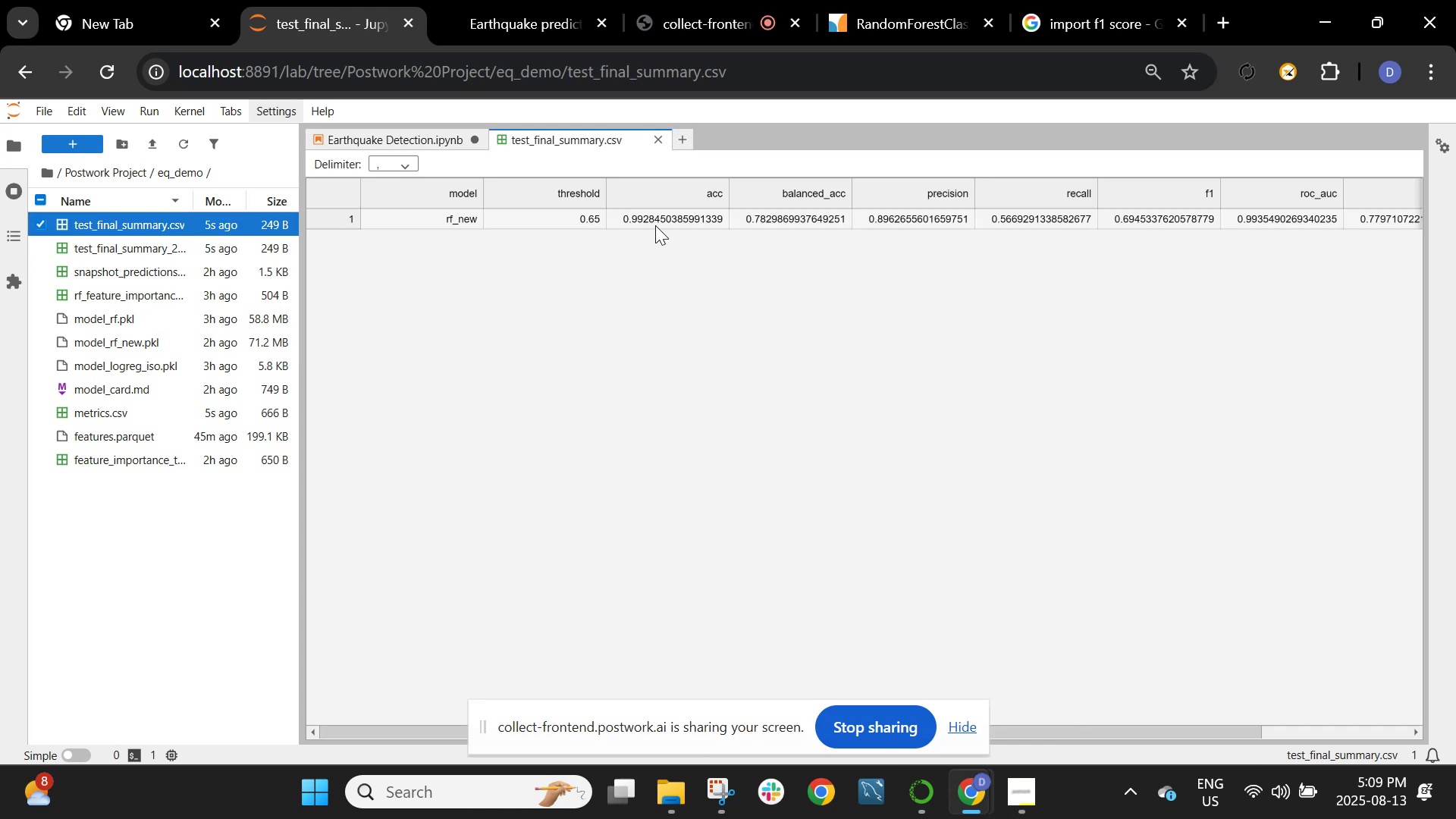 
left_click_drag(start_coordinate=[626, 216], to_coordinate=[651, 215])
 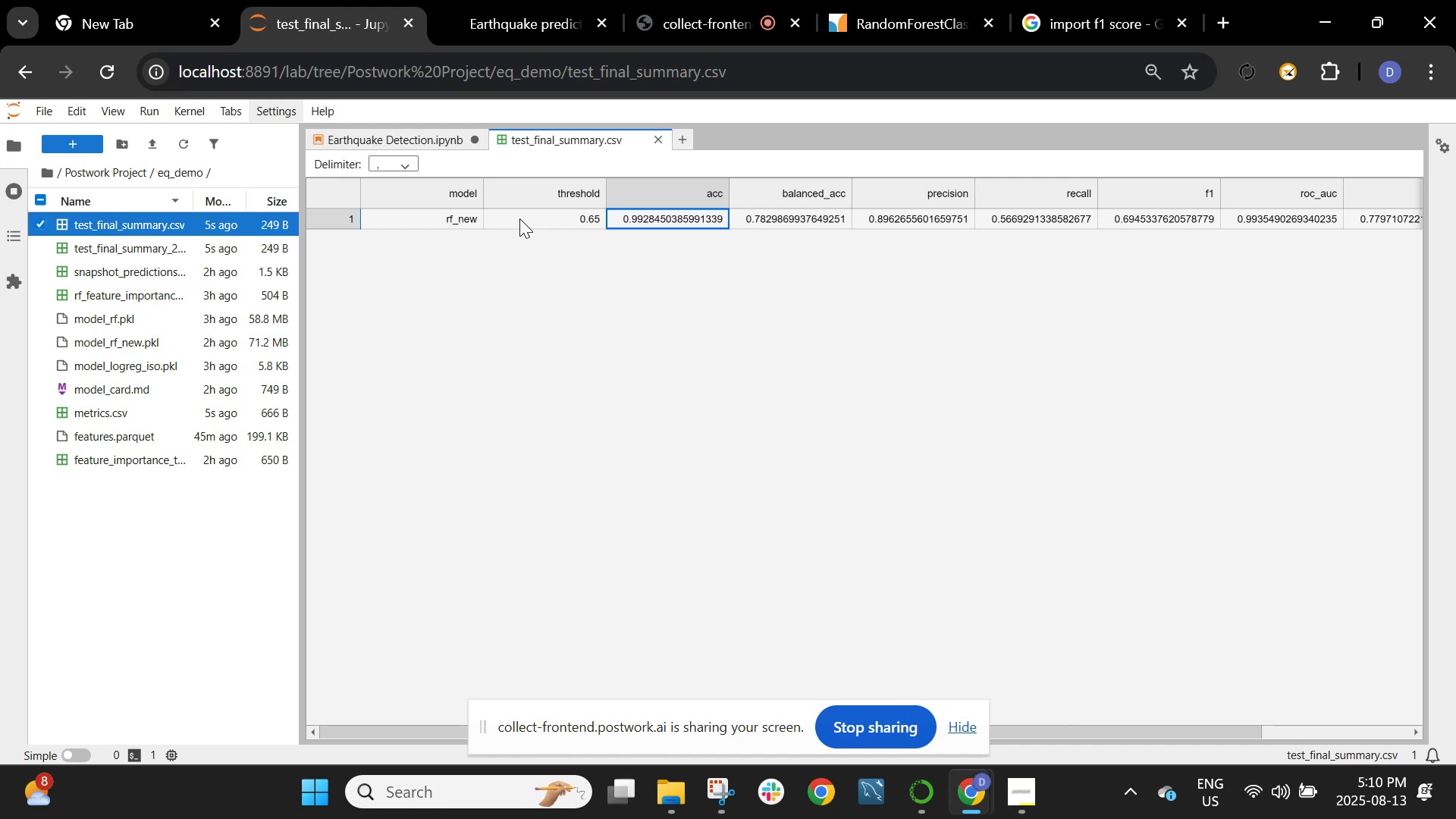 
wait(67.66)
 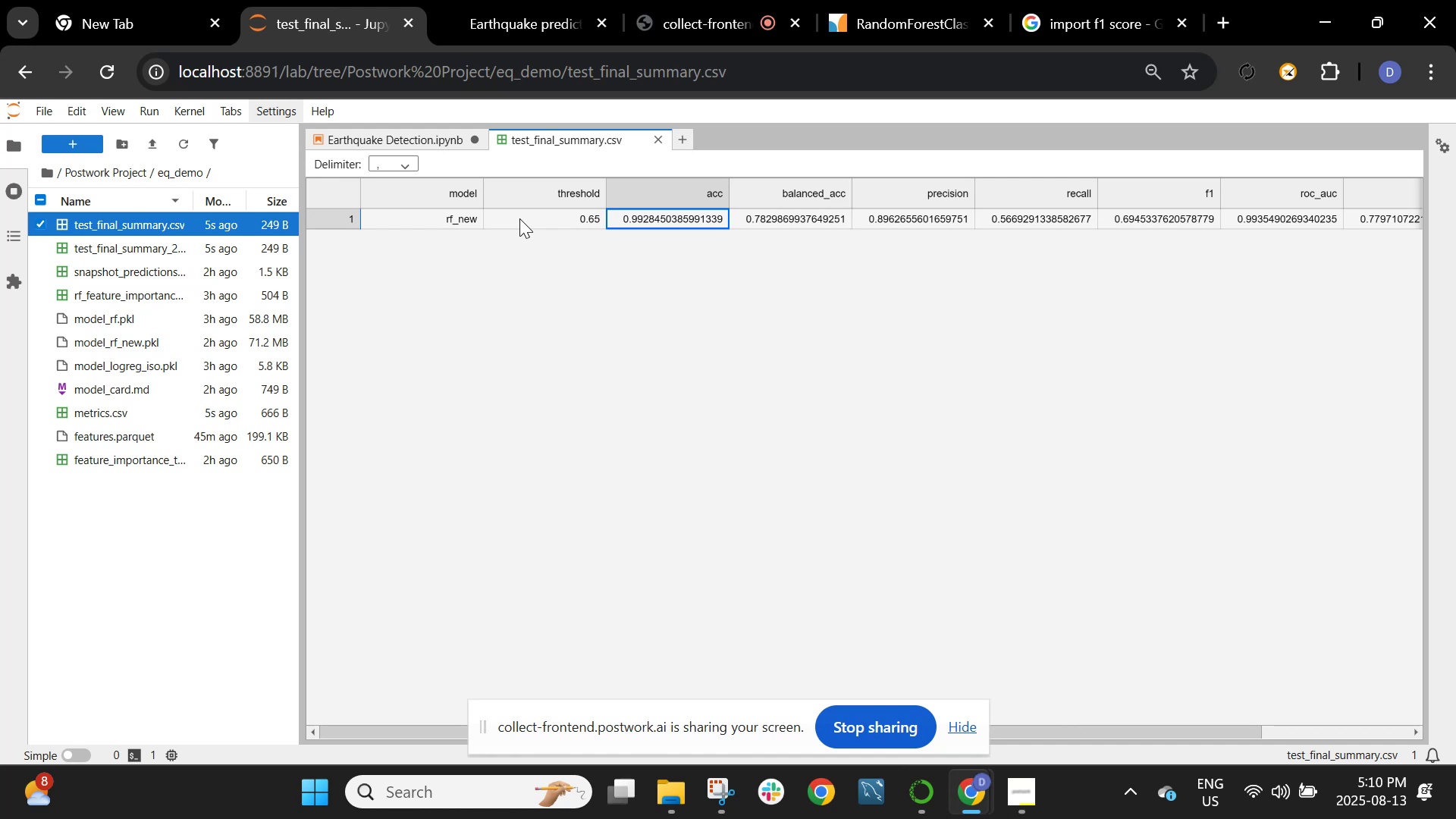 
left_click([795, 215])
 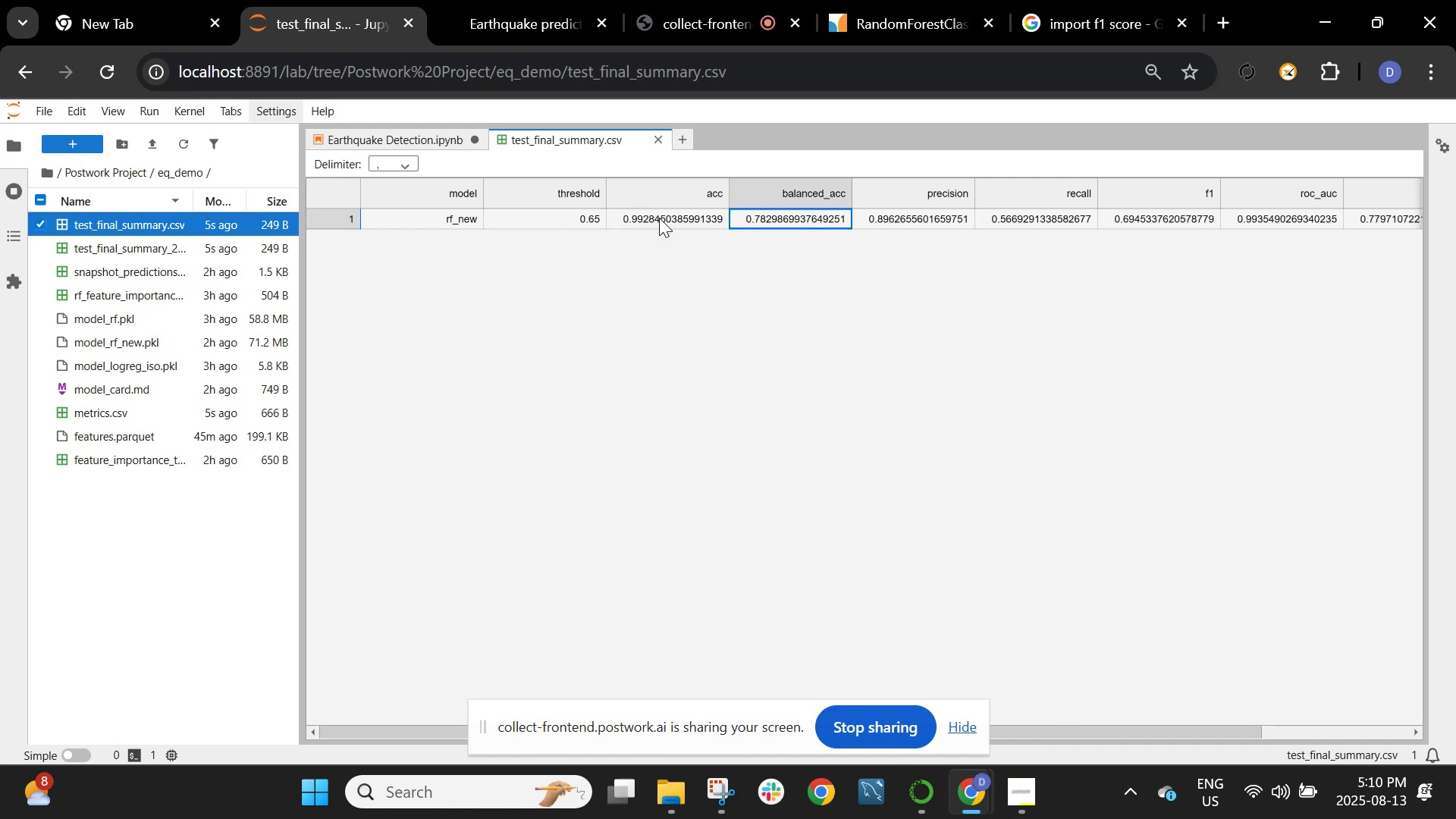 
left_click([659, 218])
 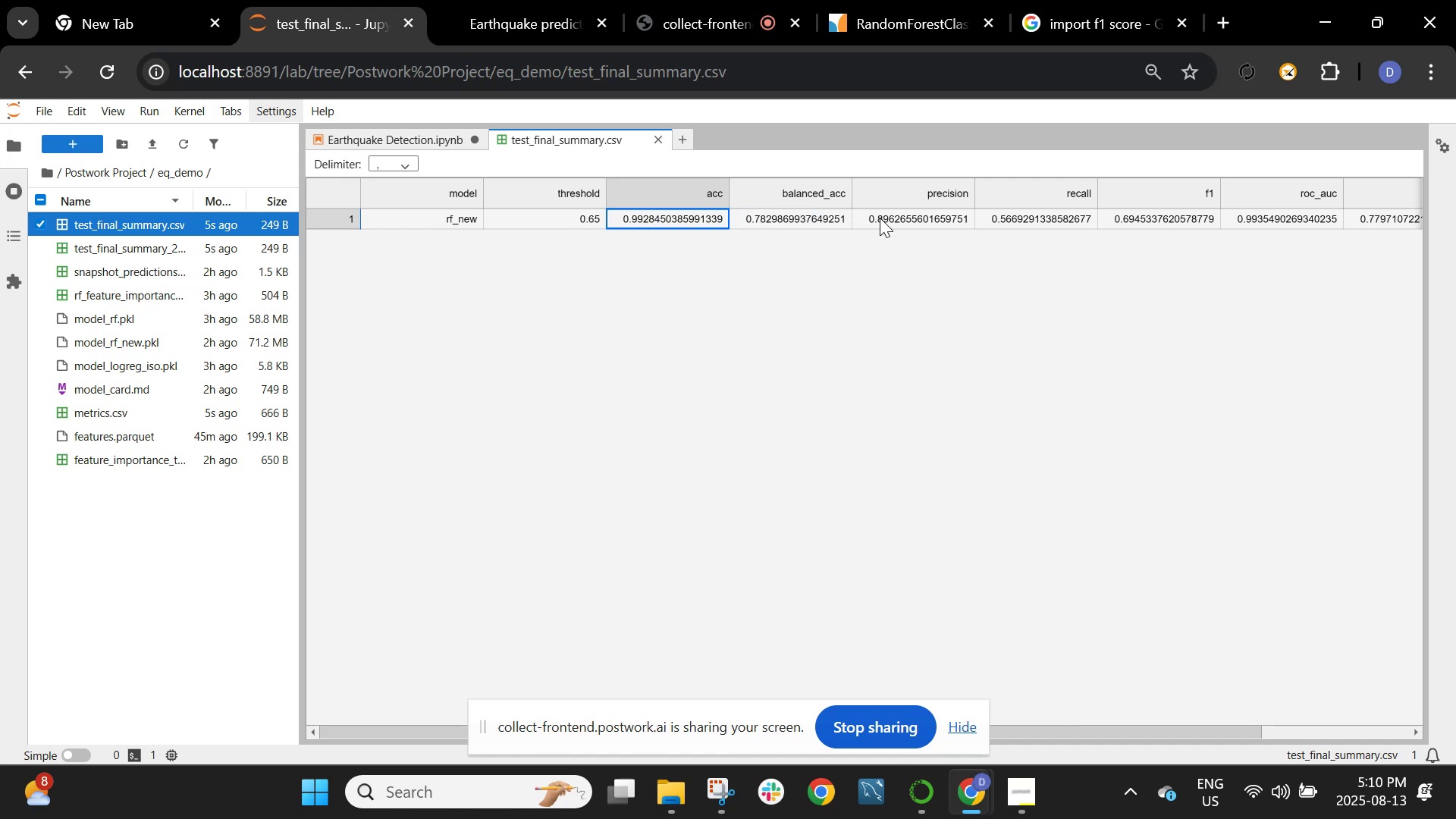 
left_click([880, 218])
 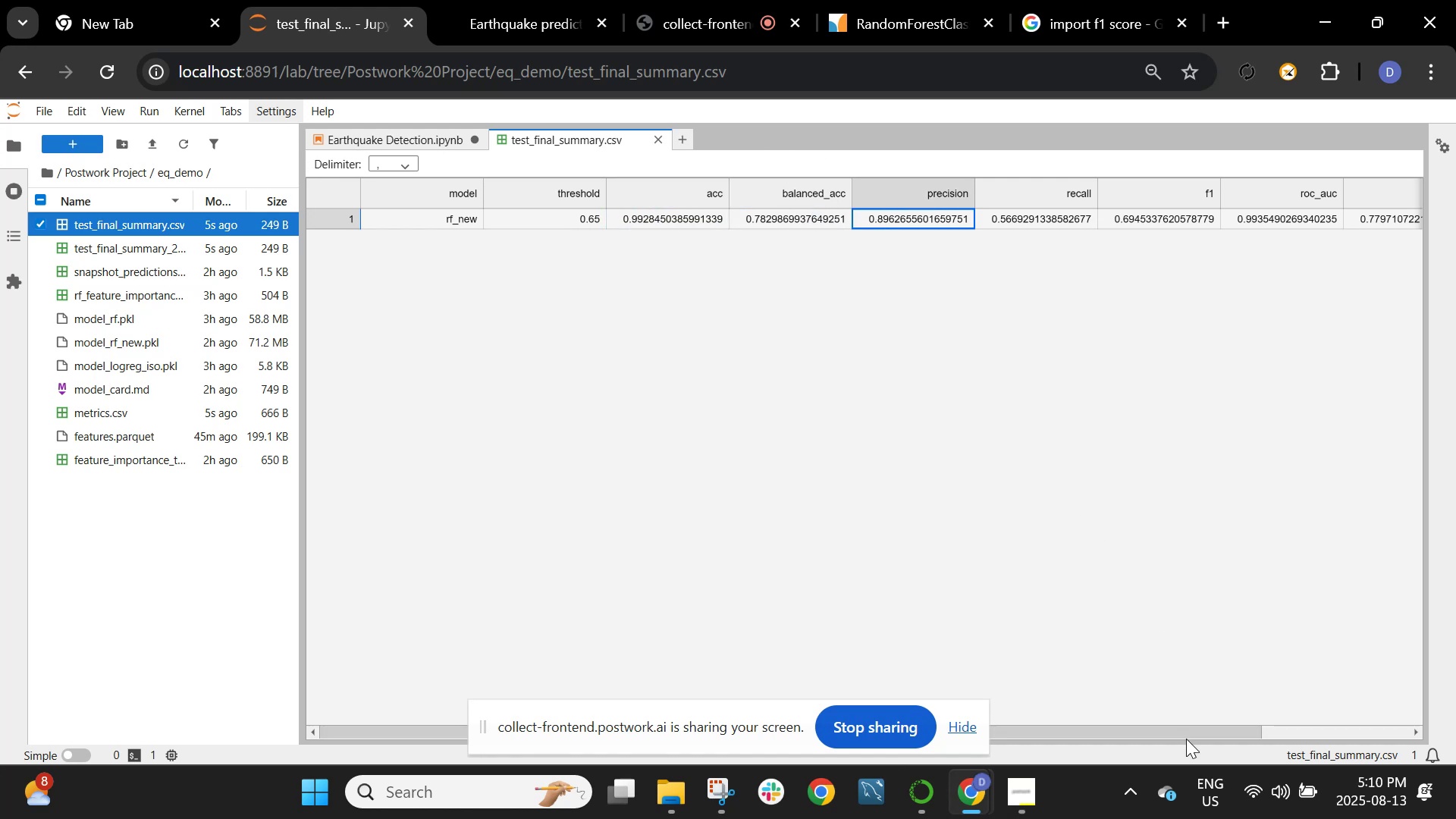 
left_click_drag(start_coordinate=[1187, 731], to_coordinate=[1234, 725])
 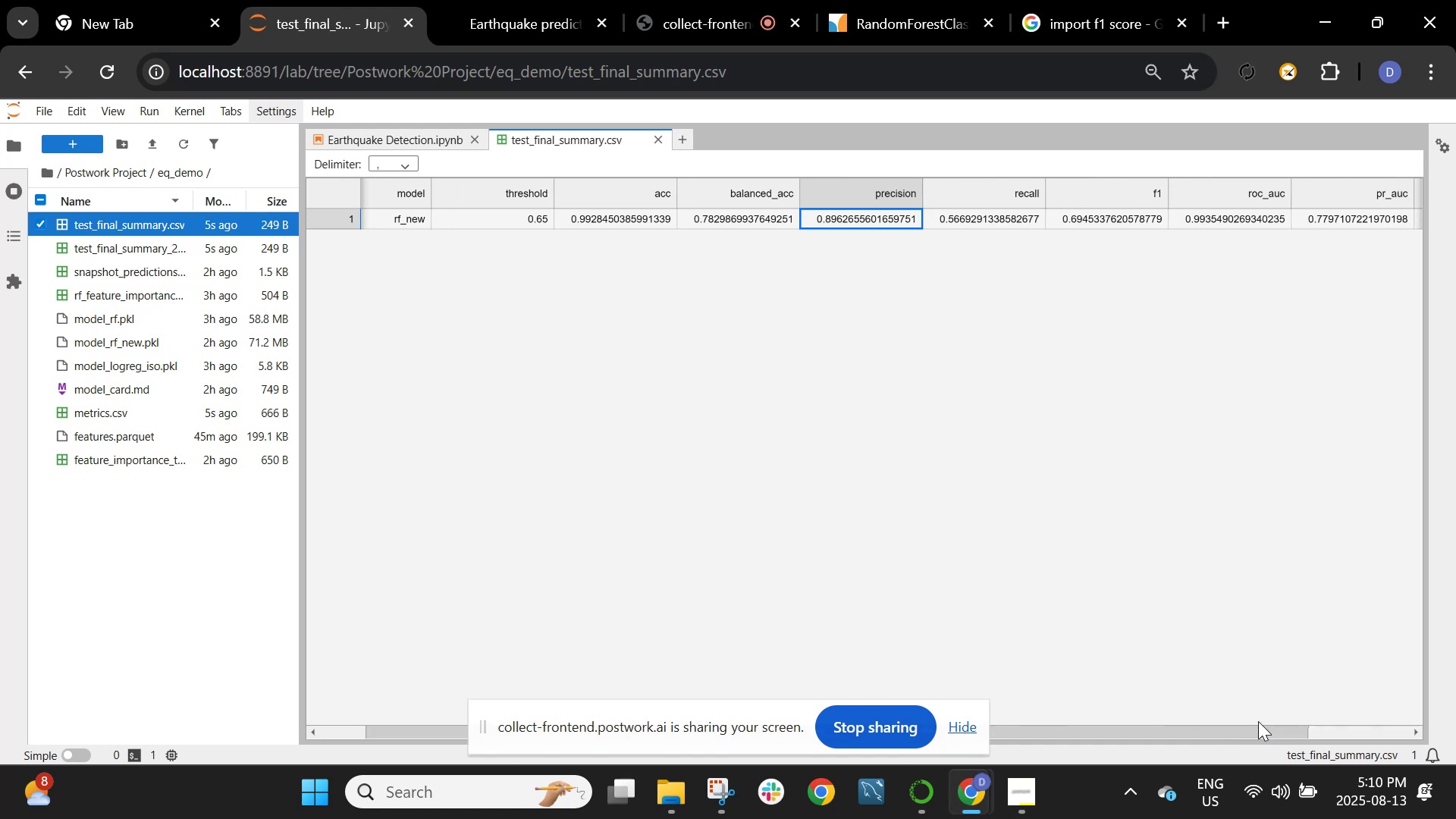 
left_click_drag(start_coordinate=[1259, 721], to_coordinate=[1283, 719])
 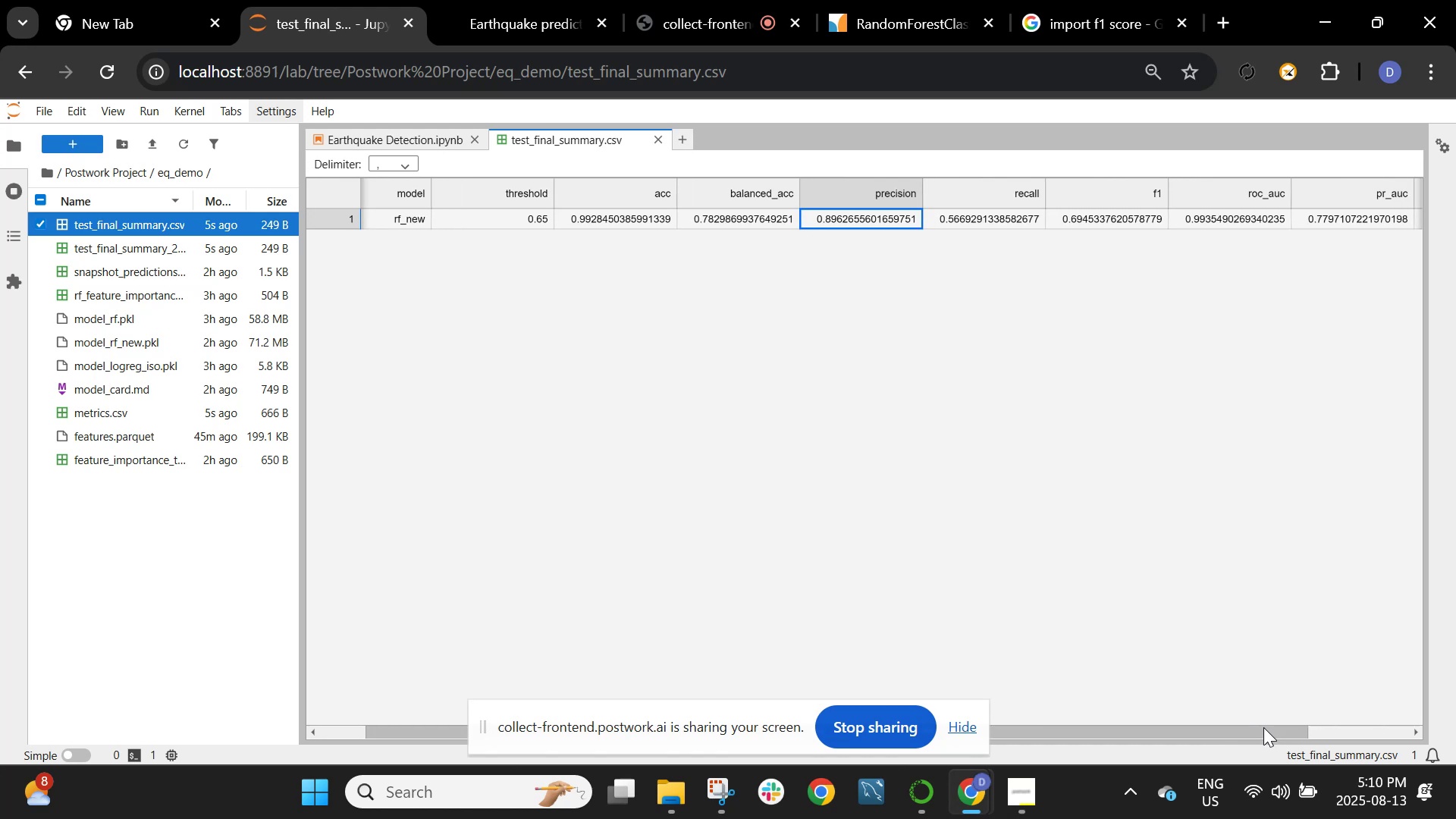 
left_click_drag(start_coordinate=[1263, 727], to_coordinate=[1414, 707])
 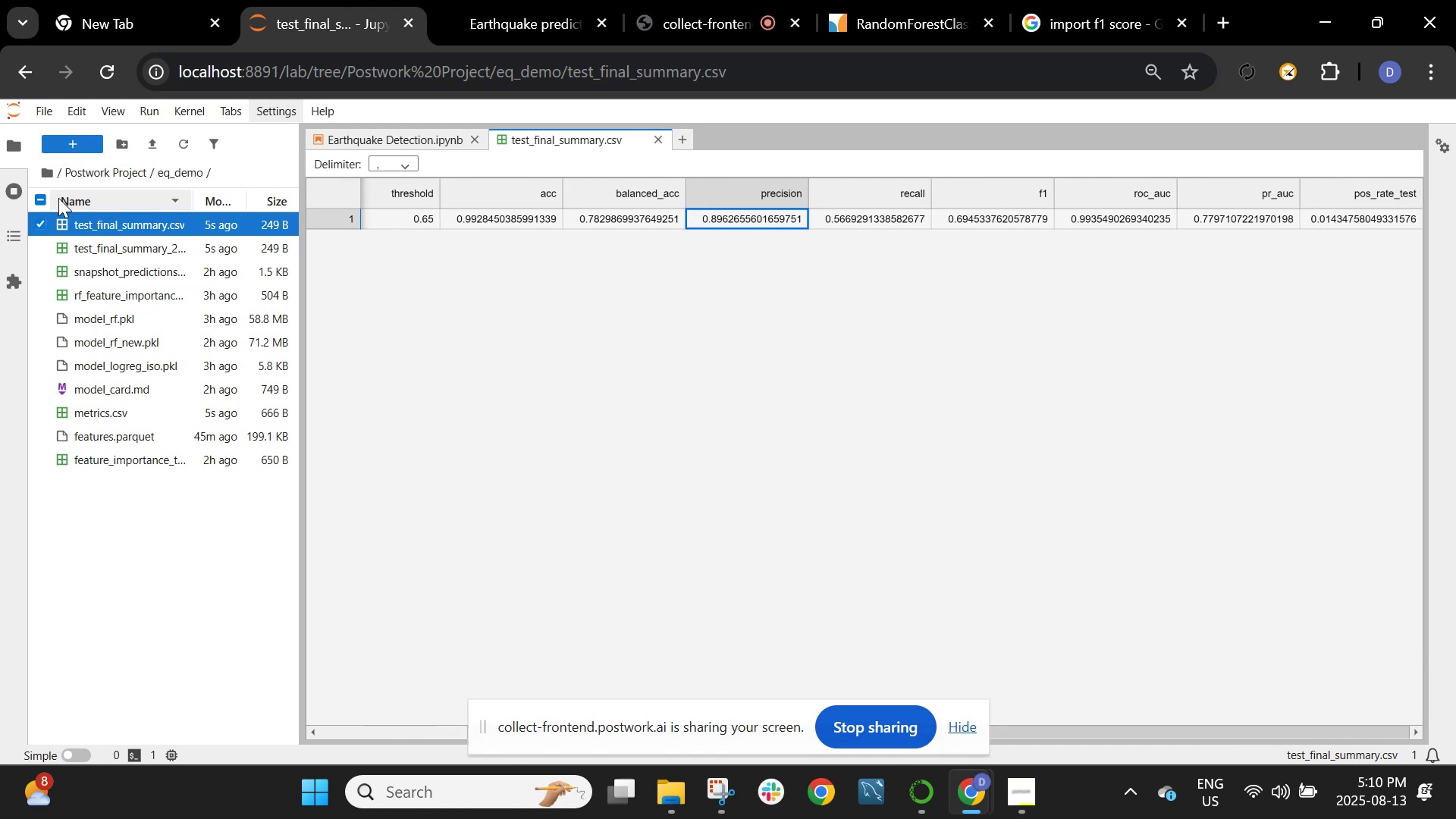 
left_click([115, 177])
 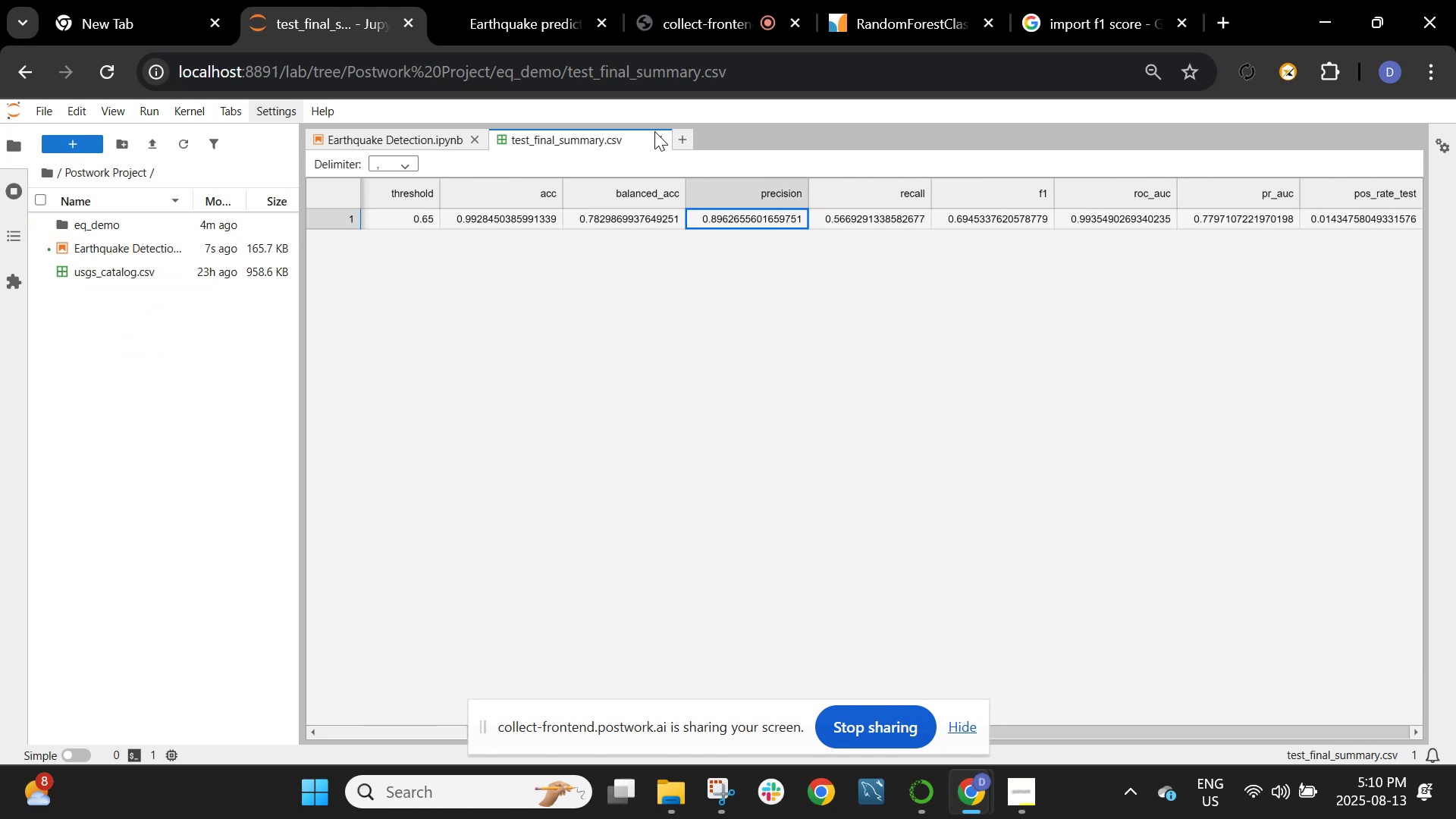 
left_click([655, 140])
 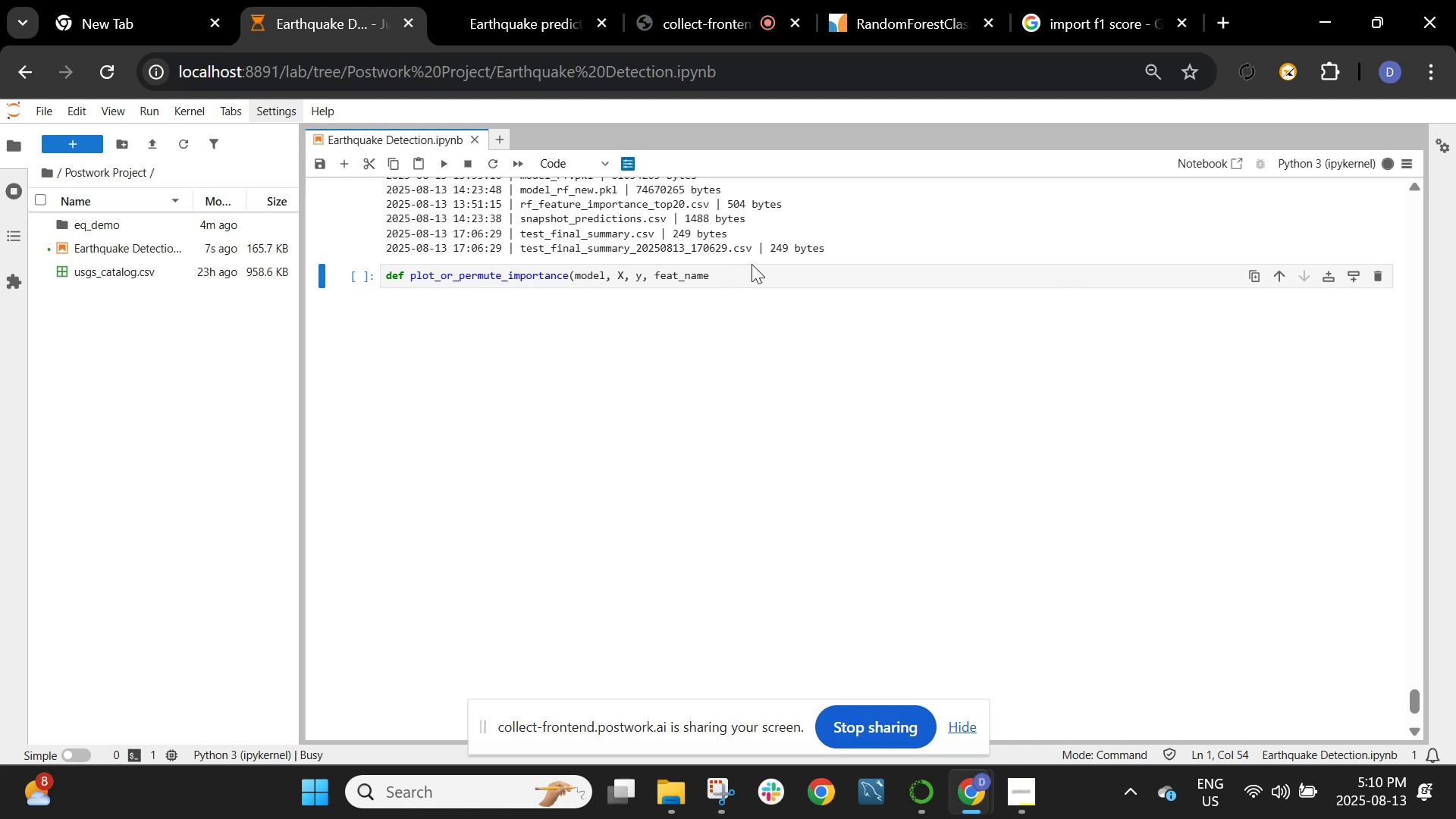 
left_click([752, 274])
 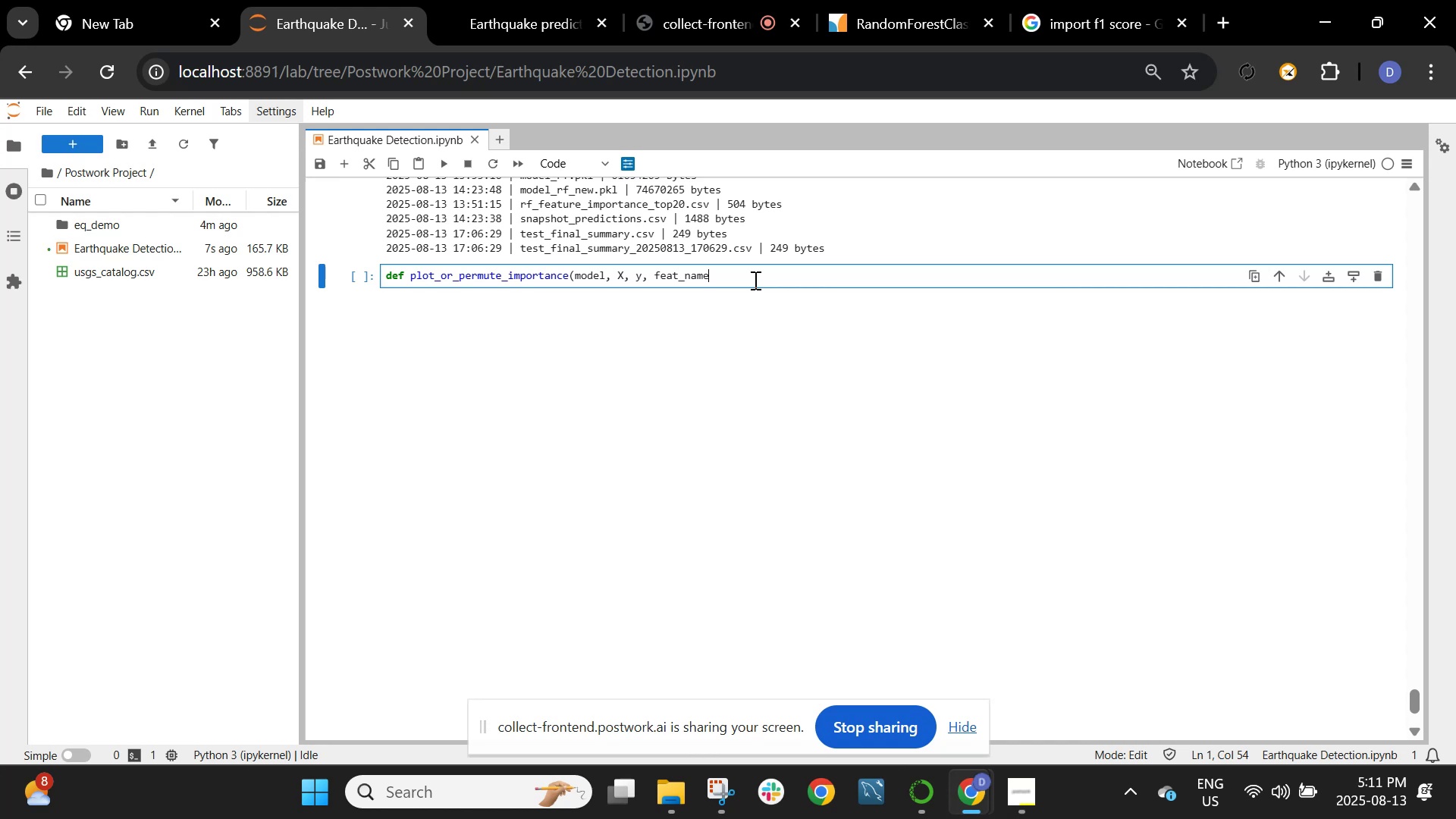 
wait(35.0)
 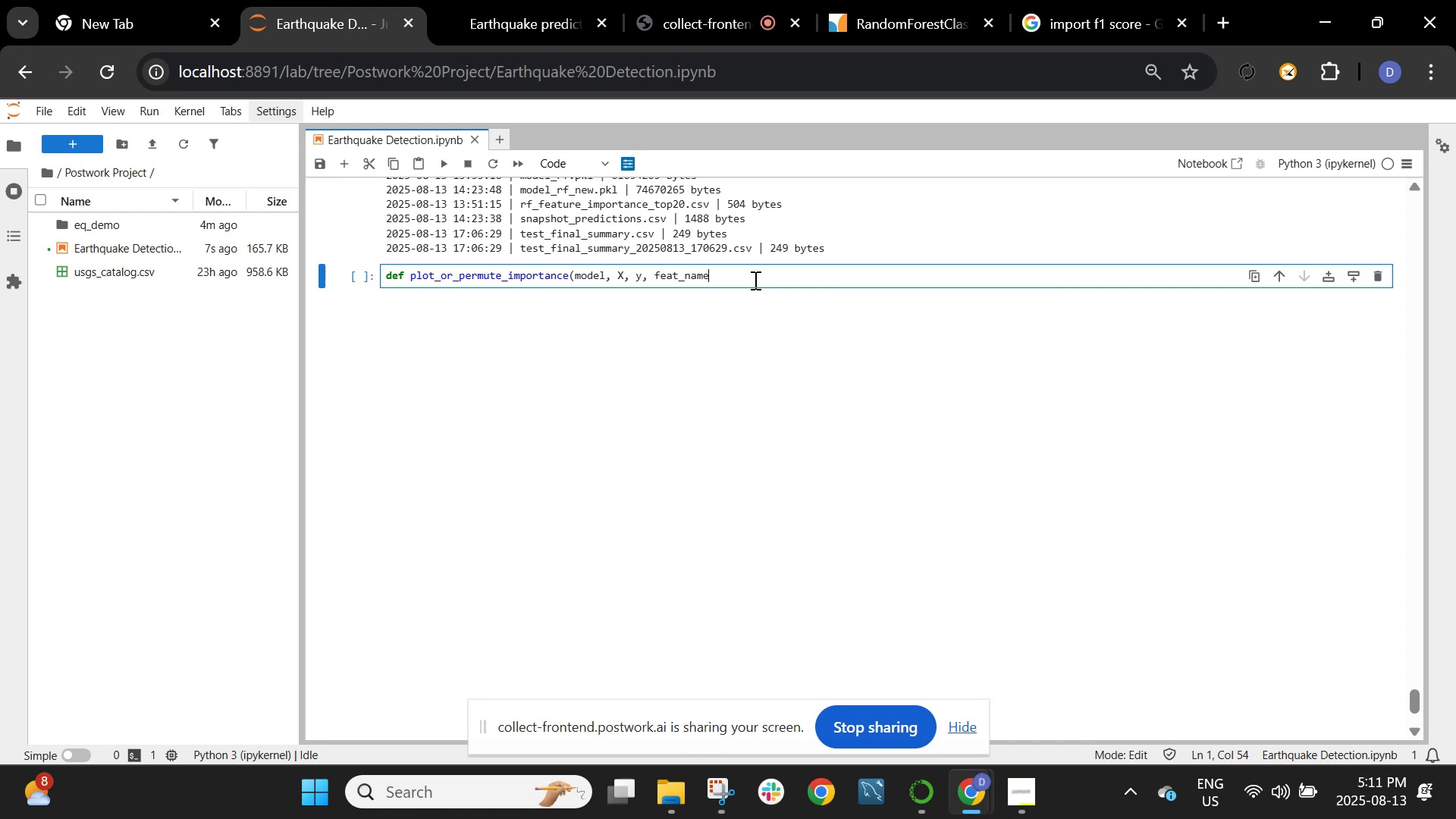 
scroll: coordinate [754, 280], scroll_direction: up, amount: 33.0
 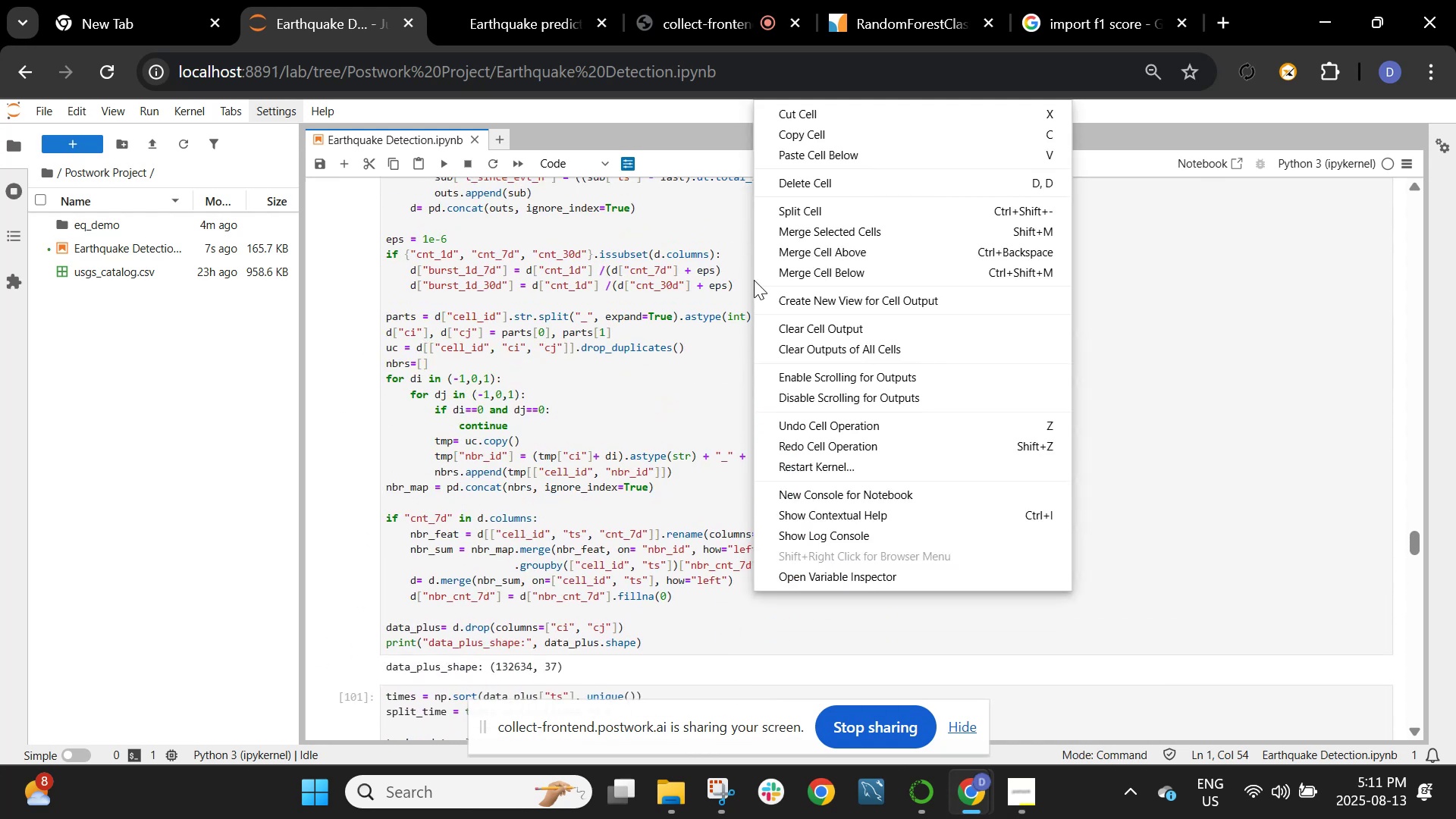 
right_click([754, 280])
 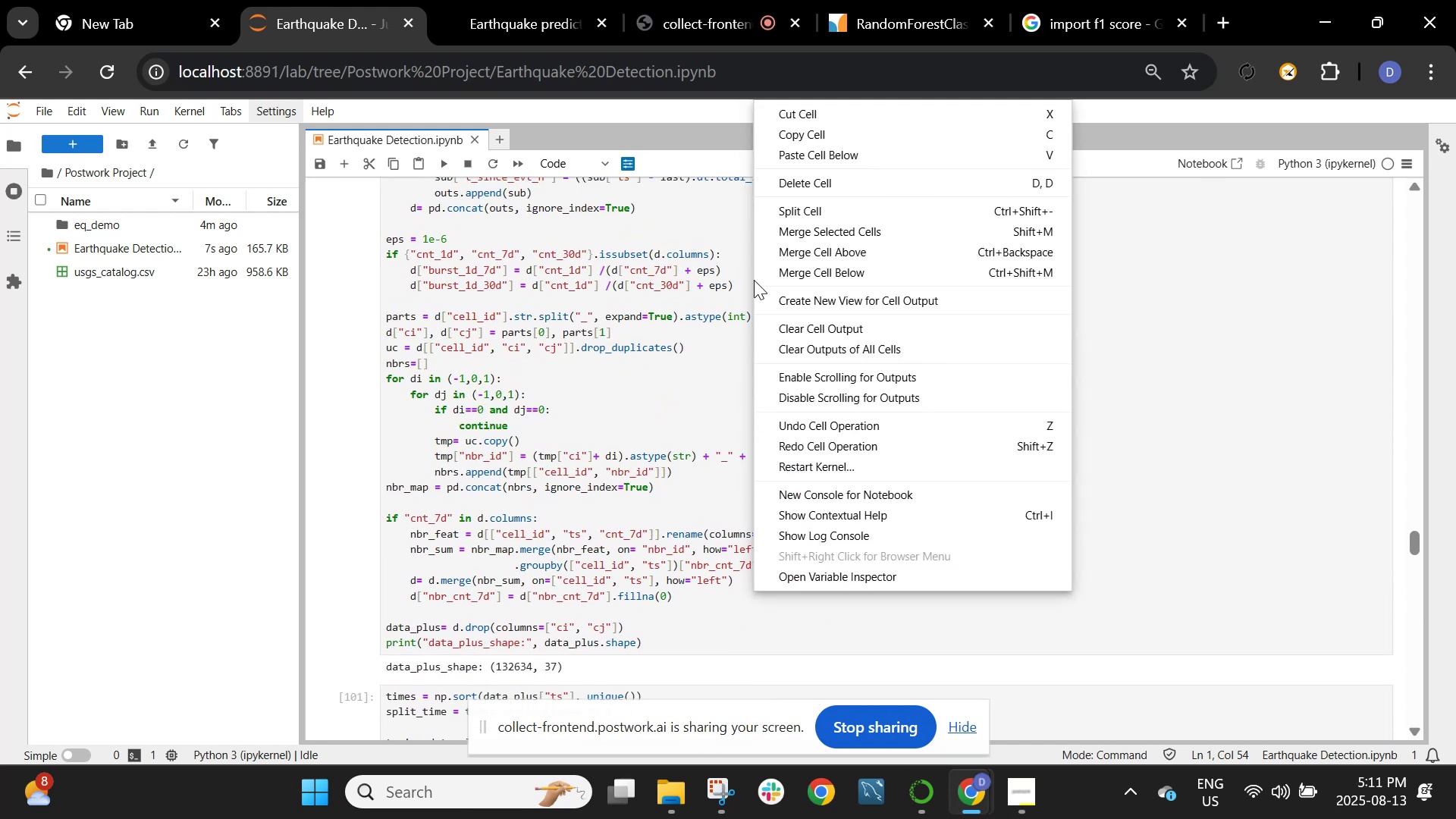 
scroll: coordinate [877, 774], scroll_direction: up, amount: 1.0
 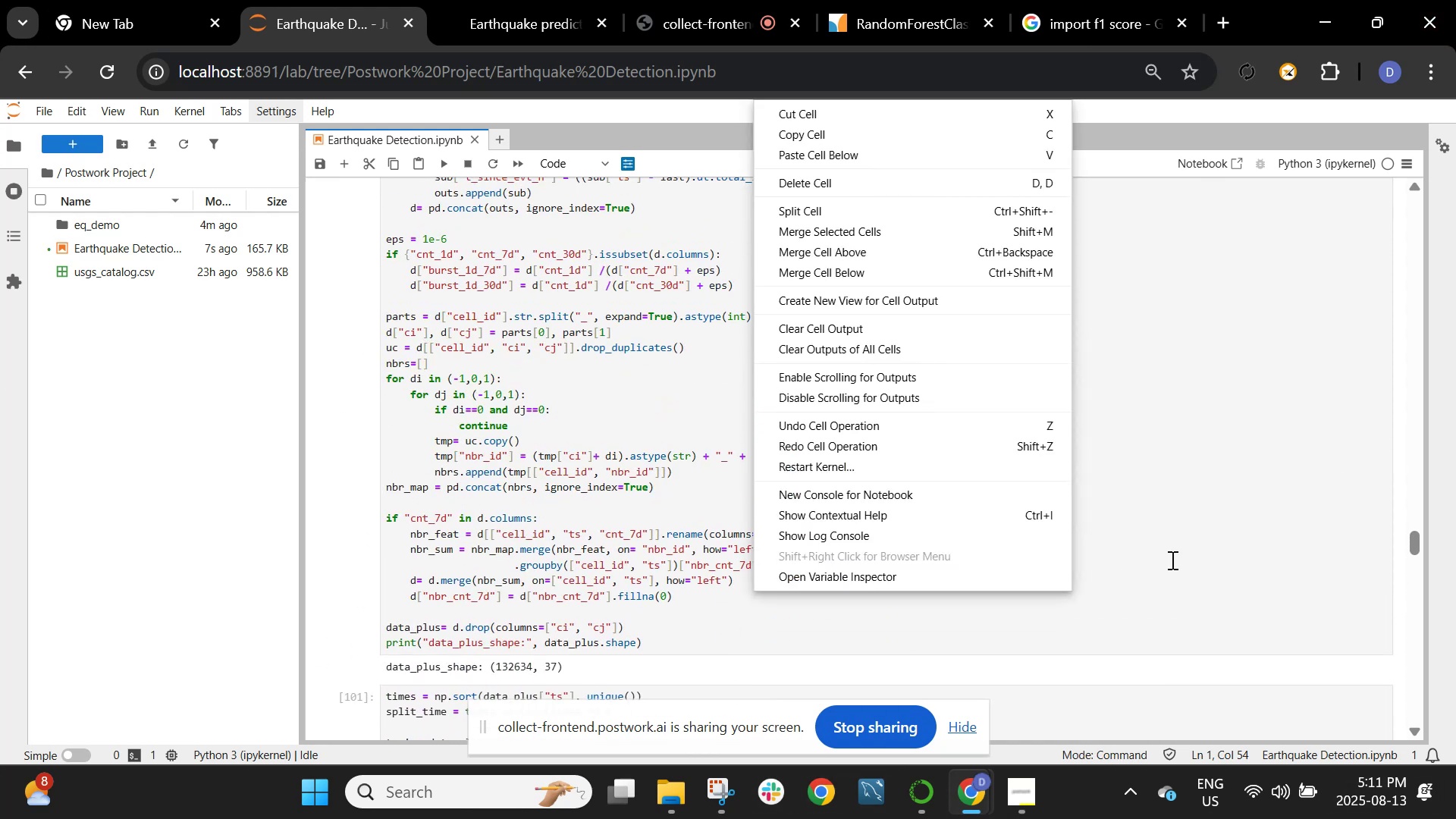 
left_click([1307, 449])
 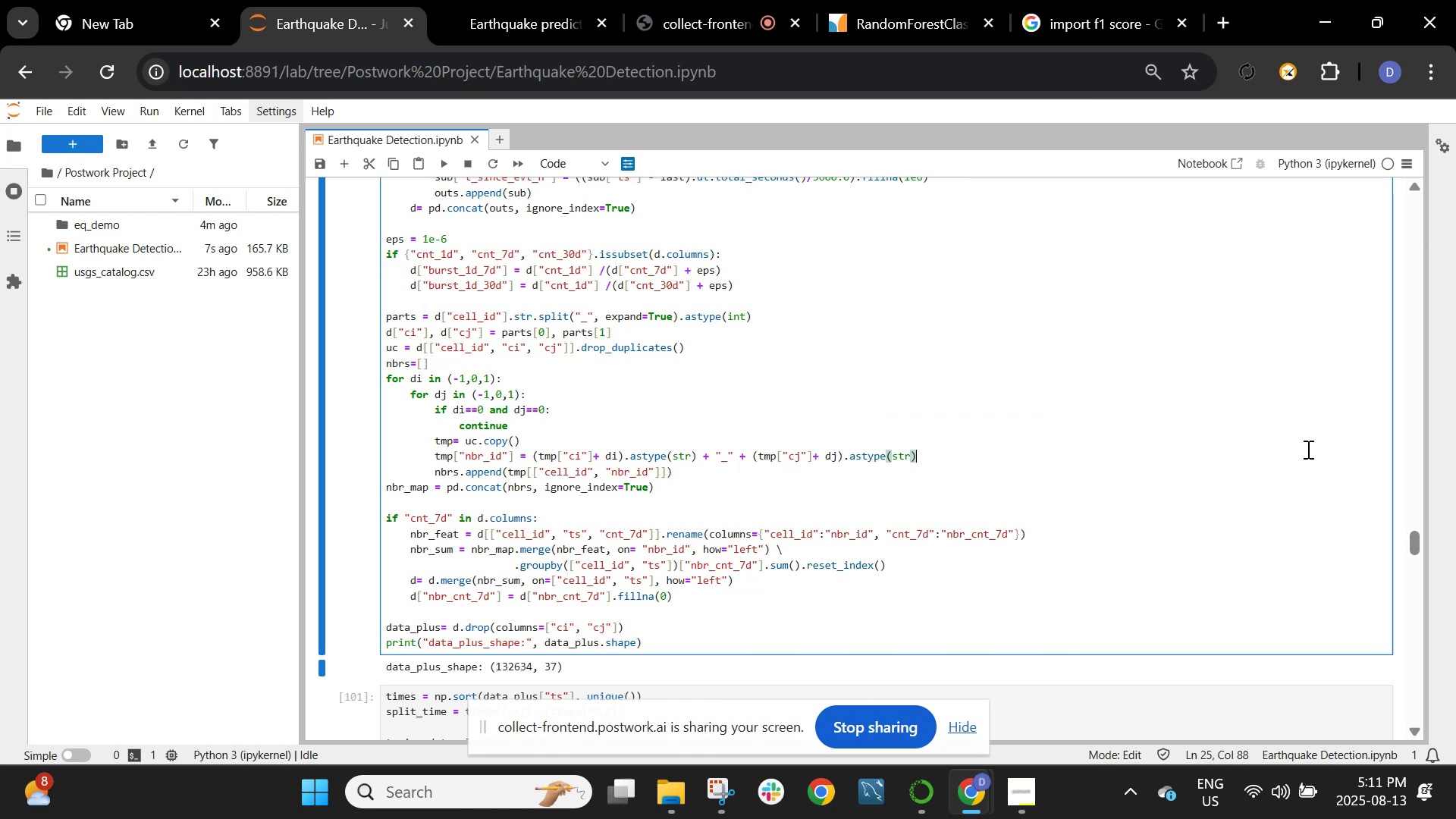 
scroll: coordinate [750, 298], scroll_direction: down, amount: 33.0
 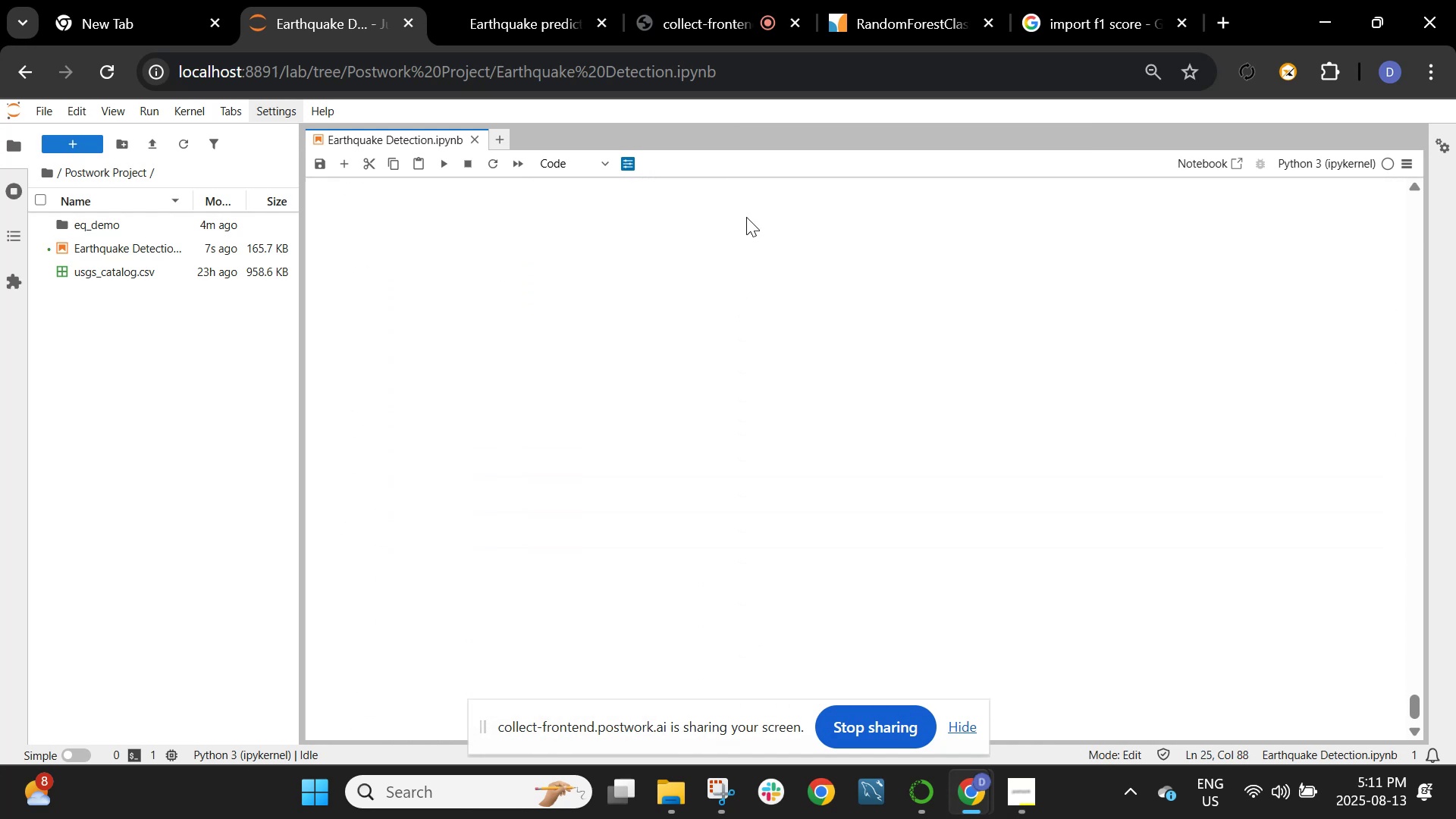 
scroll: coordinate [743, 197], scroll_direction: up, amount: 2.0
 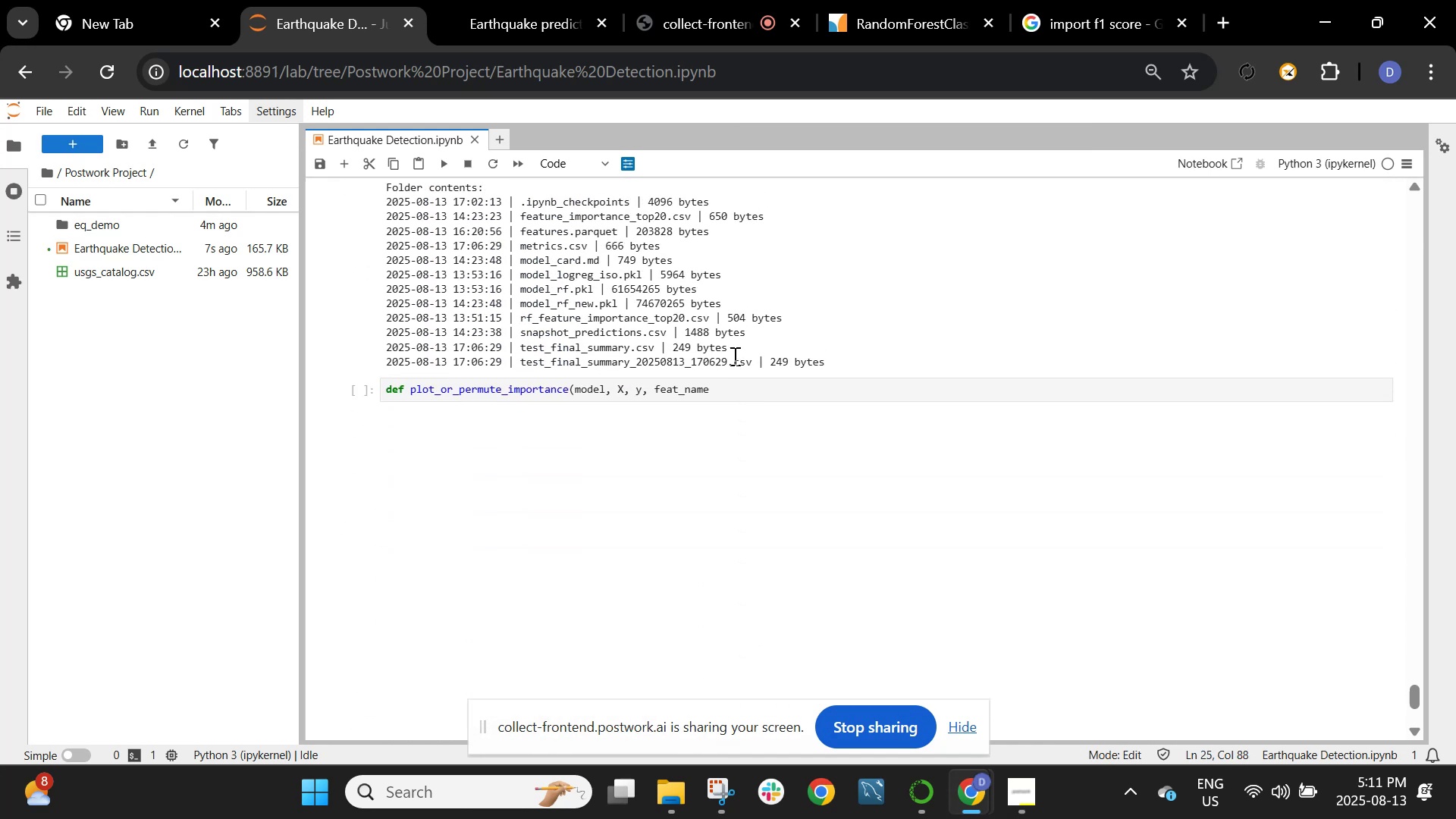 
left_click([737, 378])
 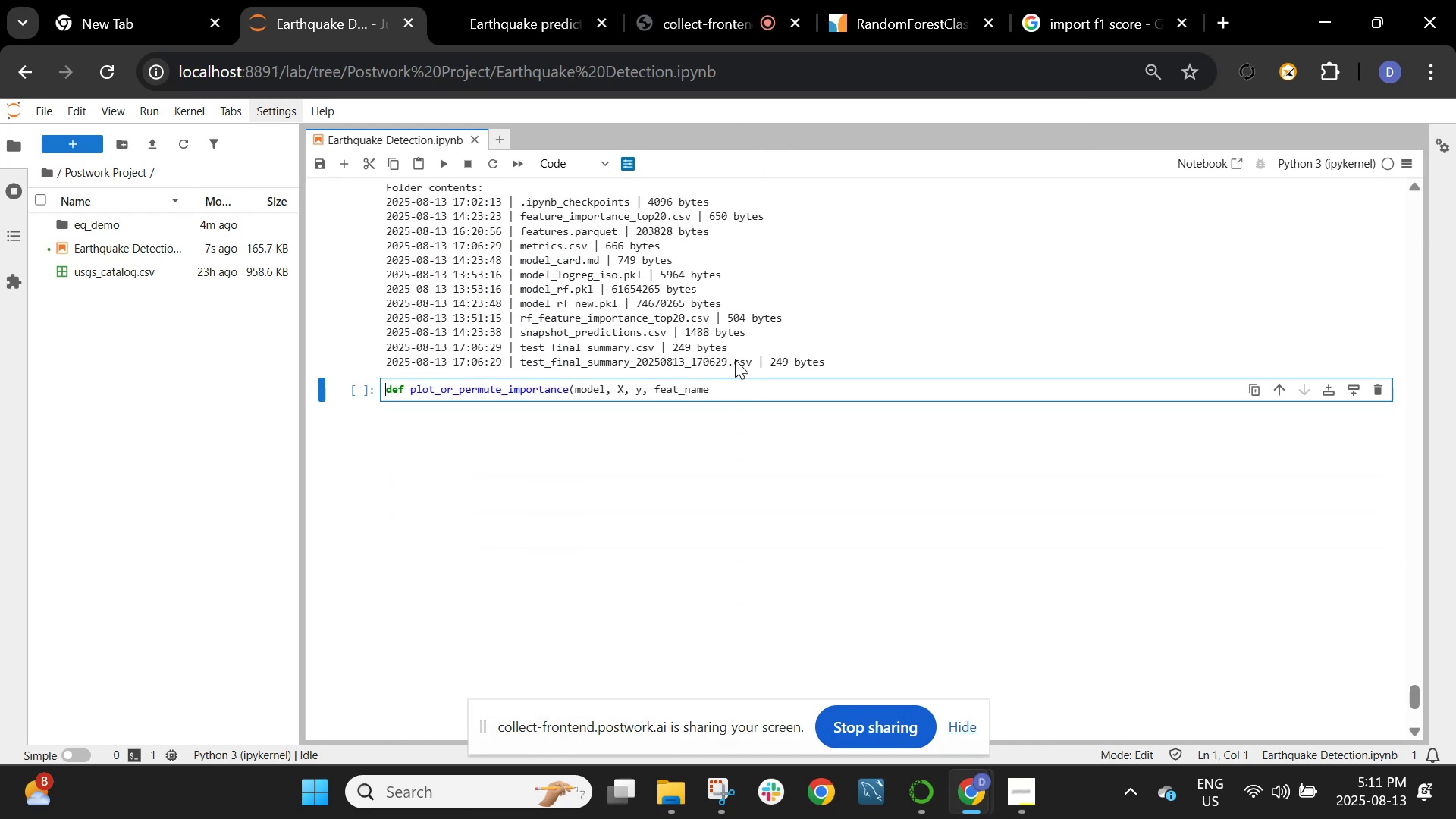 
left_click([723, 378])
 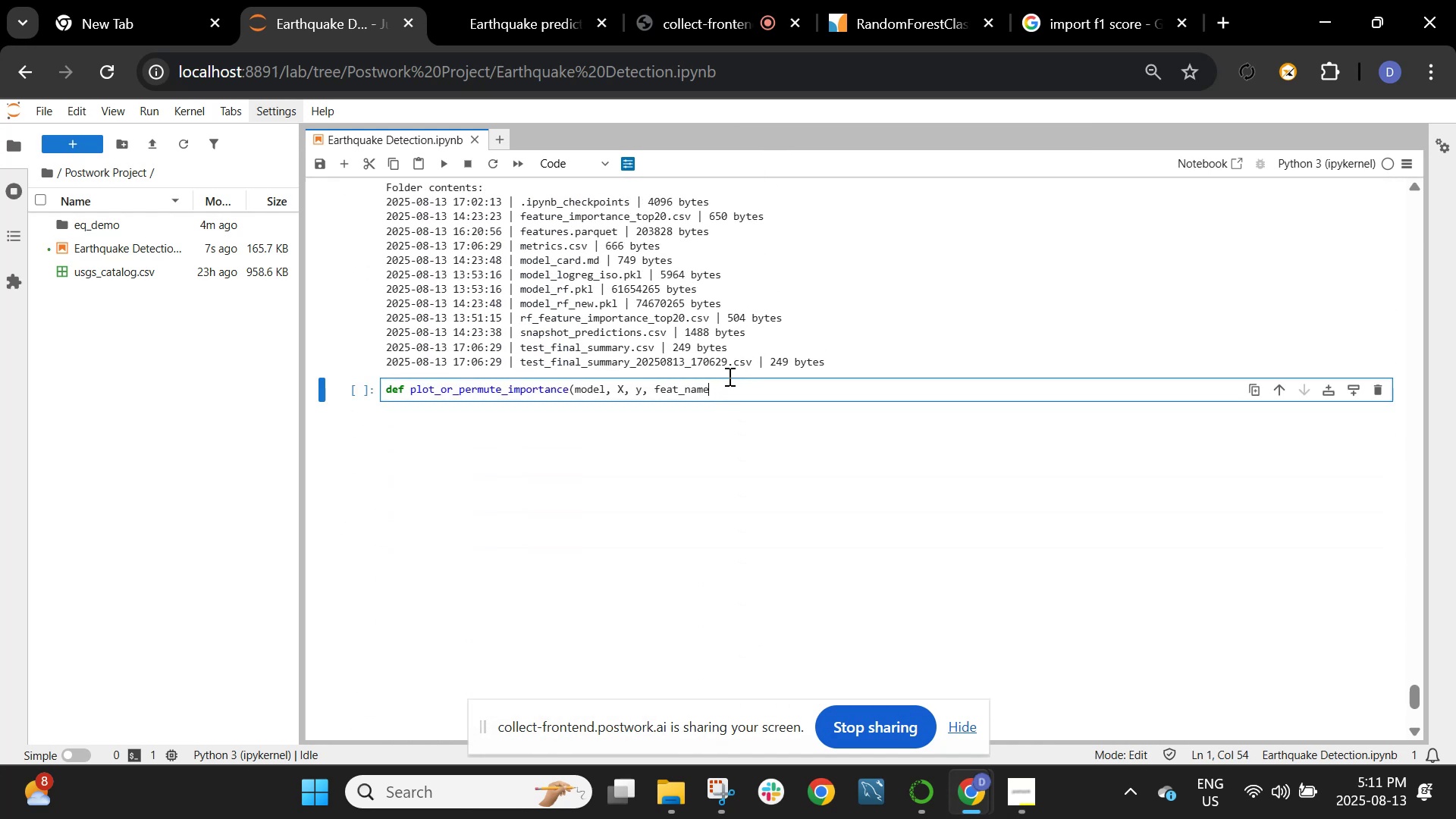 
mouse_move([739, 19])
 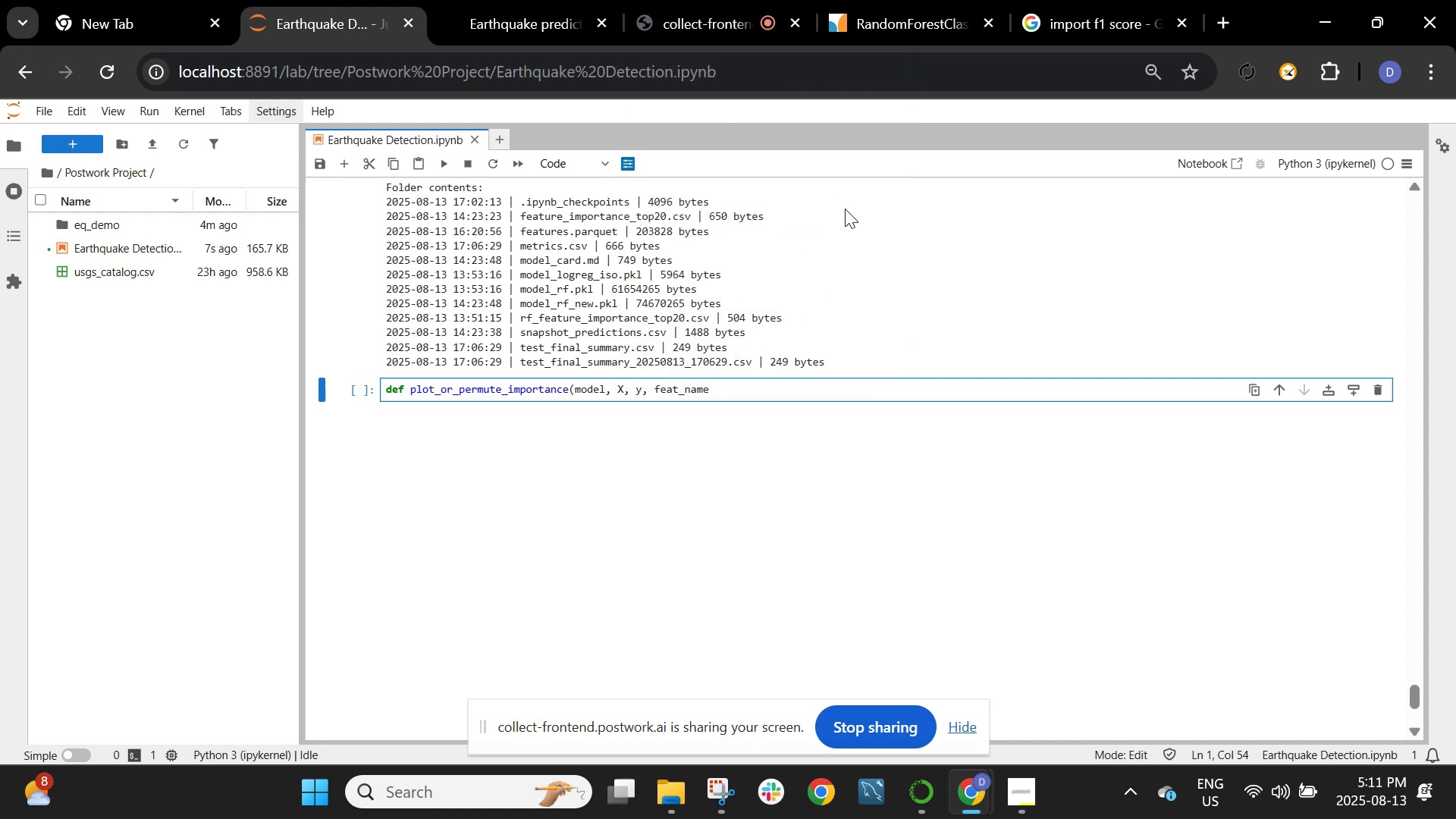 
type(s, max_show=20):)
 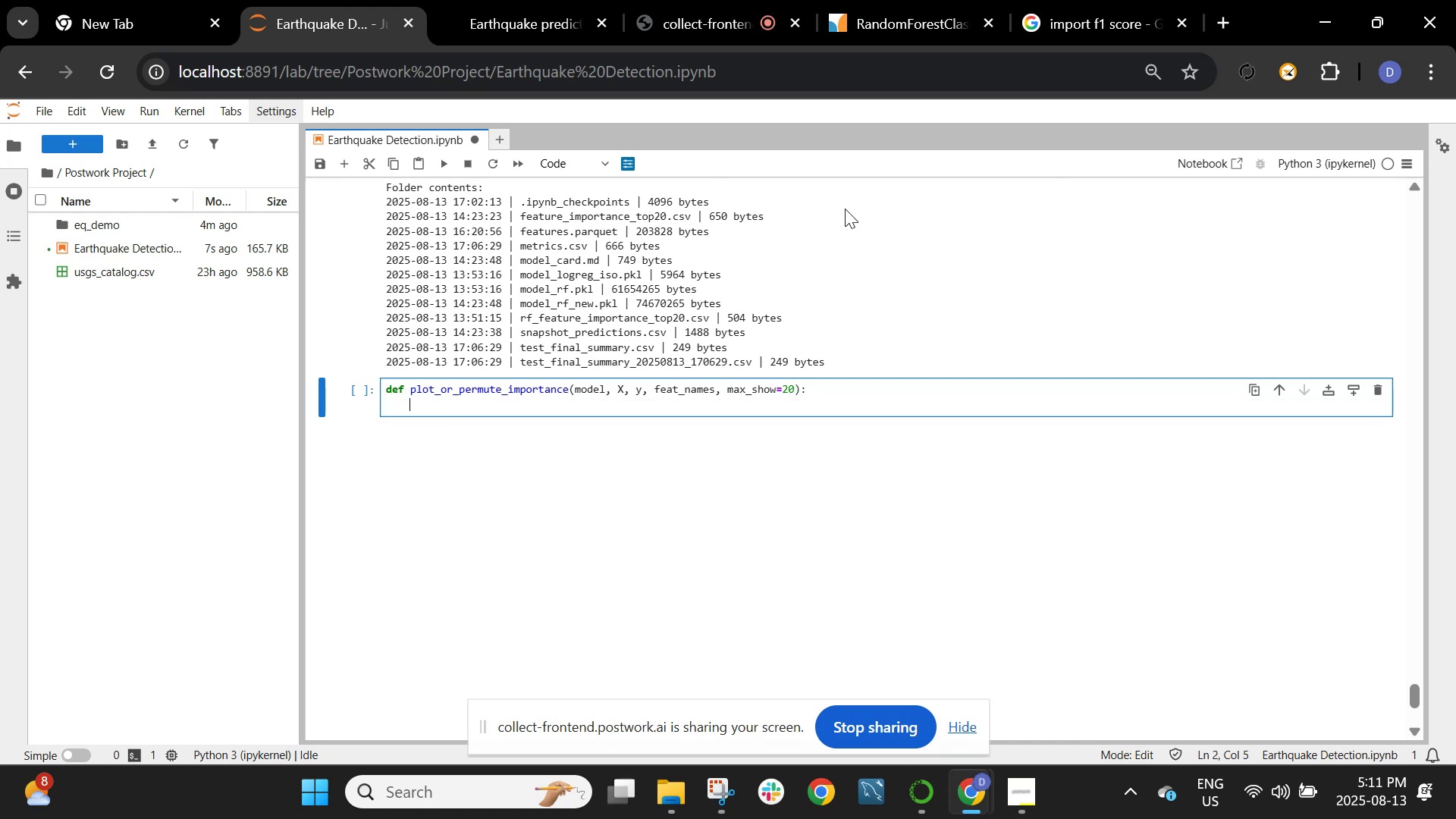 
 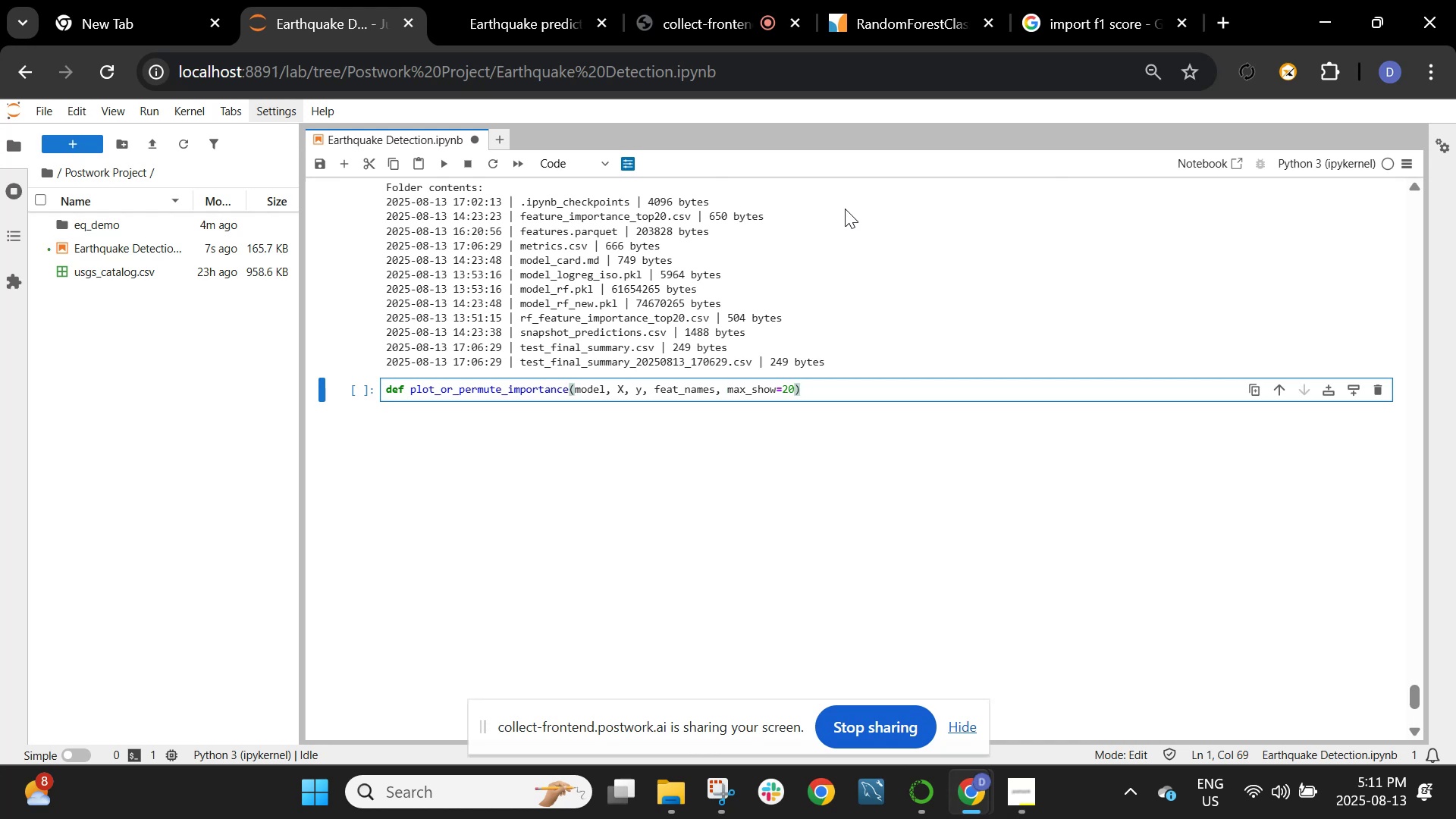 
key(Enter)
 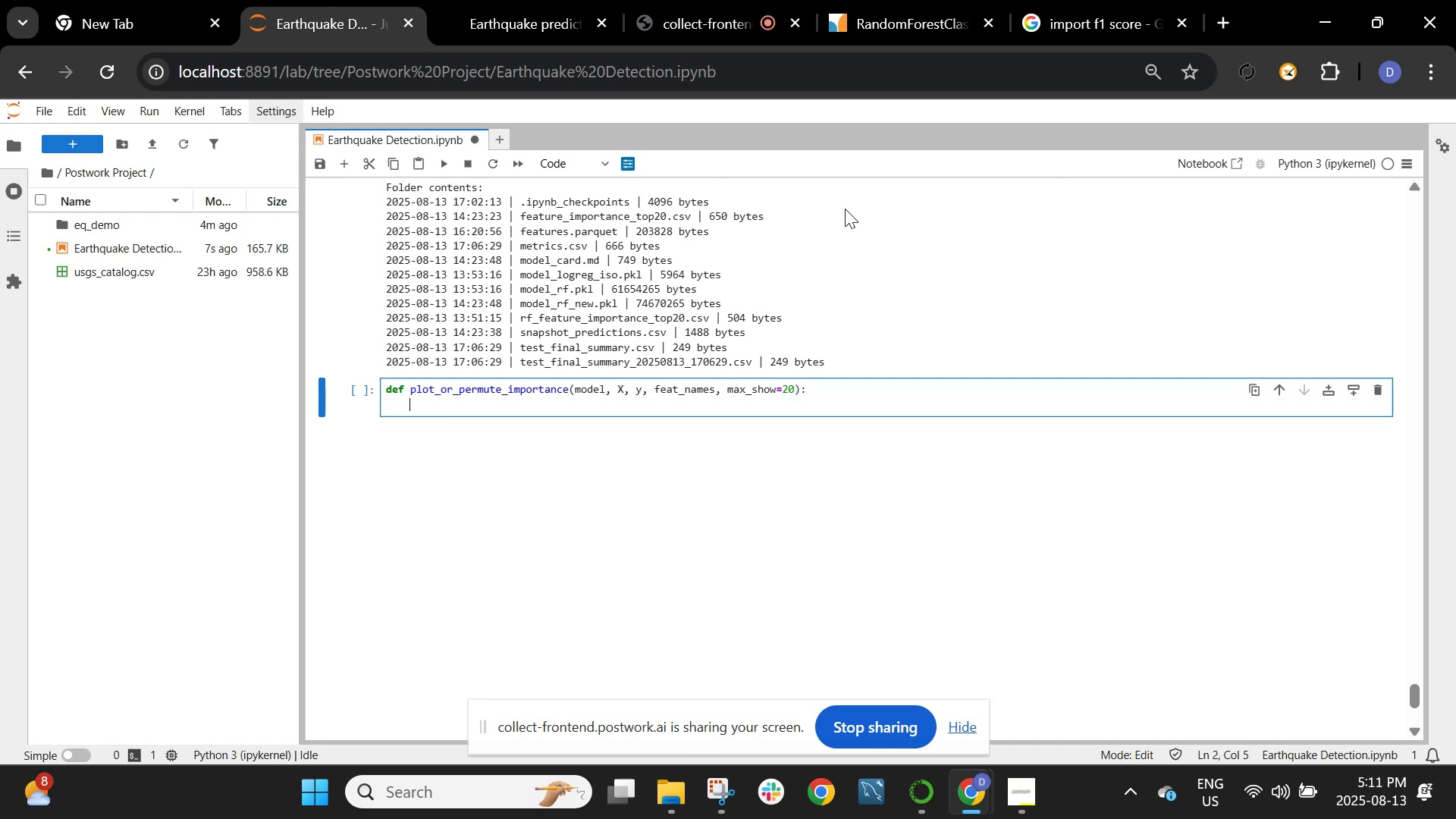 
type(if hasattr(moce)
key(Backspace)
key(Backspace)
type(del)
 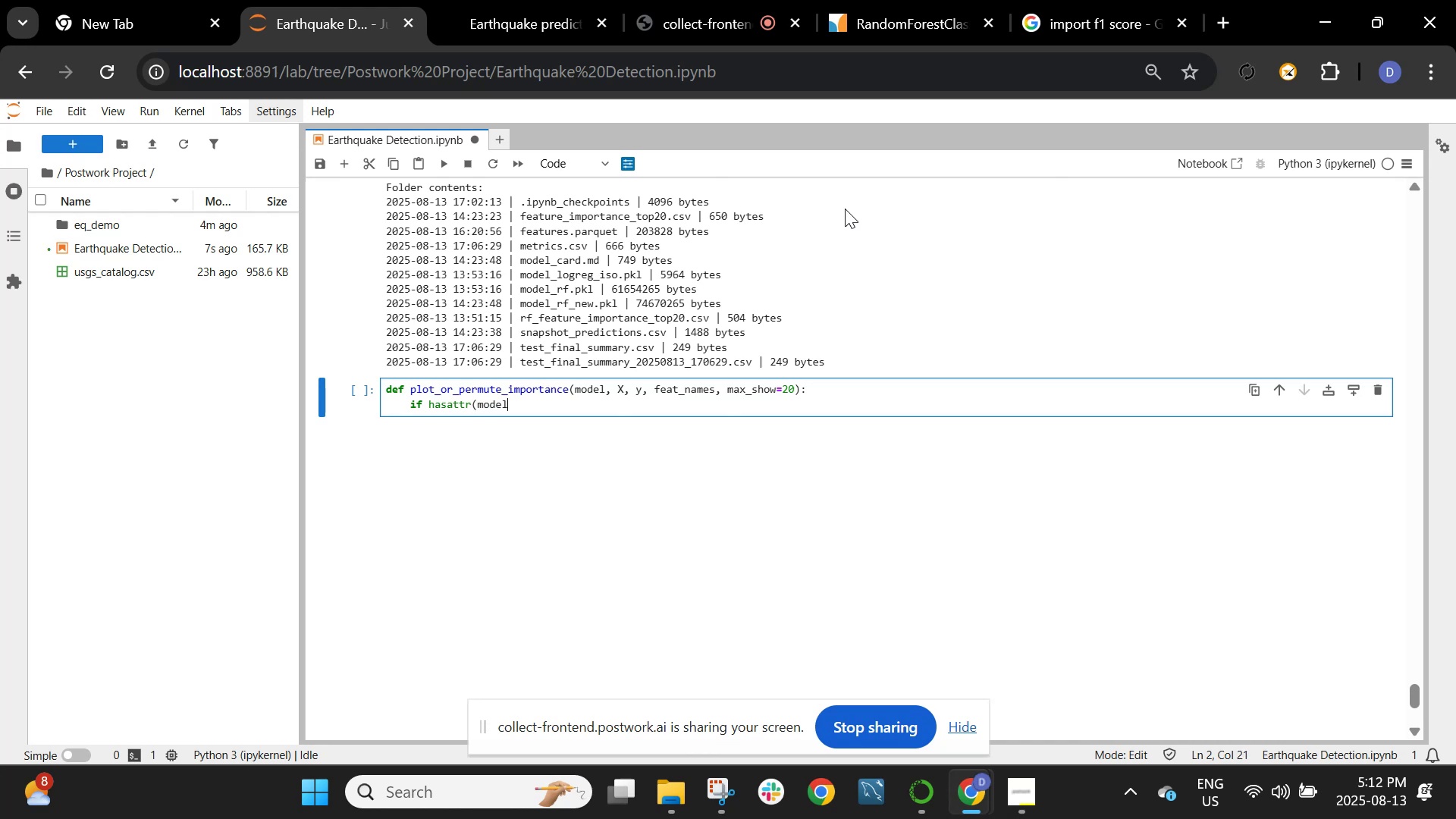 
wait(17.09)
 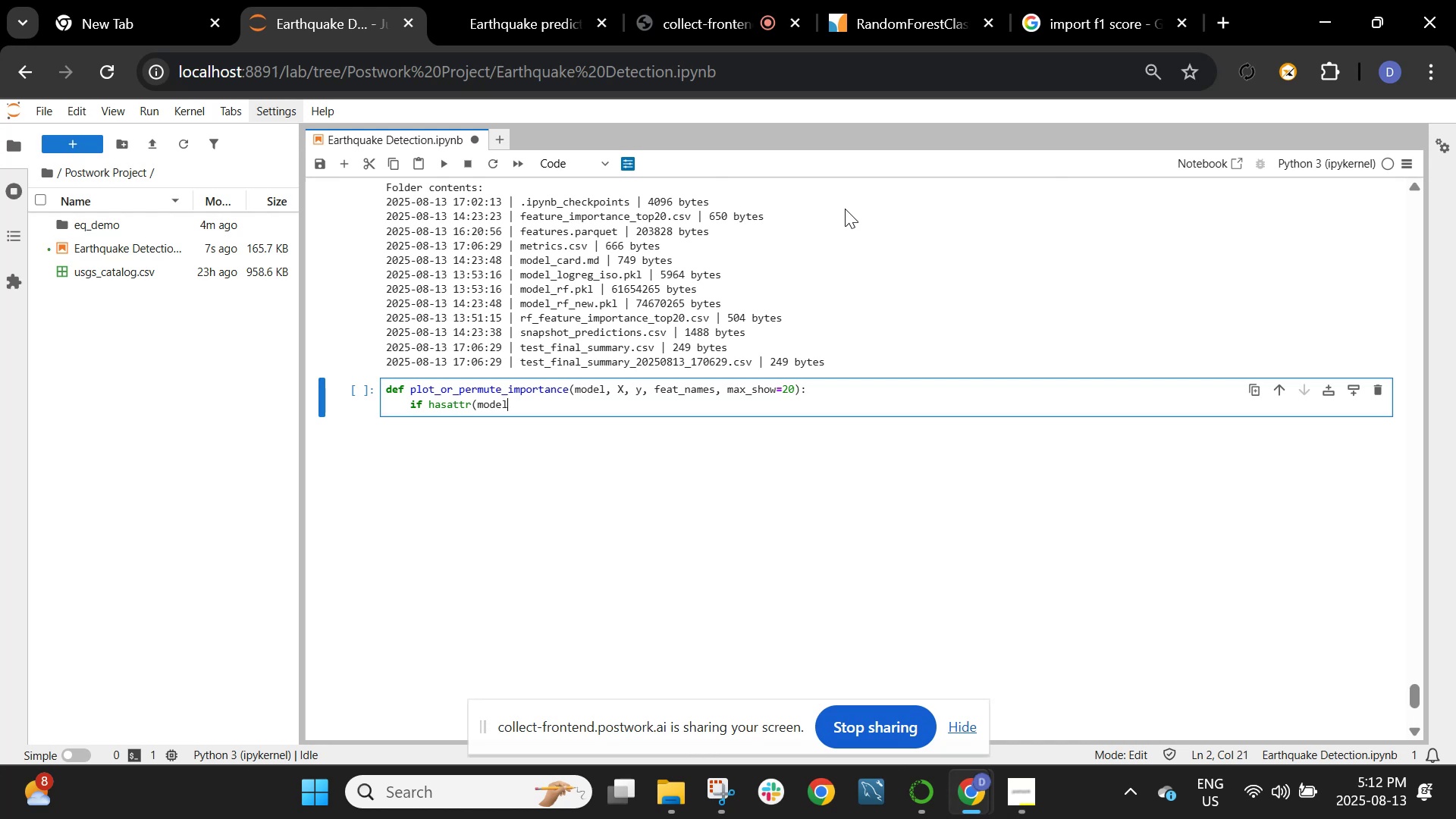 
key(Comma)
 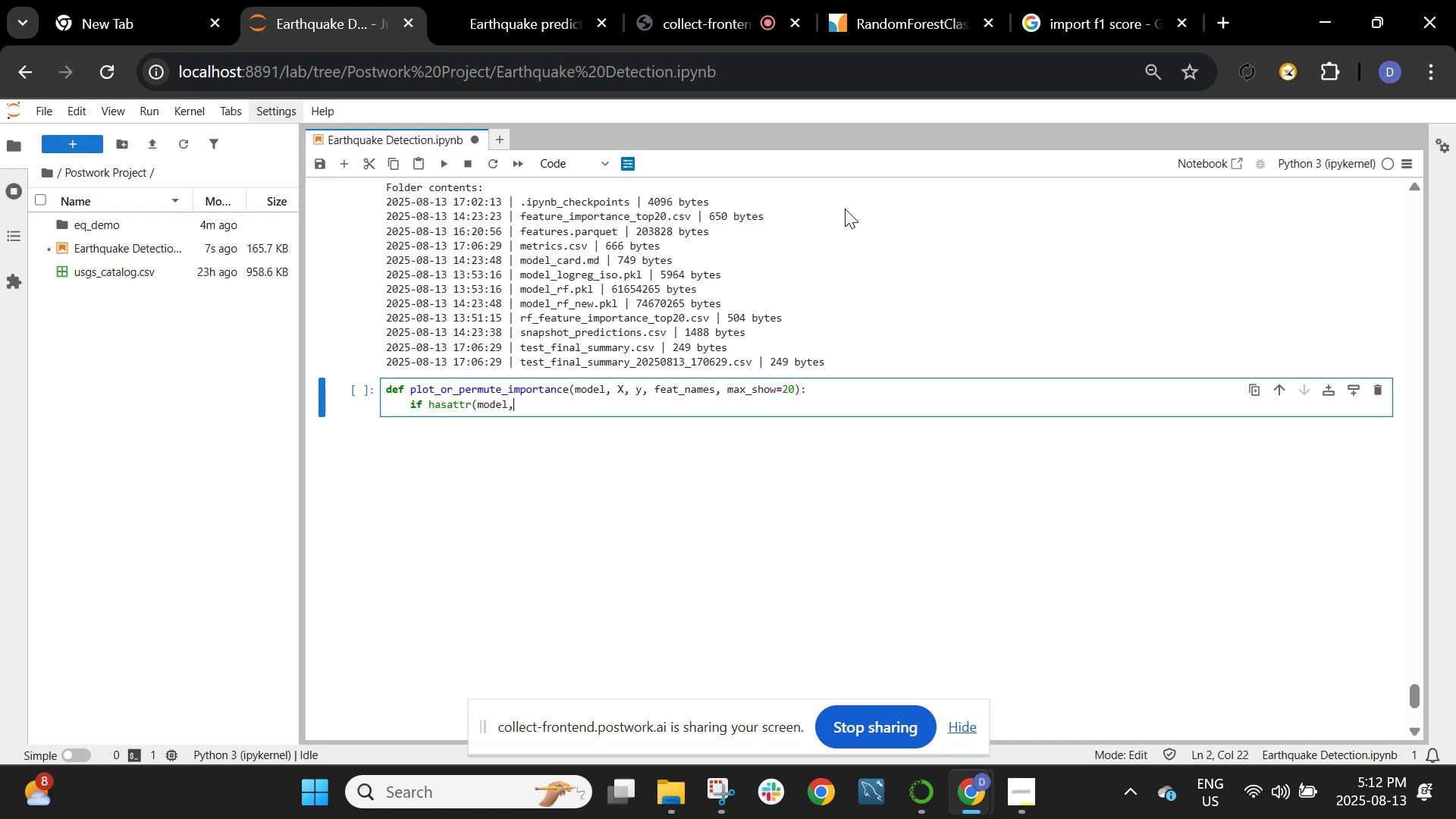 
key(Space)
 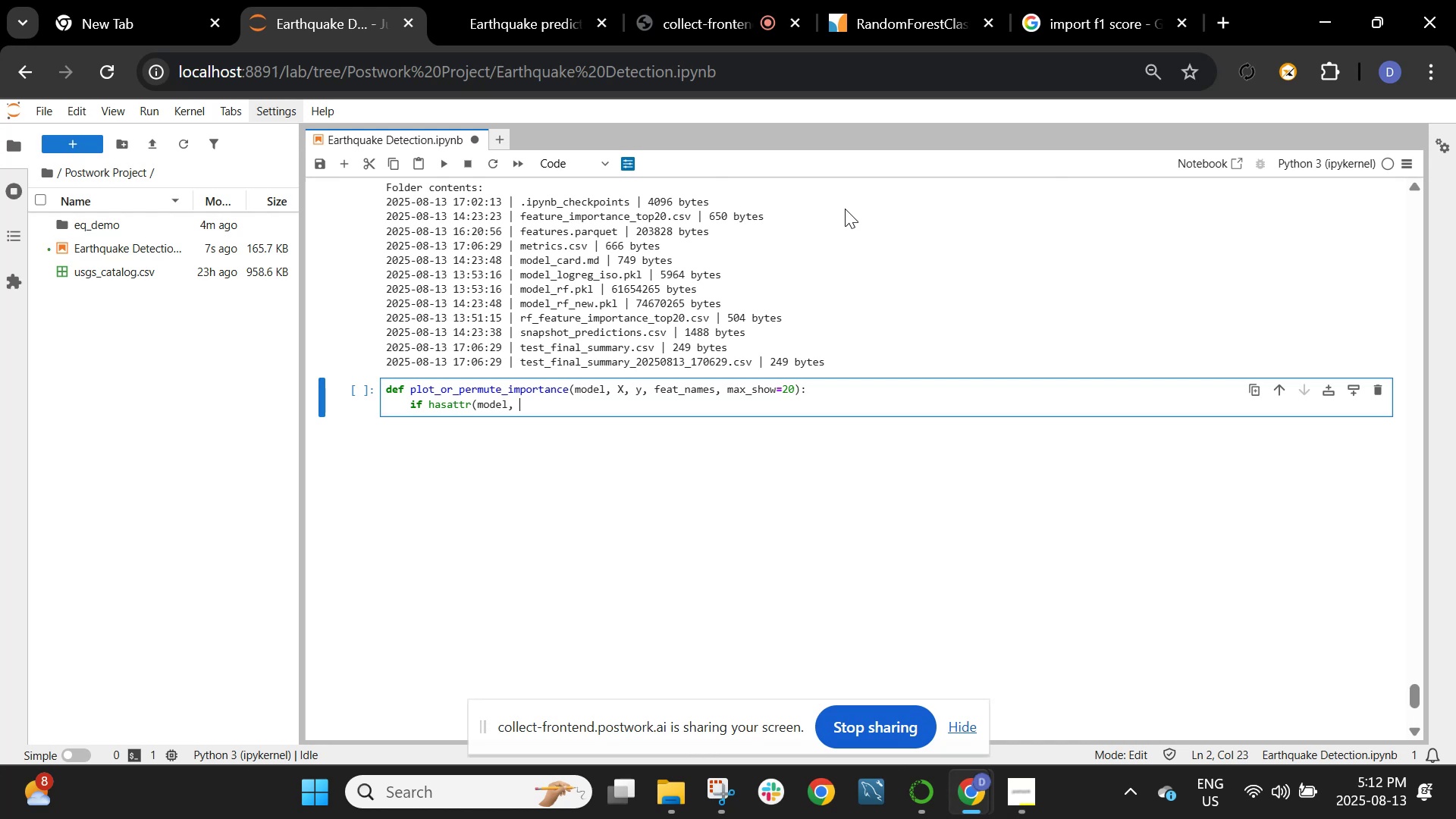 
type("feature_importances_"))
 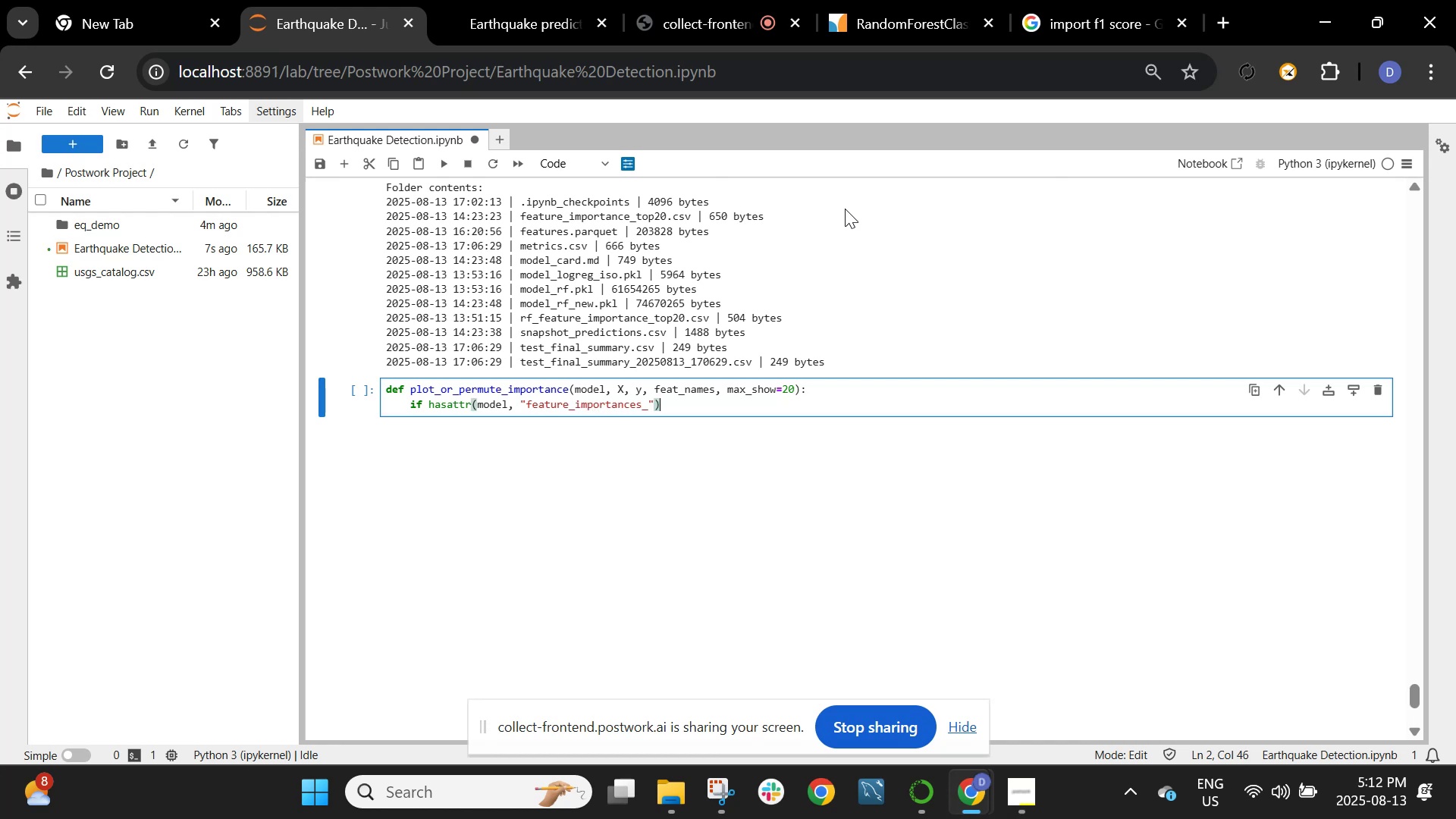 
key(Shift+Semicolon)
 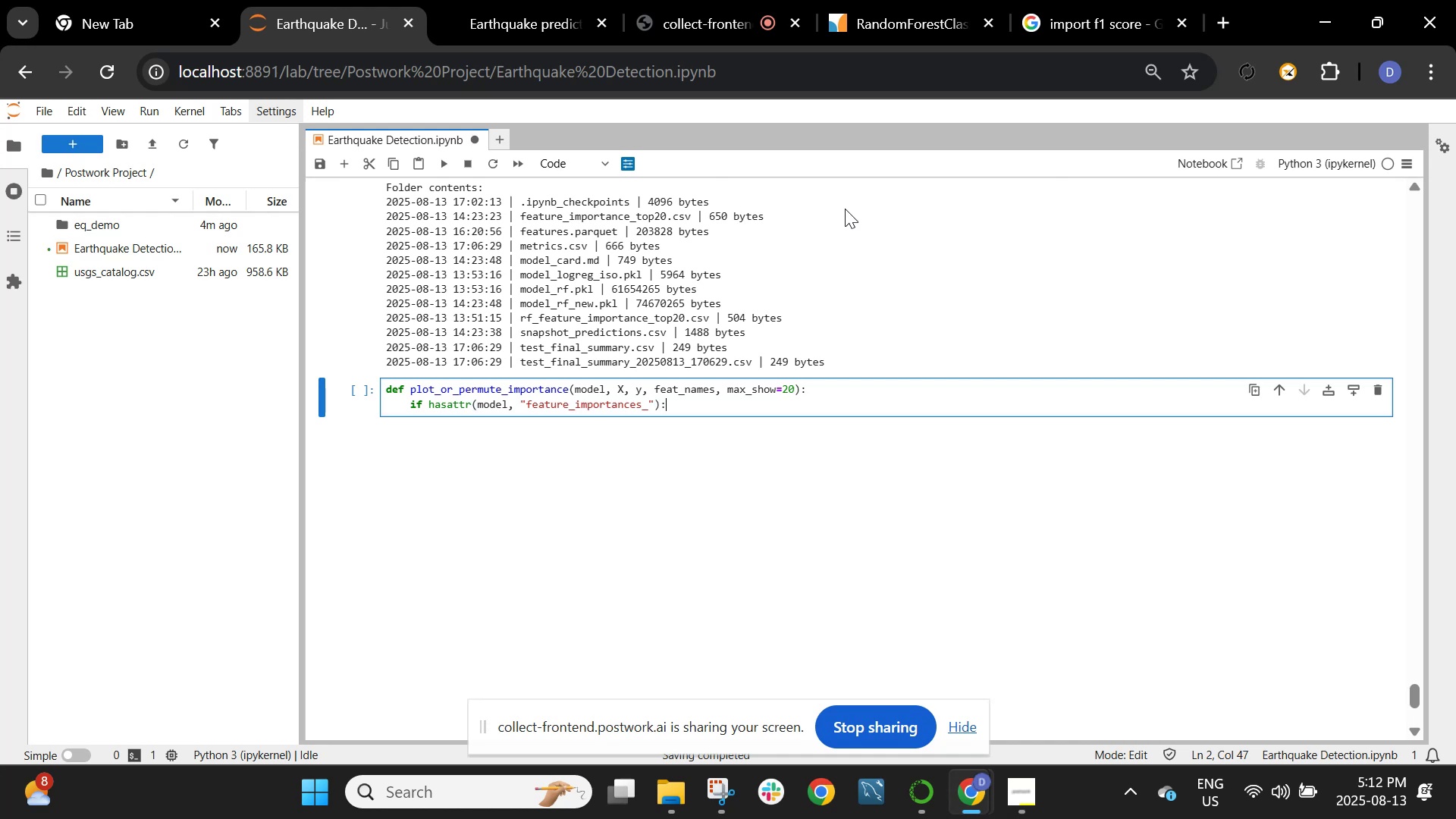 
key(Enter)
 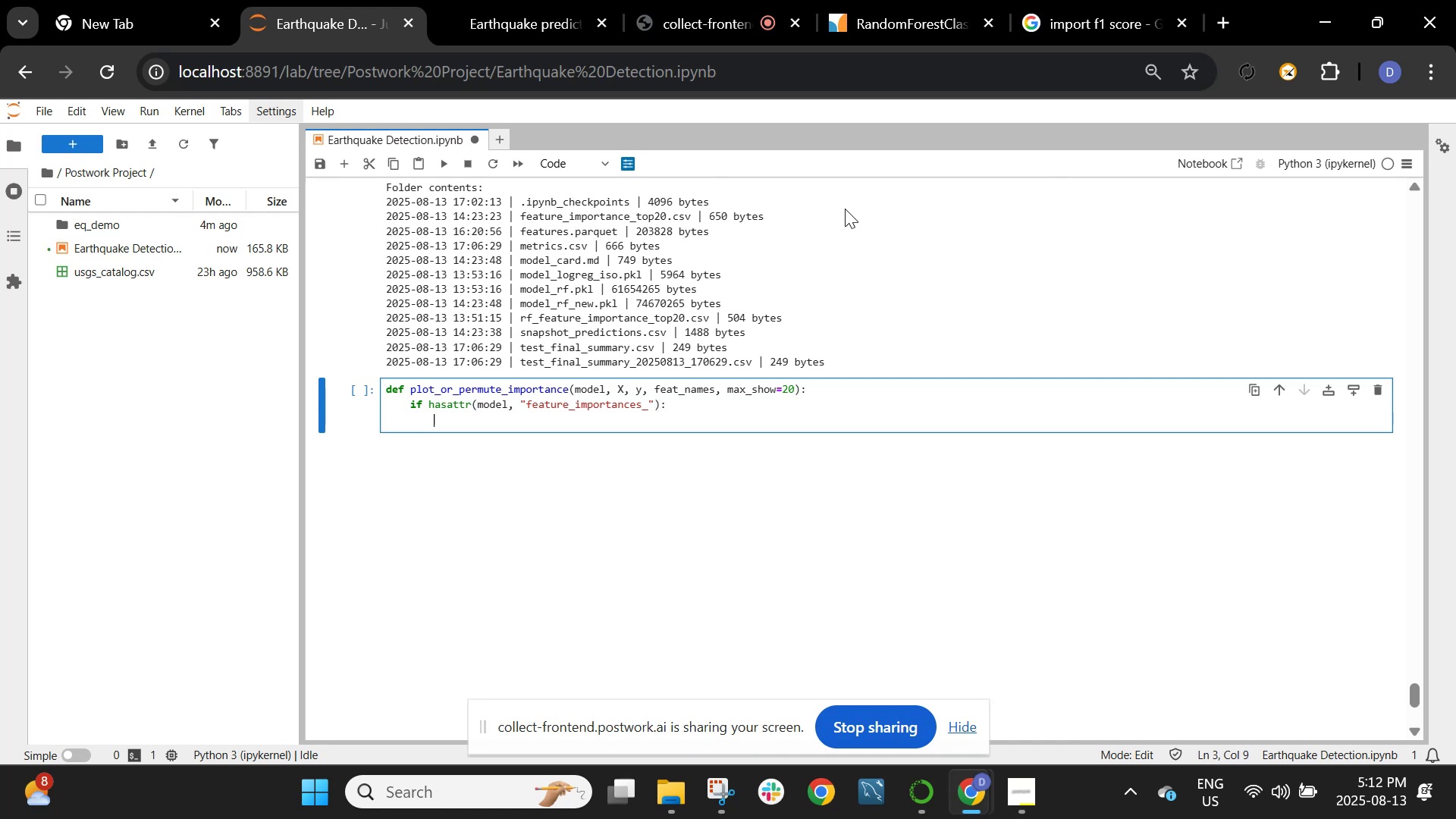 
type(imp= pd.Series(model.feature)
 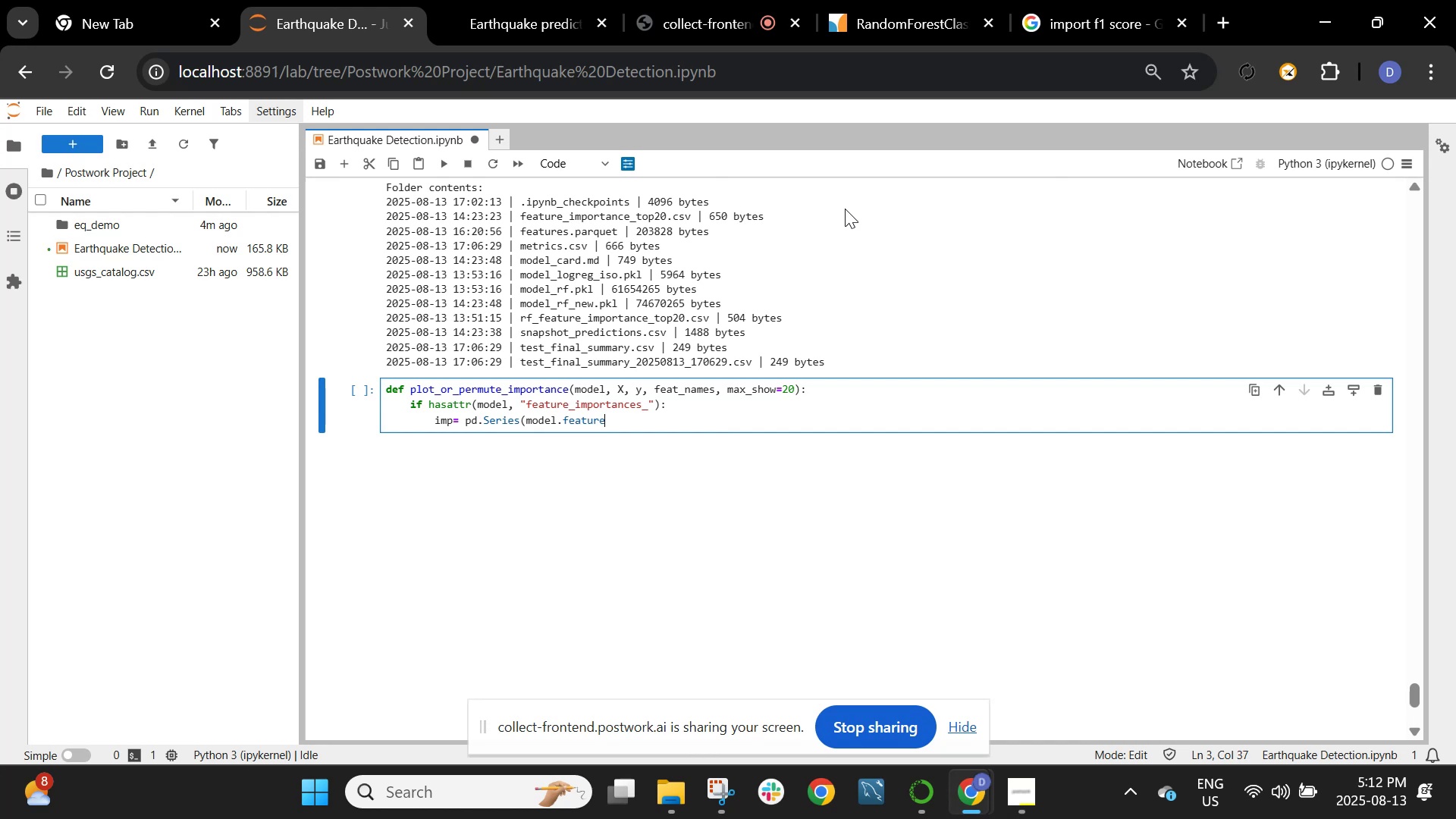 
wait(38.65)
 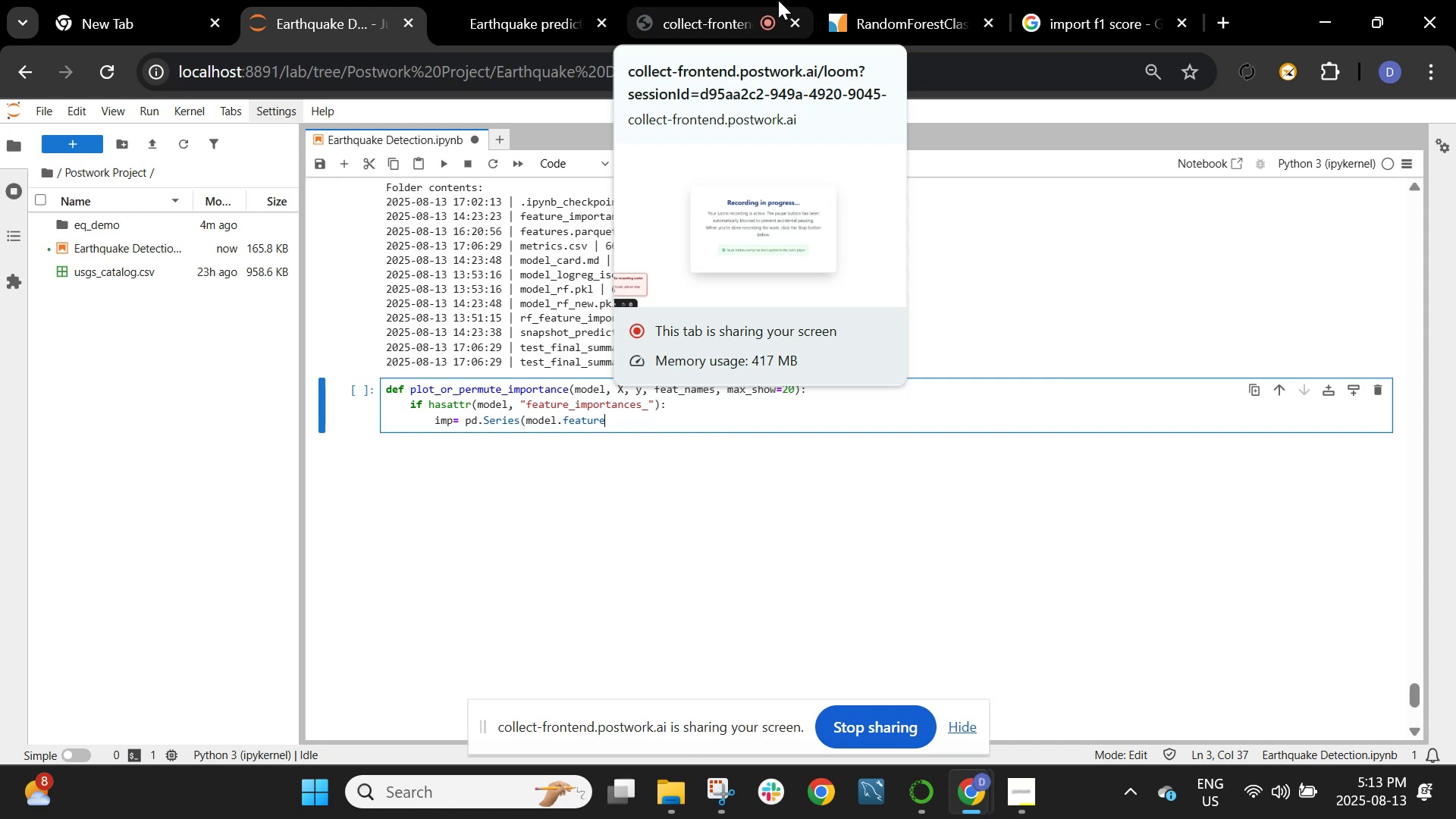 
type(_importaj)
key(Backspace)
type(nce)
 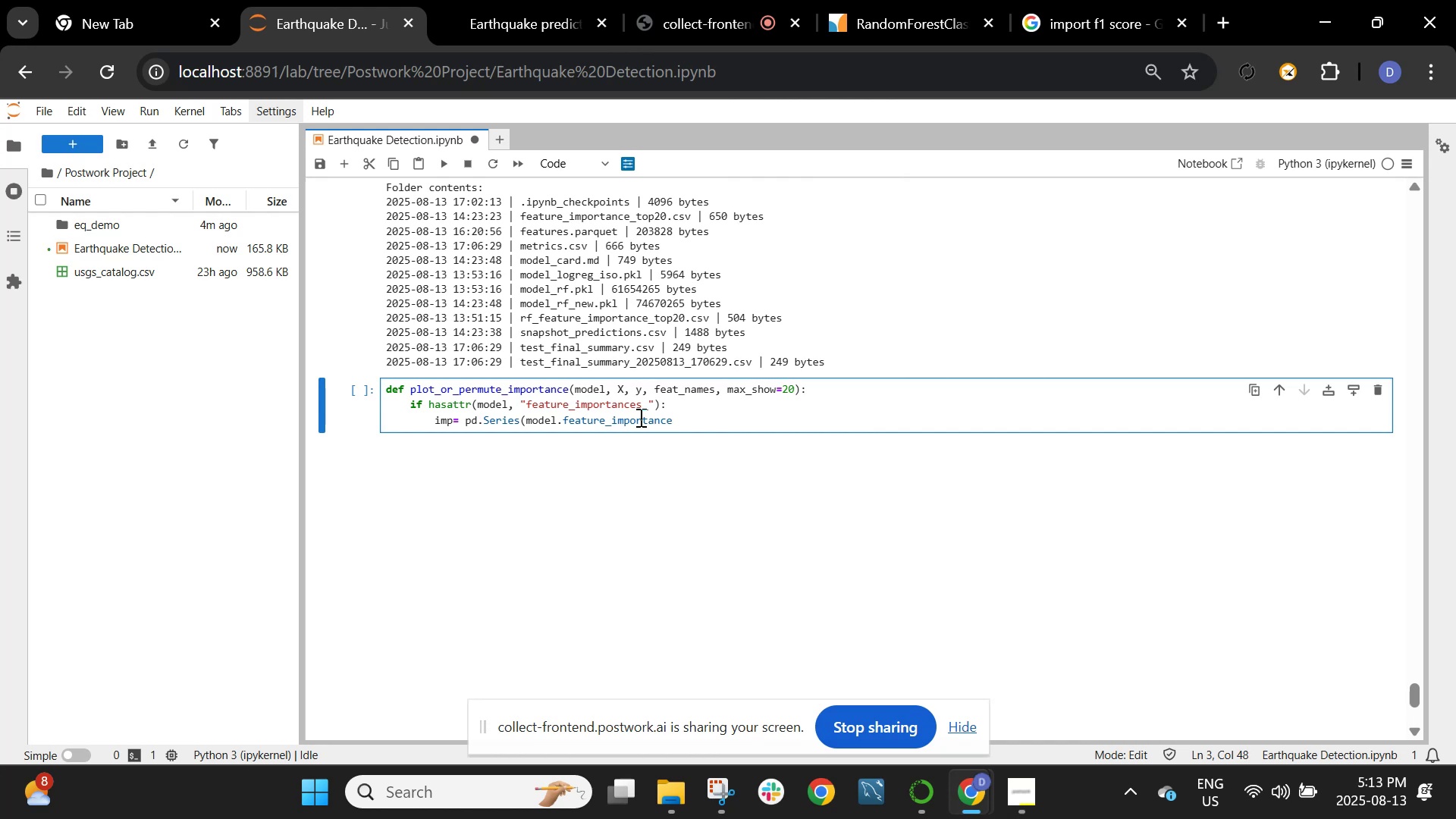 
key(S)
 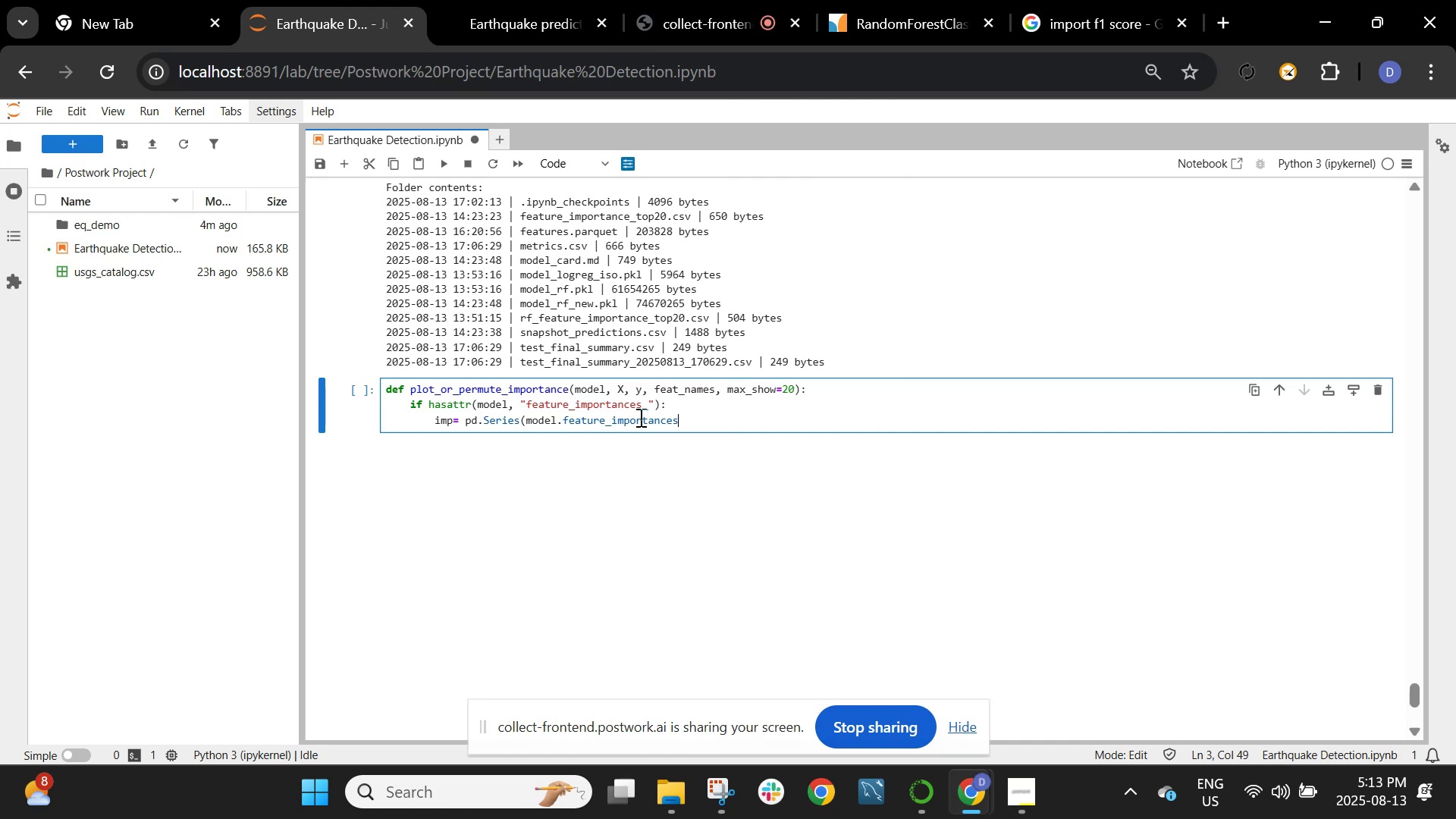 
wait(10.52)
 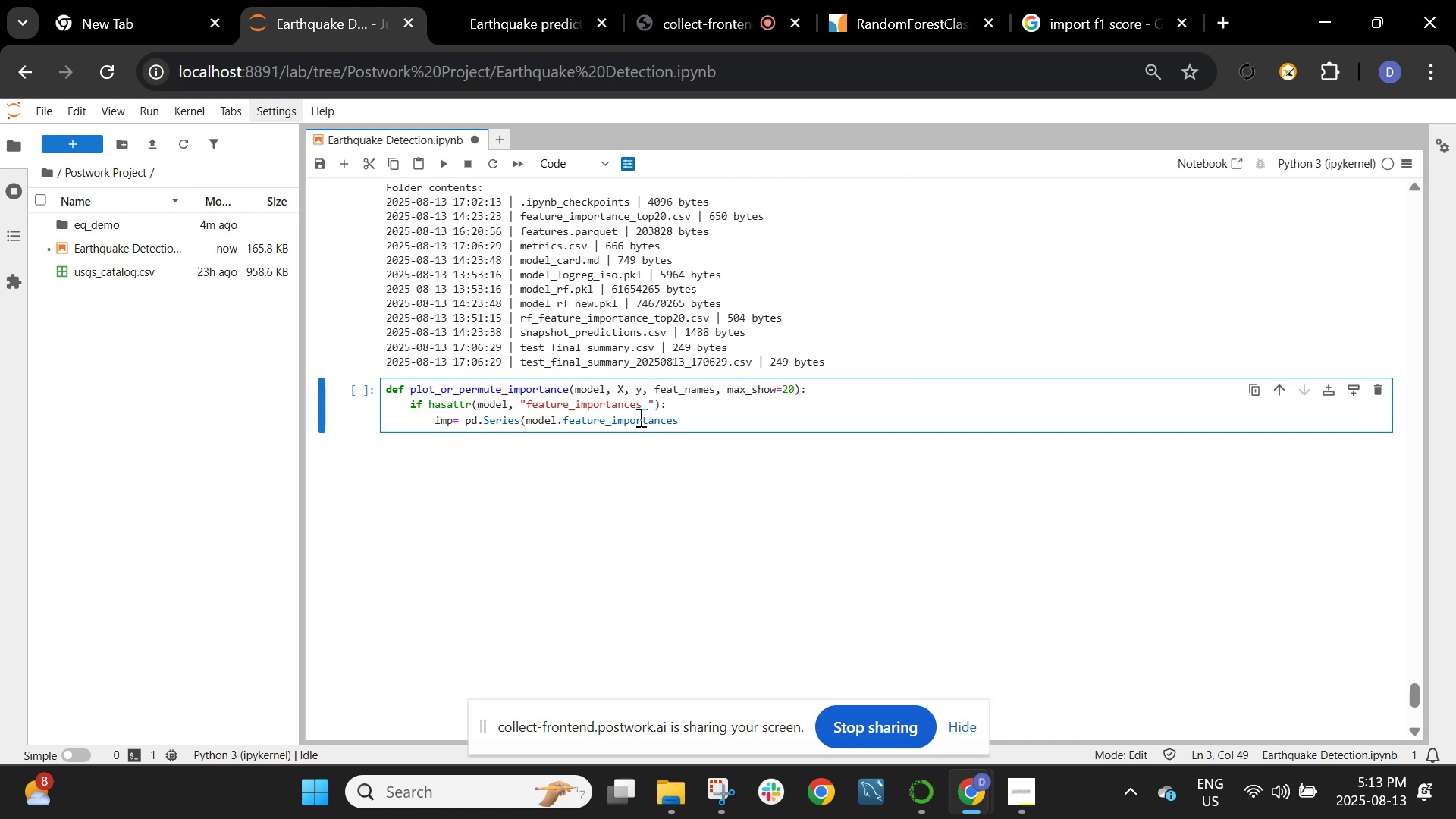 
type(_, index+feat)
key(Backspace)
key(Backspace)
key(Backspace)
key(Backspace)
key(Backspace)
type(=feat_names). sort_values(ascending=False))
 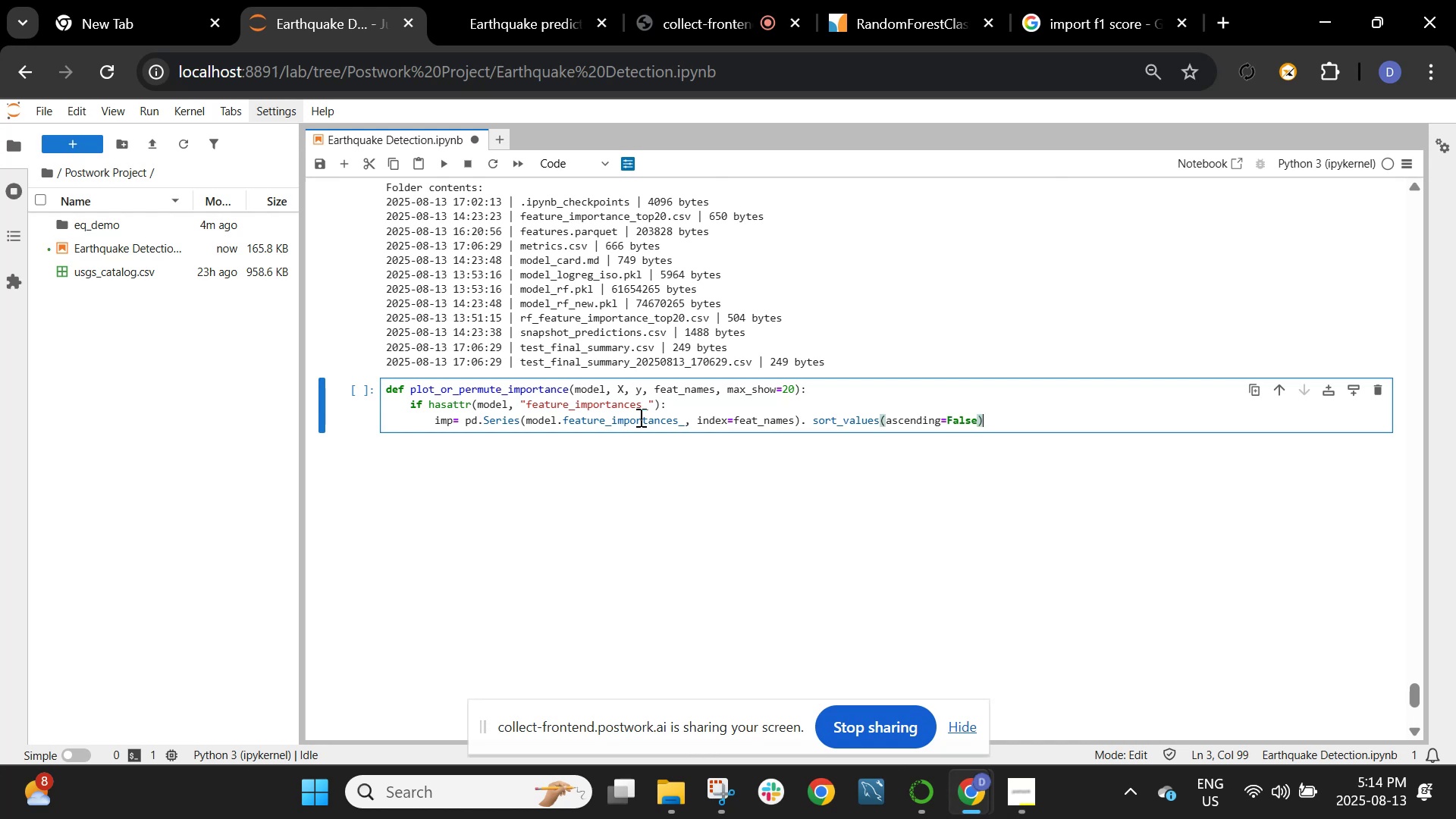 
key(Enter)
 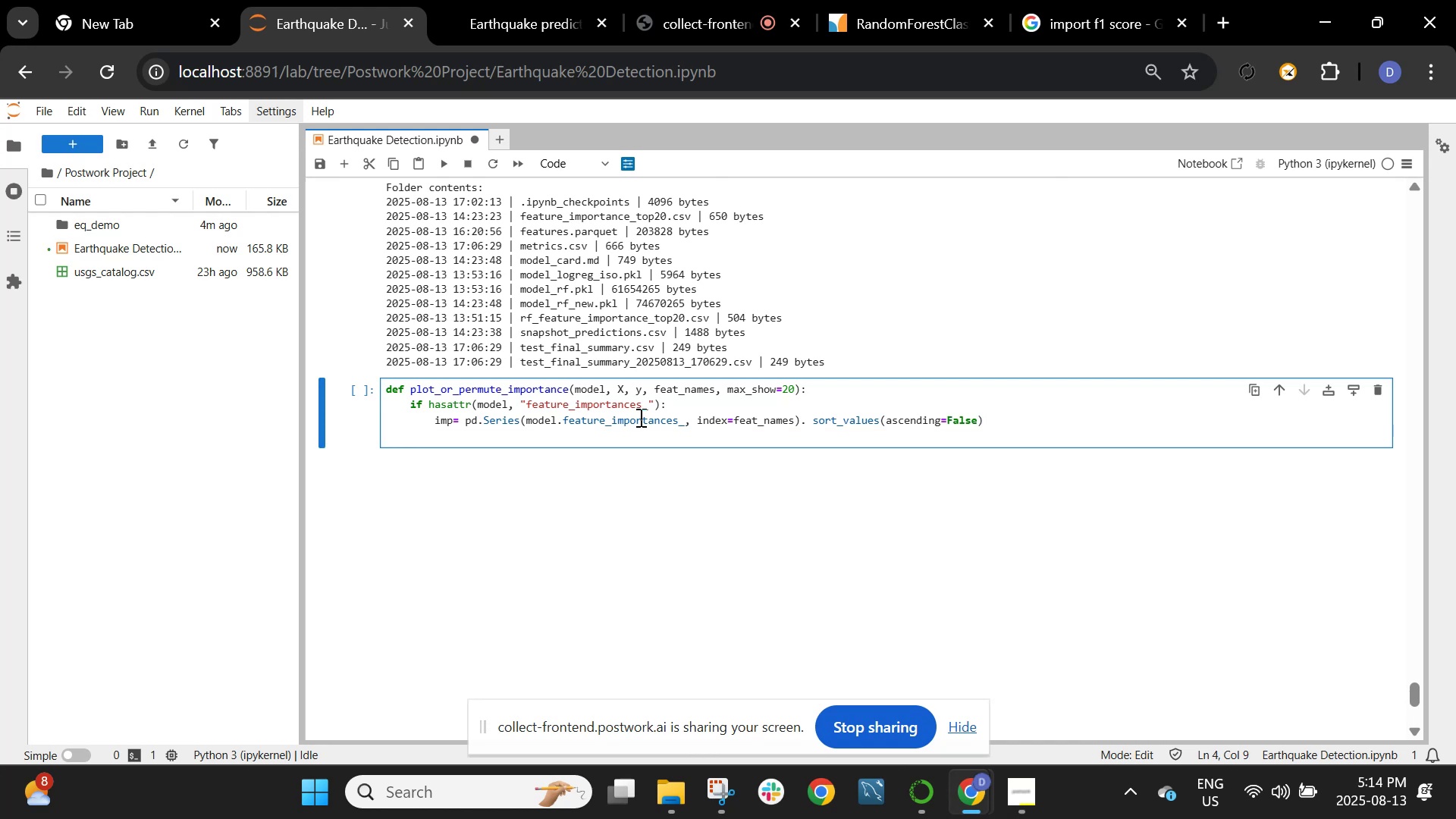 
key(Backspace)
type(else:)
 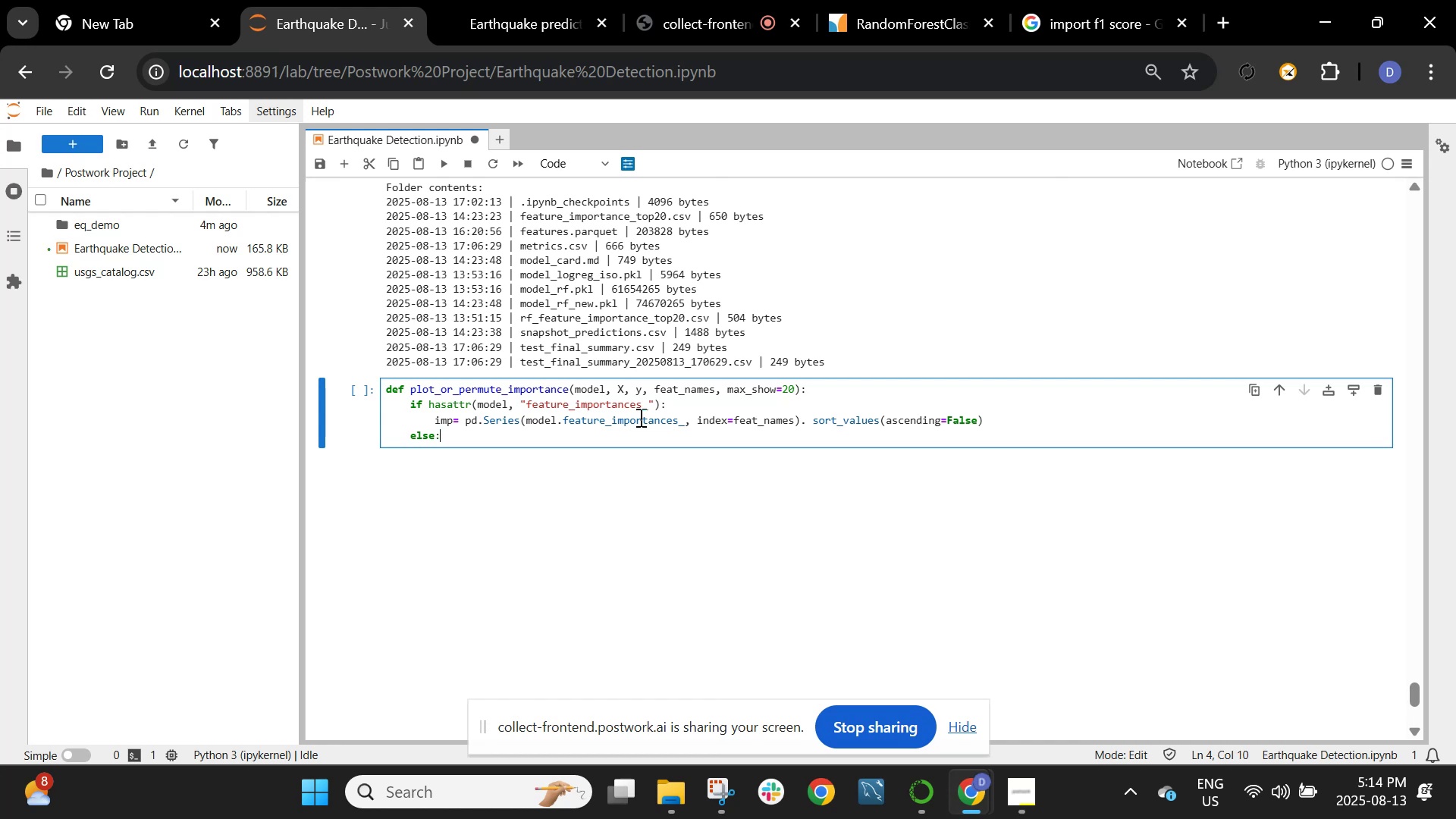 
 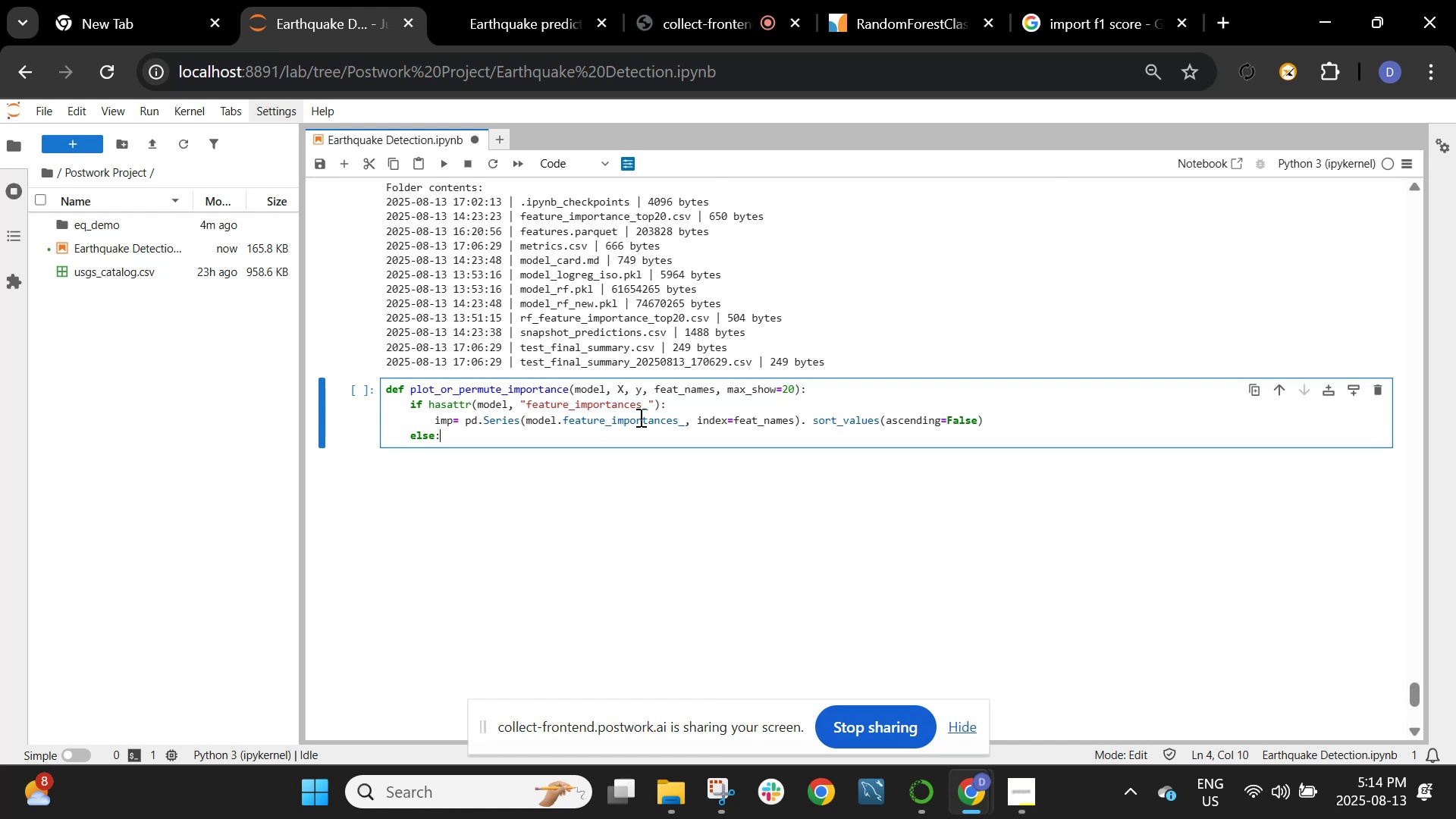 
key(Enter)
 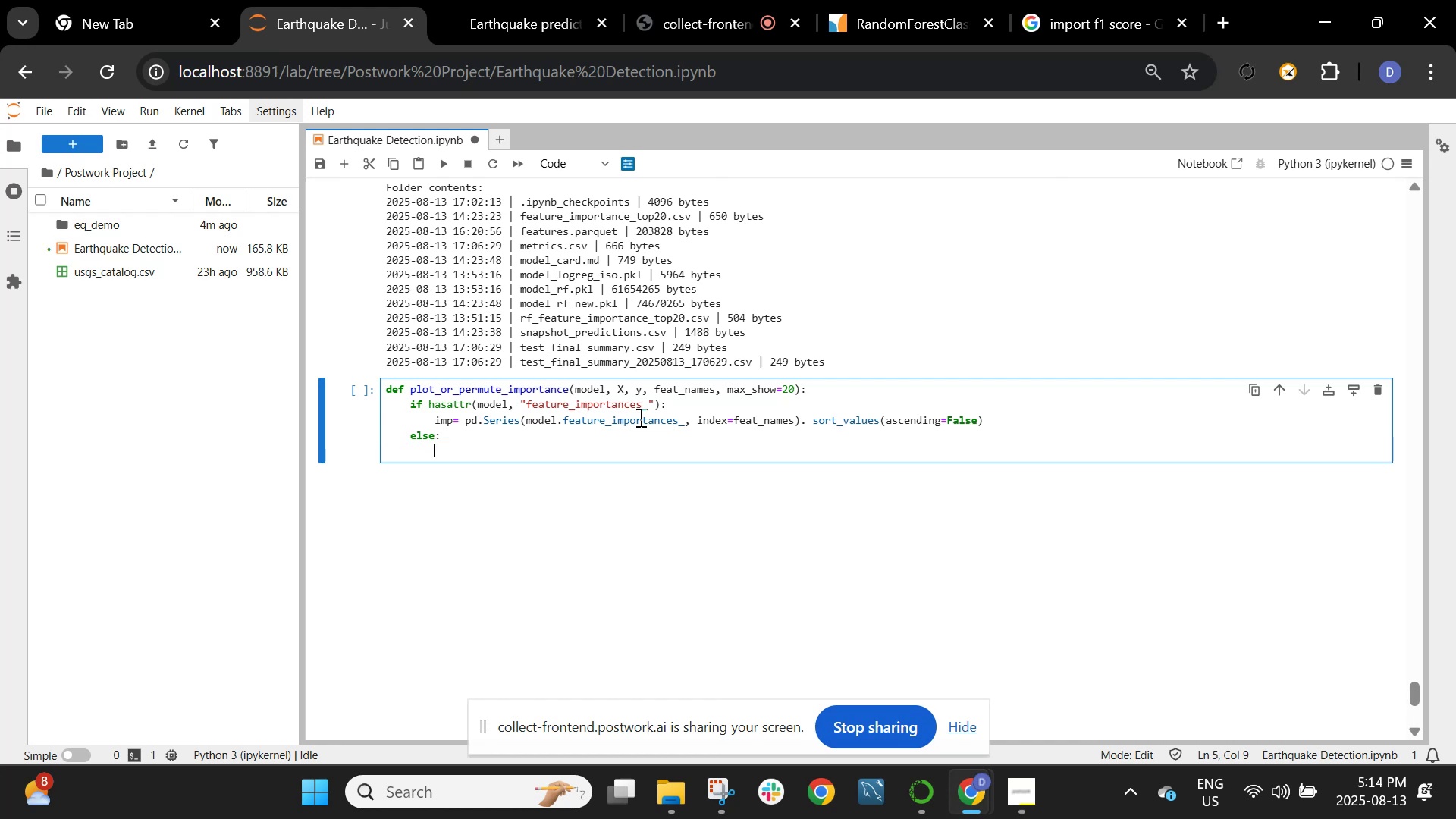 
type(from sklearn.inspection)
 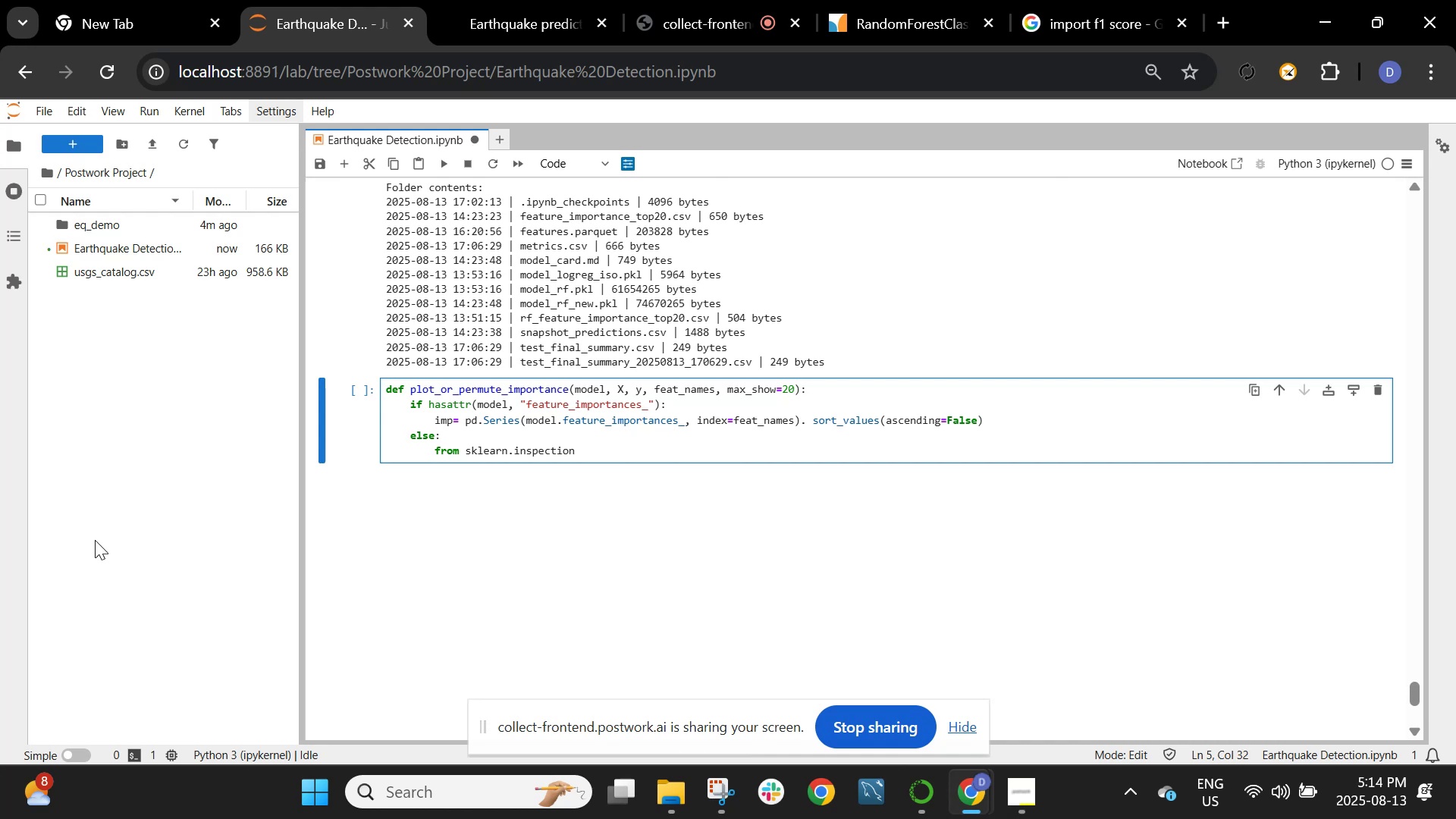 
wait(8.38)
 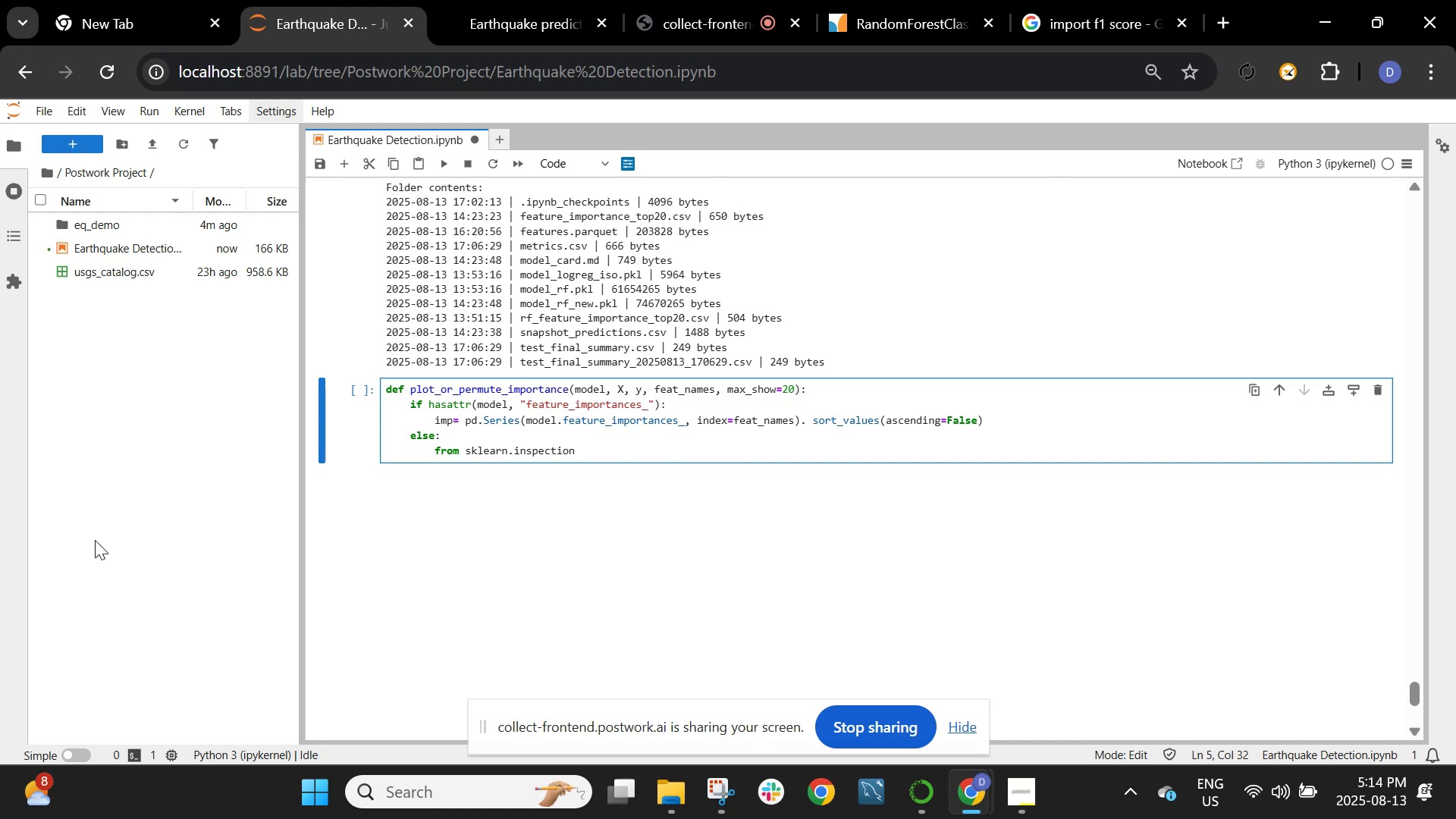 
type( import permutation importance)
 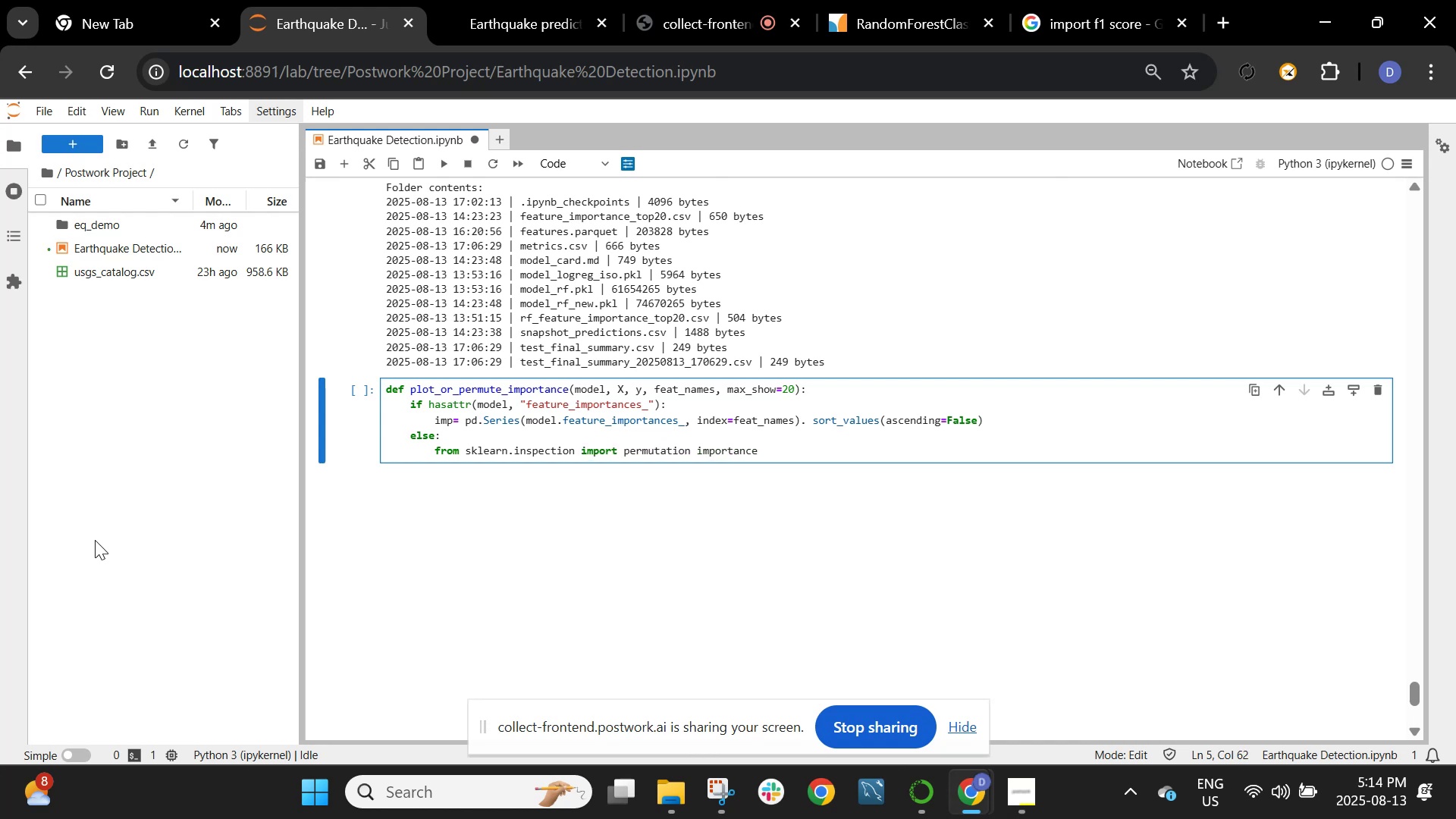 
key(Enter)
 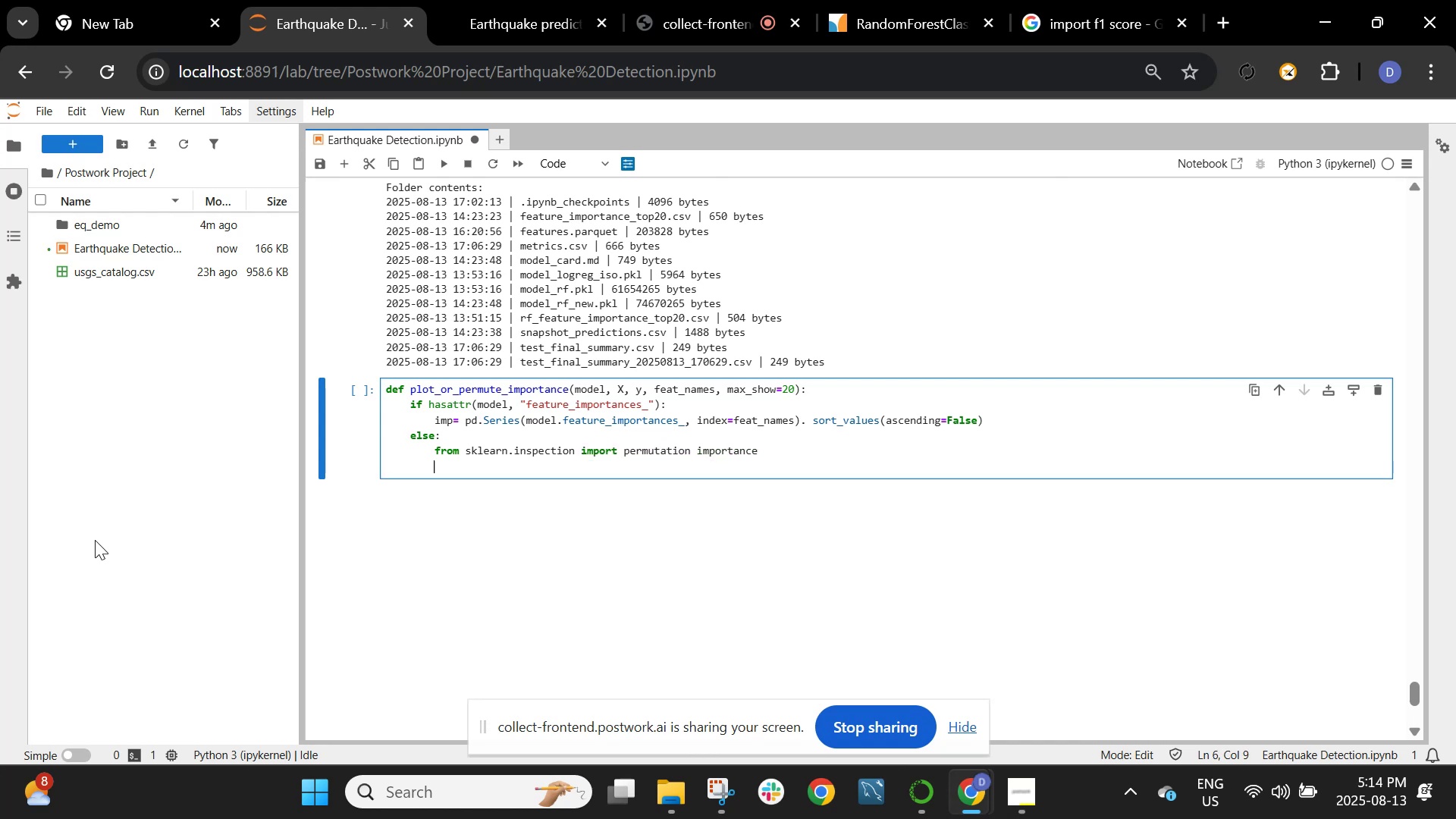 
type(e)
key(Backspace)
type(r= permutation_importance(model, X, y, n_repeats=10, random_state+10)
key(Backspace)
key(Backspace)
key(Backspace)
type(=10)
key(Backspace)
key(Backspace)
type(42, n_jobs+)
key(Backspace)
type(=-1))
 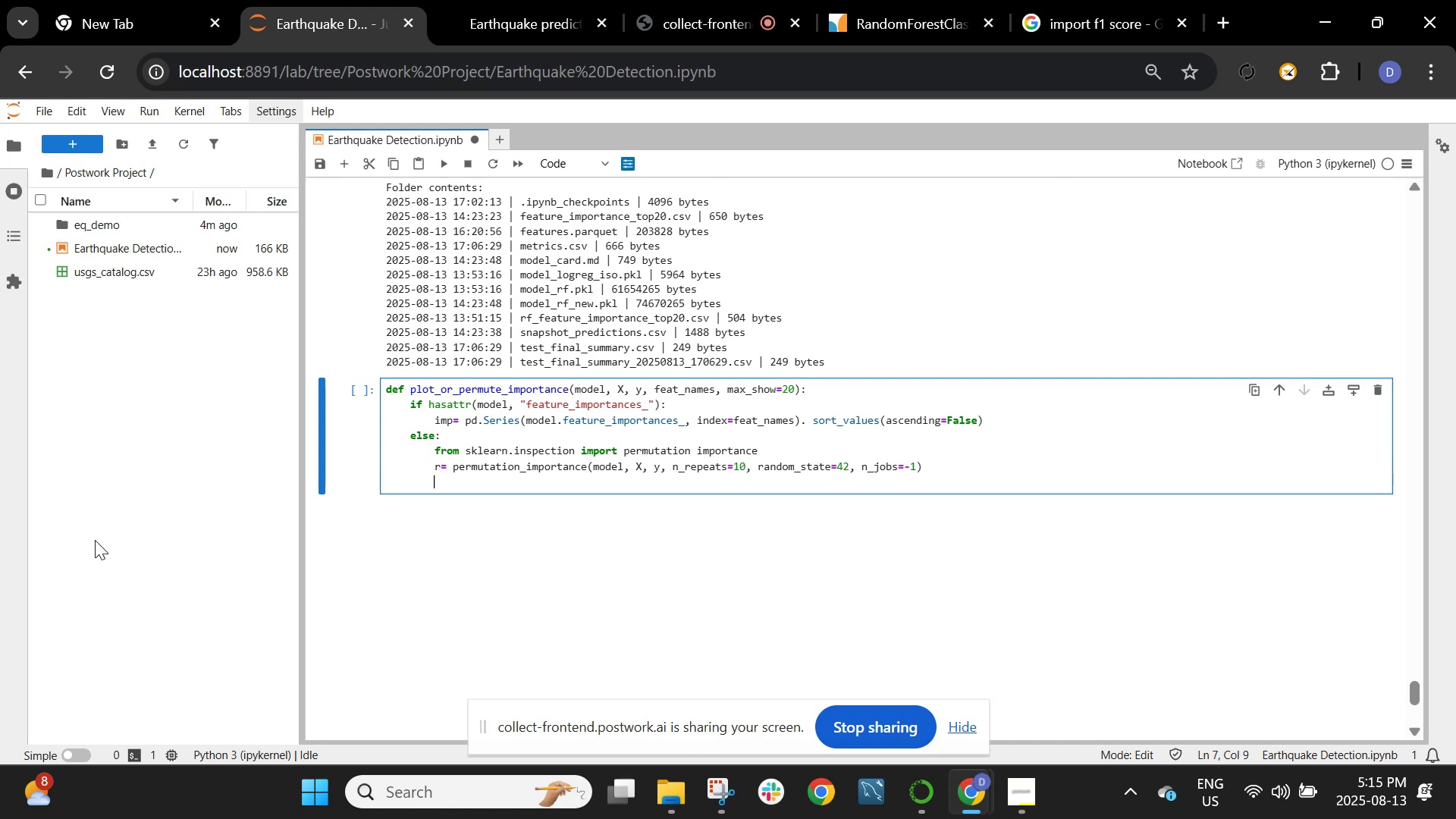 
 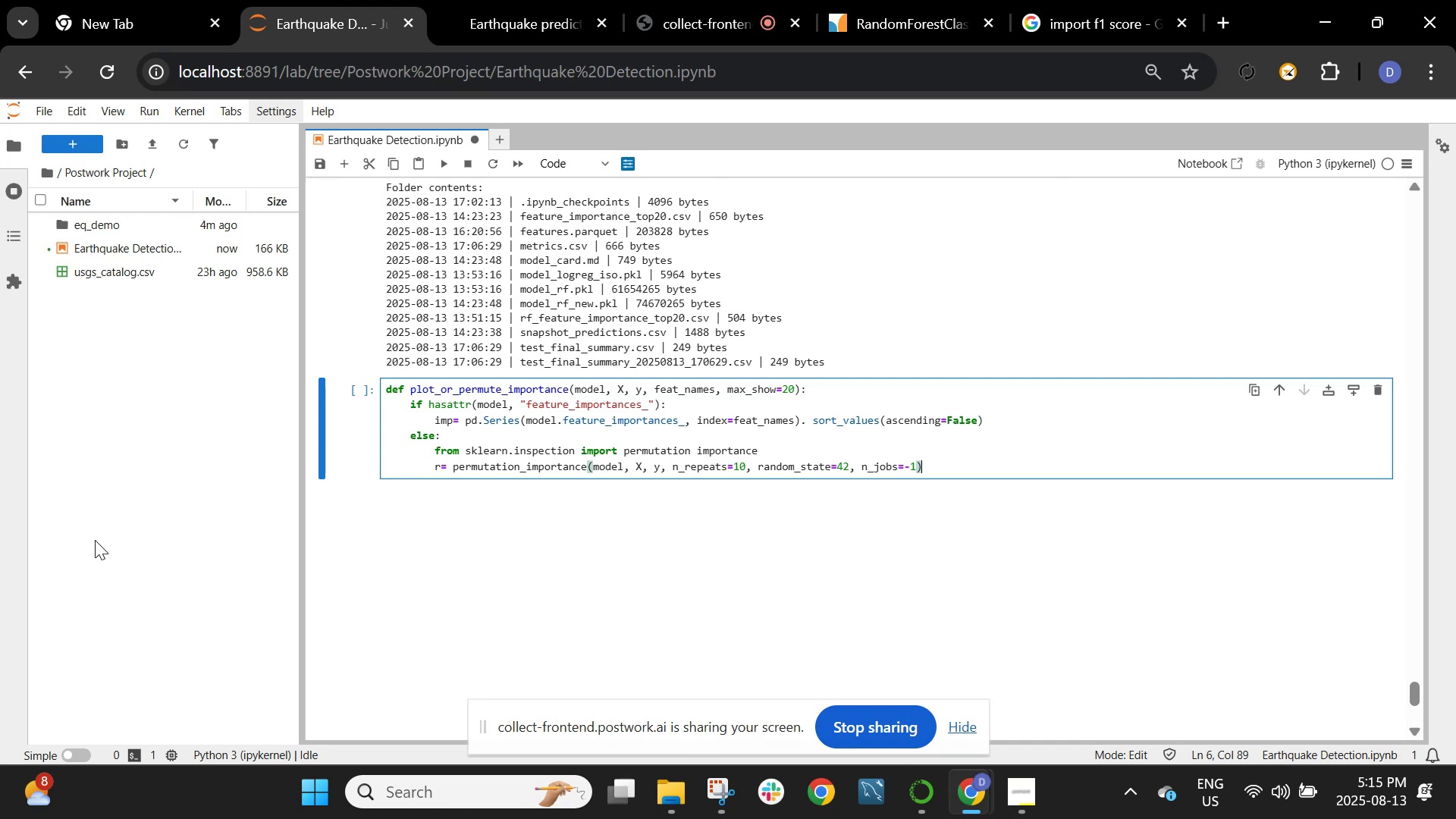 
key(Enter)
 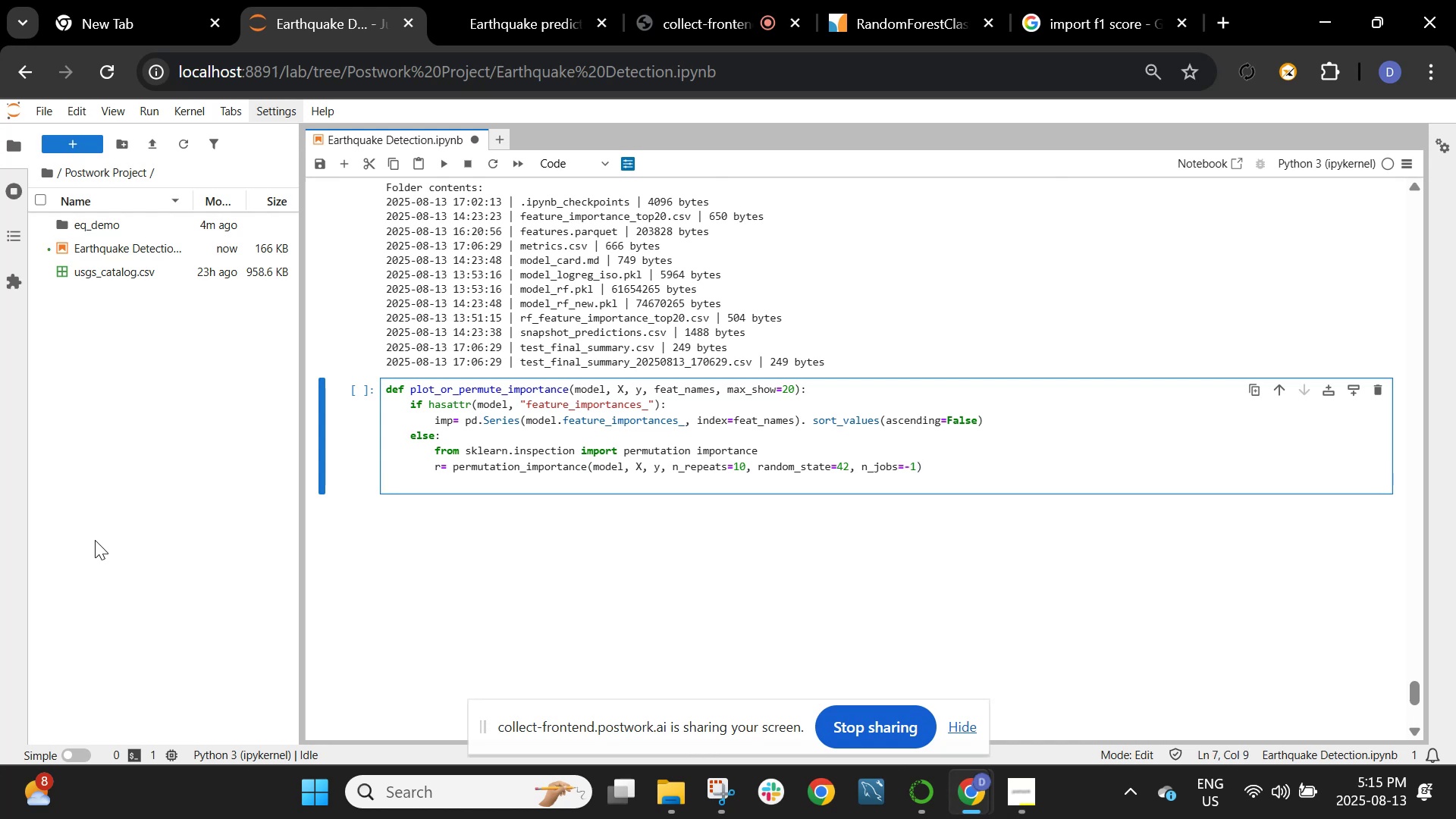 
wait(8.14)
 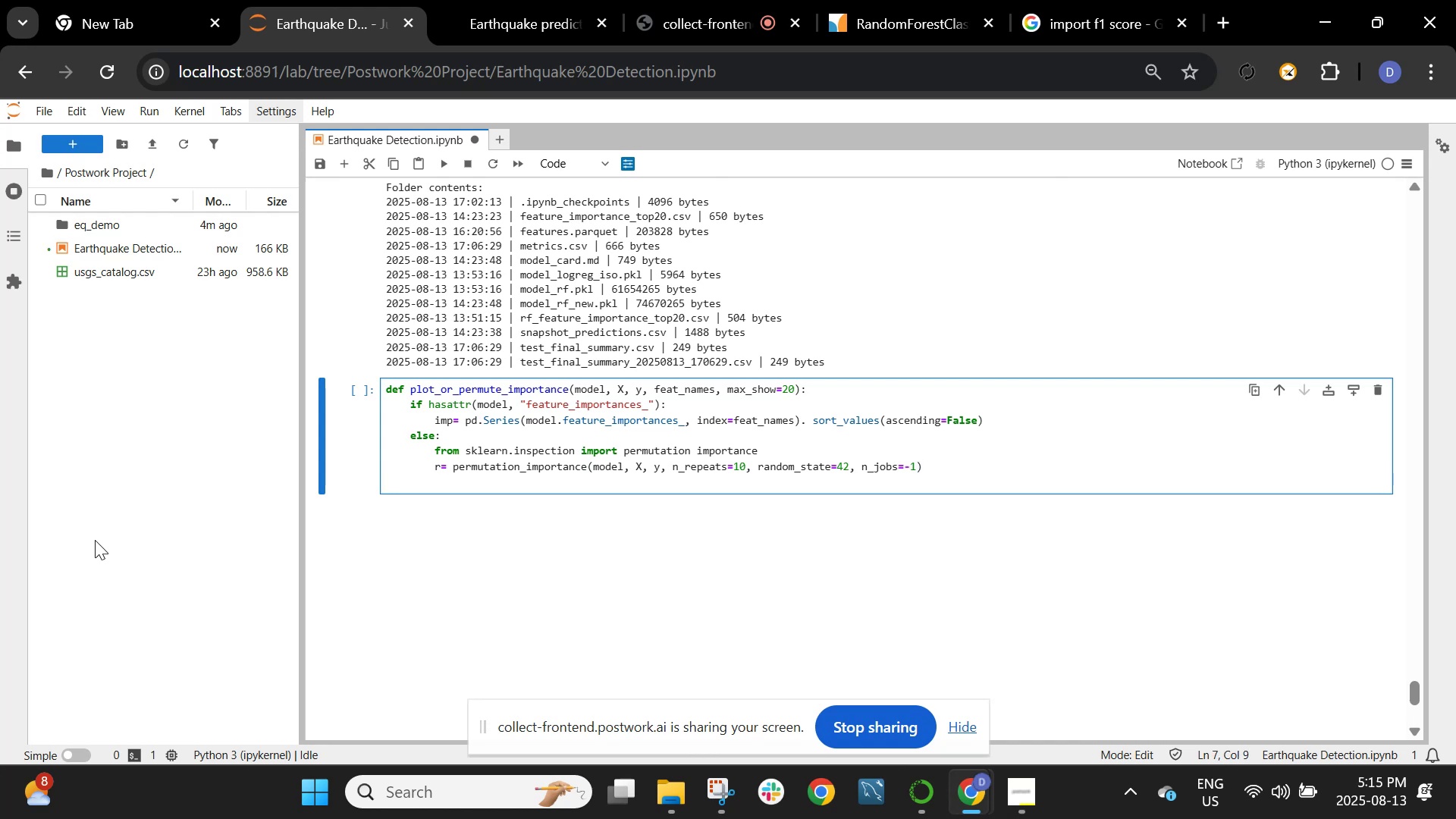 
type(imp)
 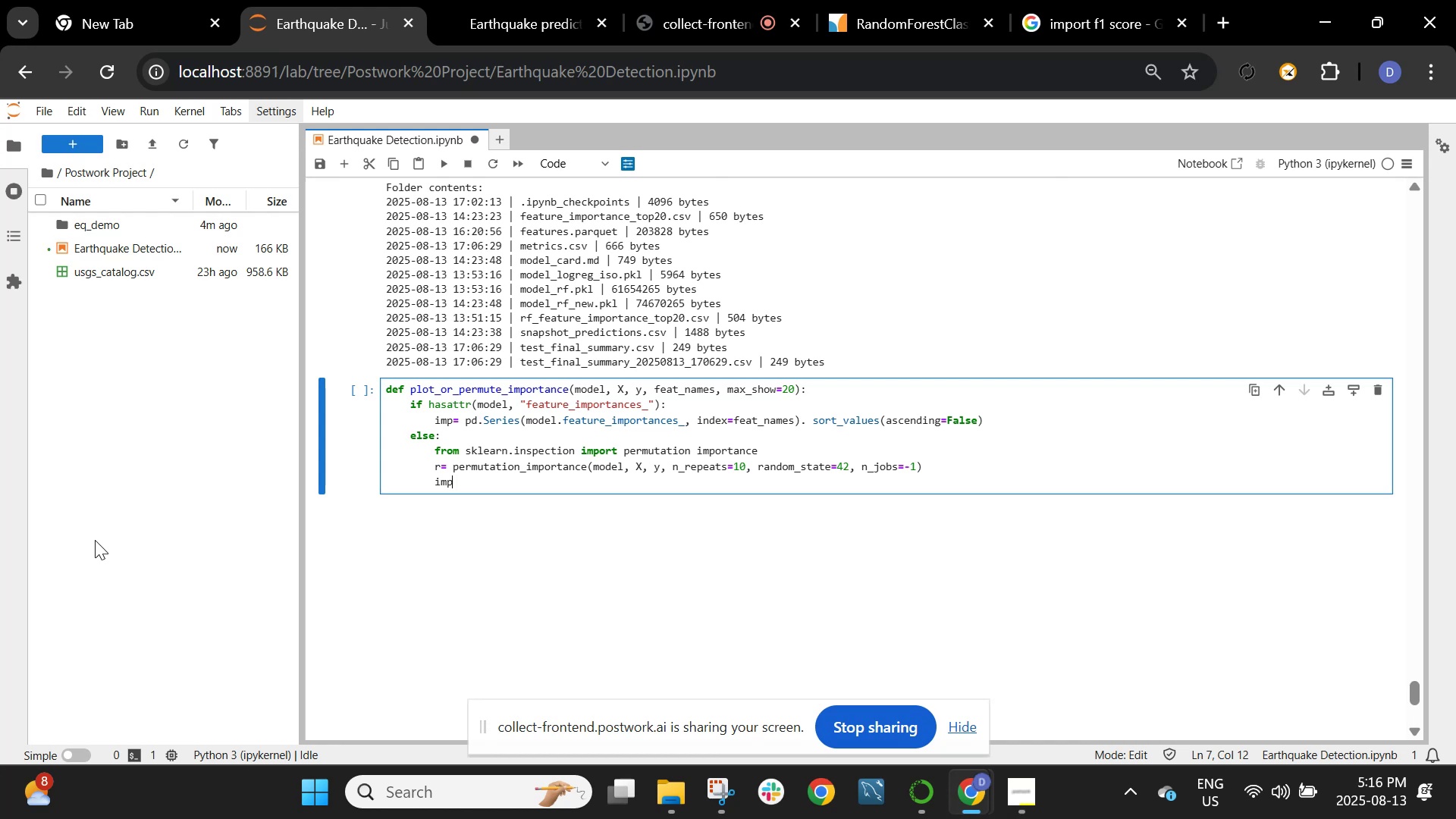 
wait(12.62)
 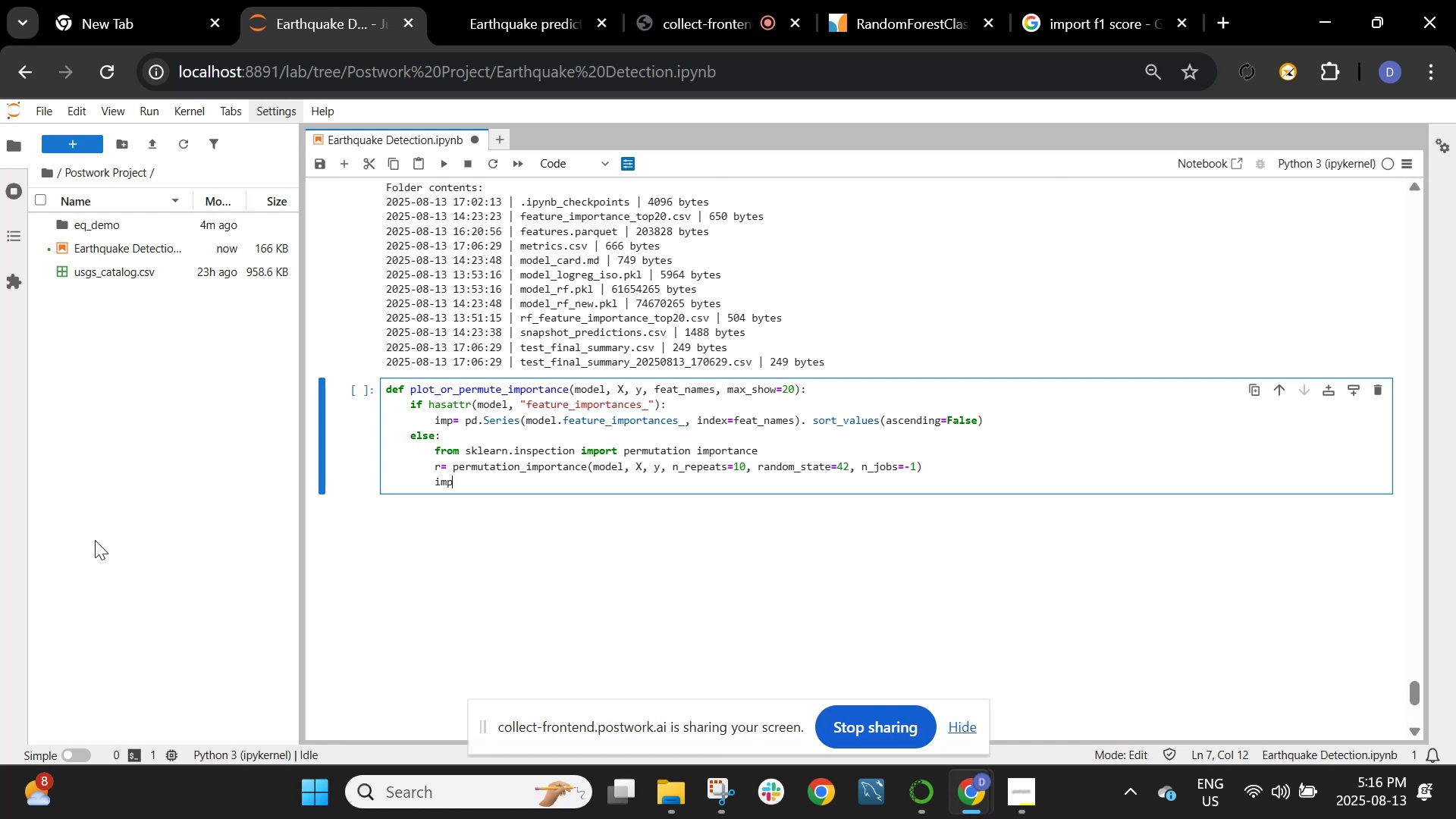 
type(= pd>)
key(Backspace)
type(.Series)
 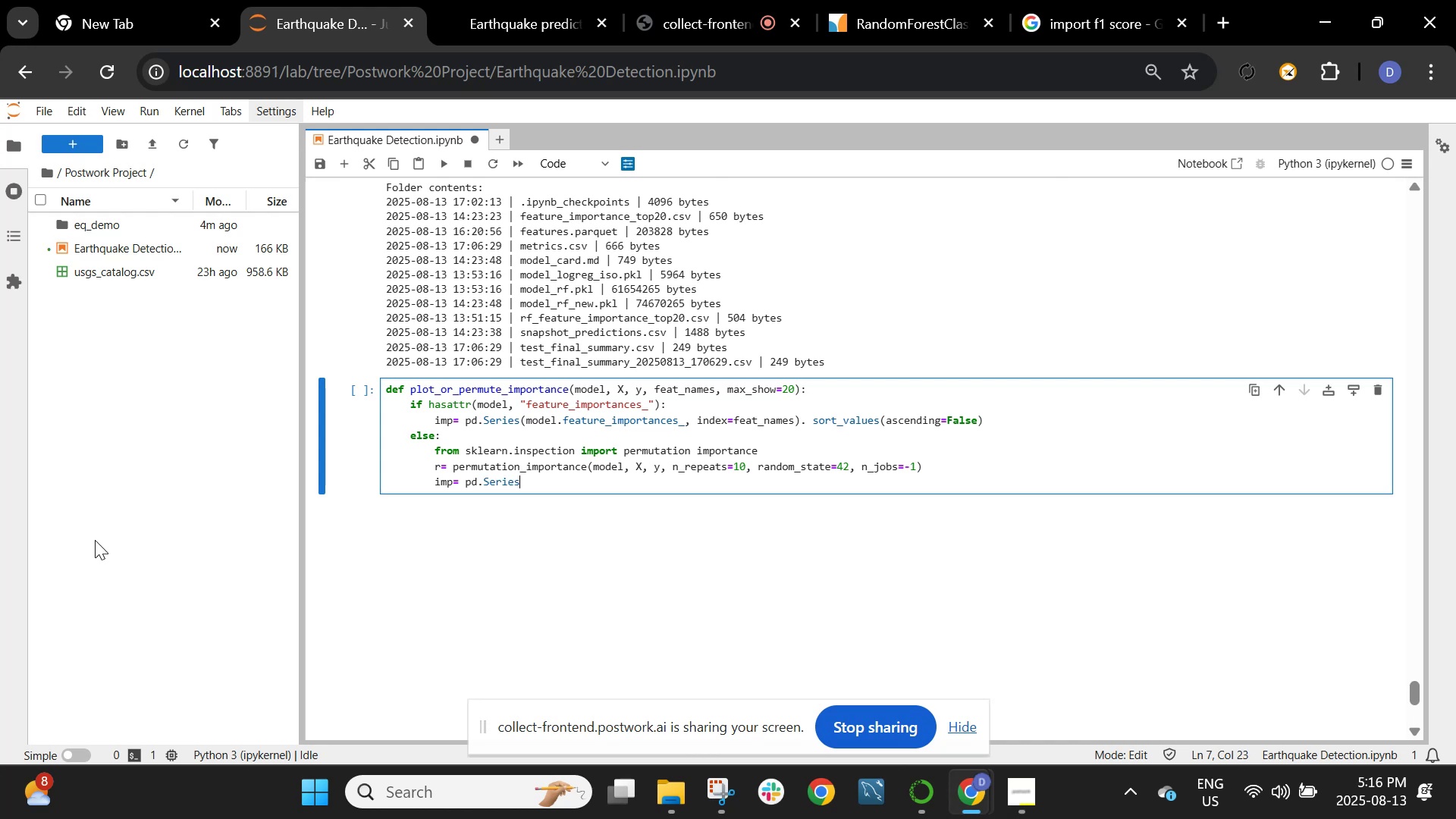 
type((r.importances_mean, index=feat_names).)
 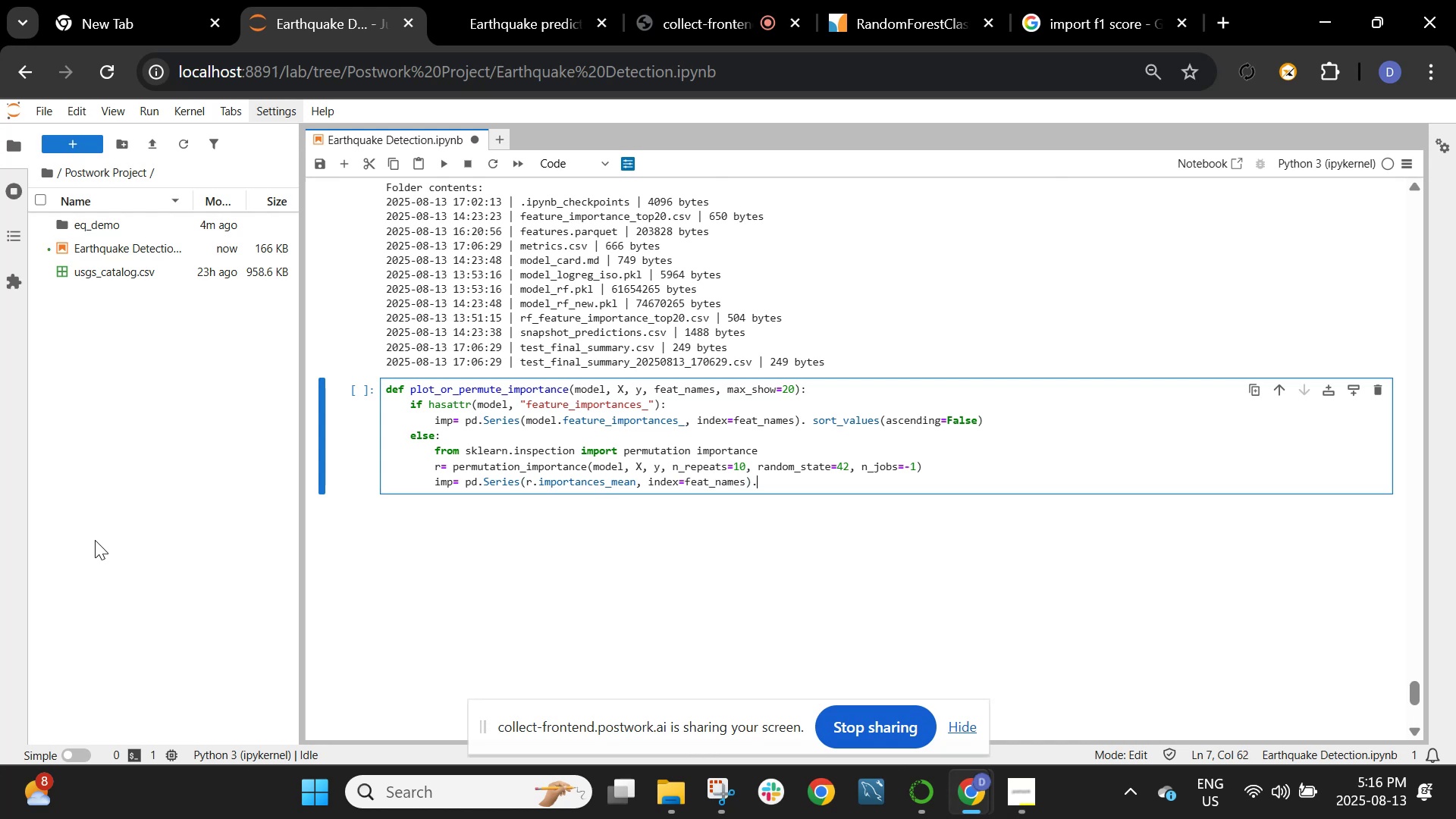 
wait(88.91)
 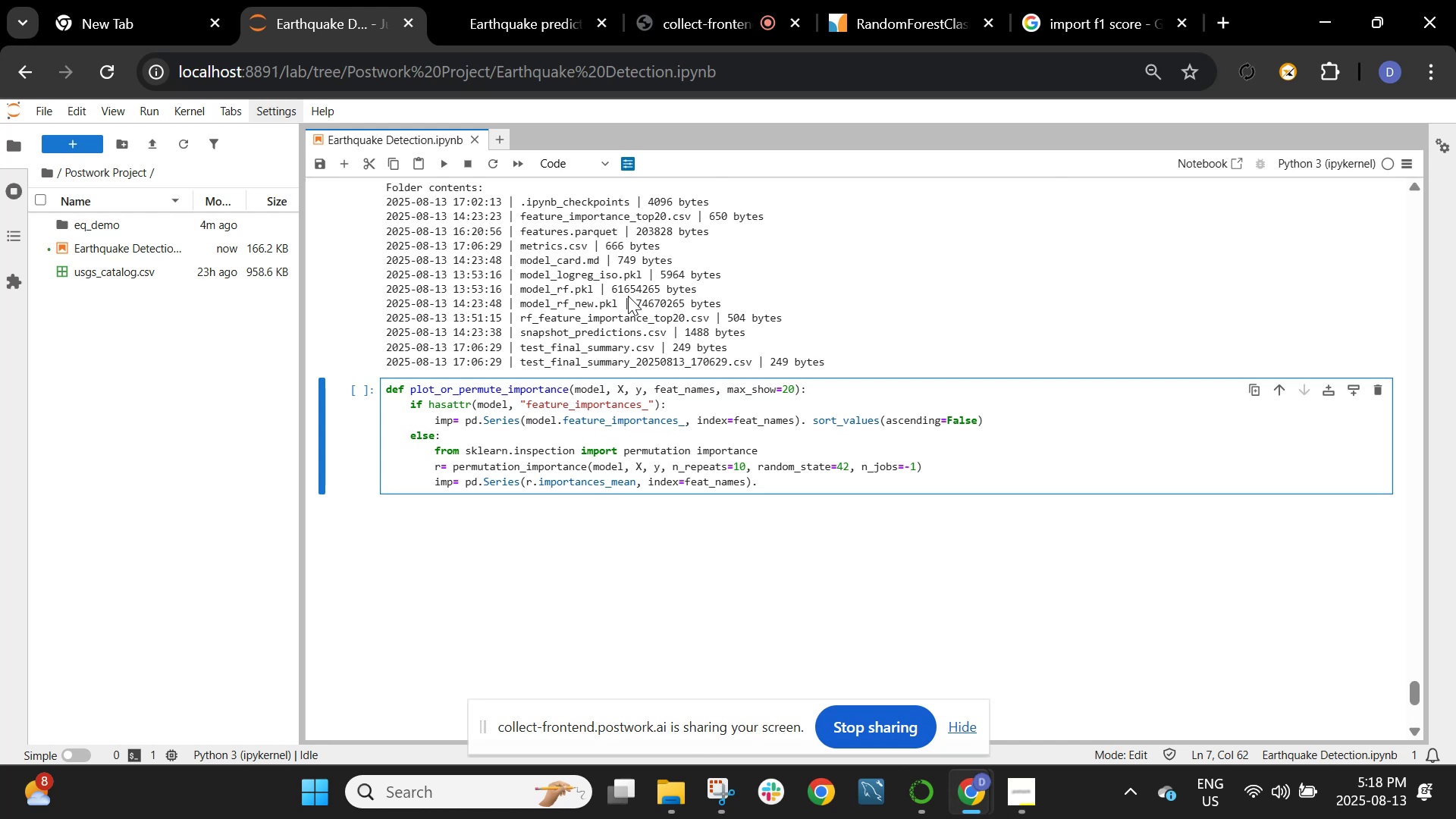 
scroll: coordinate [691, 369], scroll_direction: up, amount: 8.0
 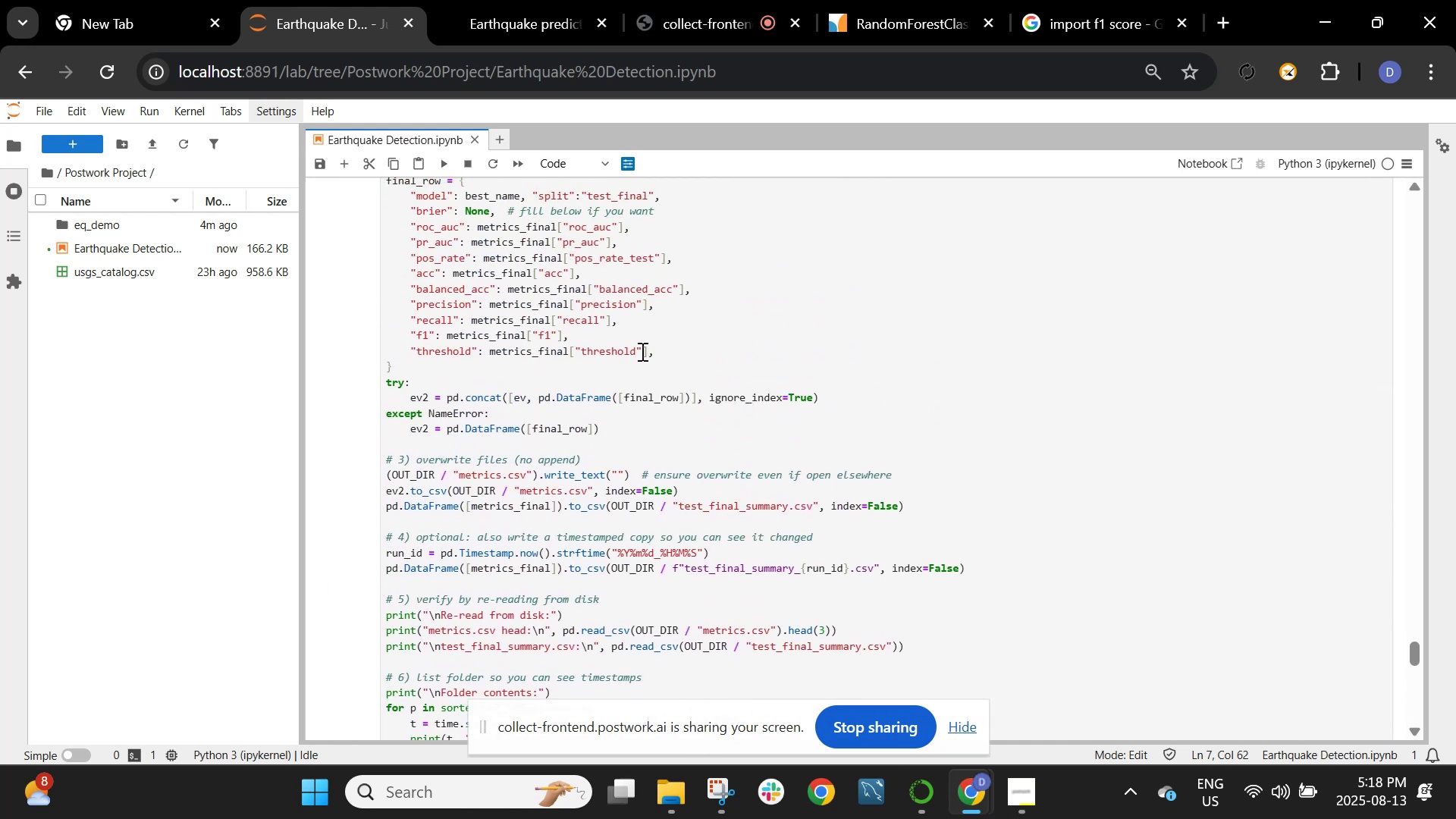 
scroll: coordinate [643, 378], scroll_direction: down, amount: 8.0
 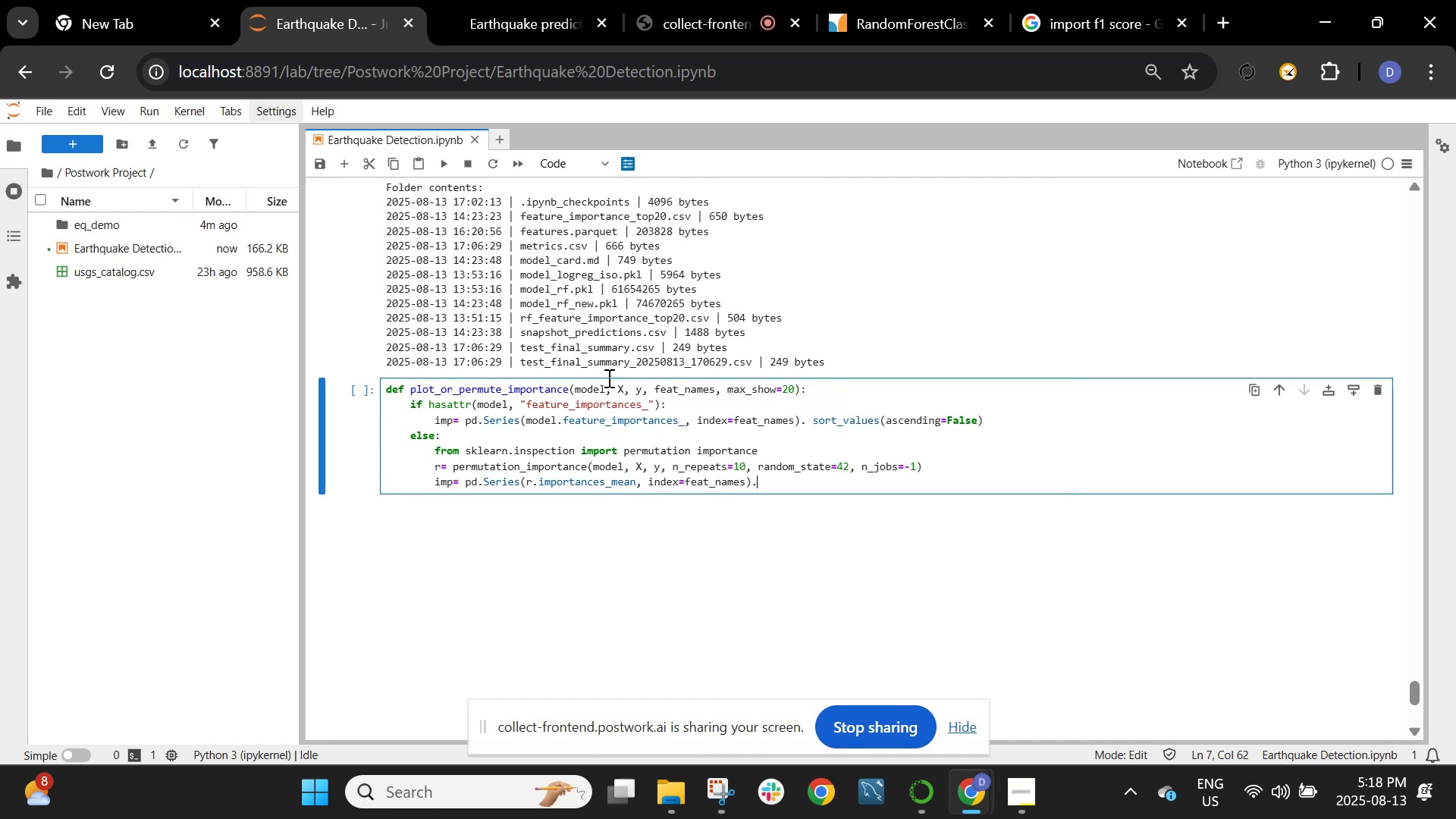 
wait(25.21)
 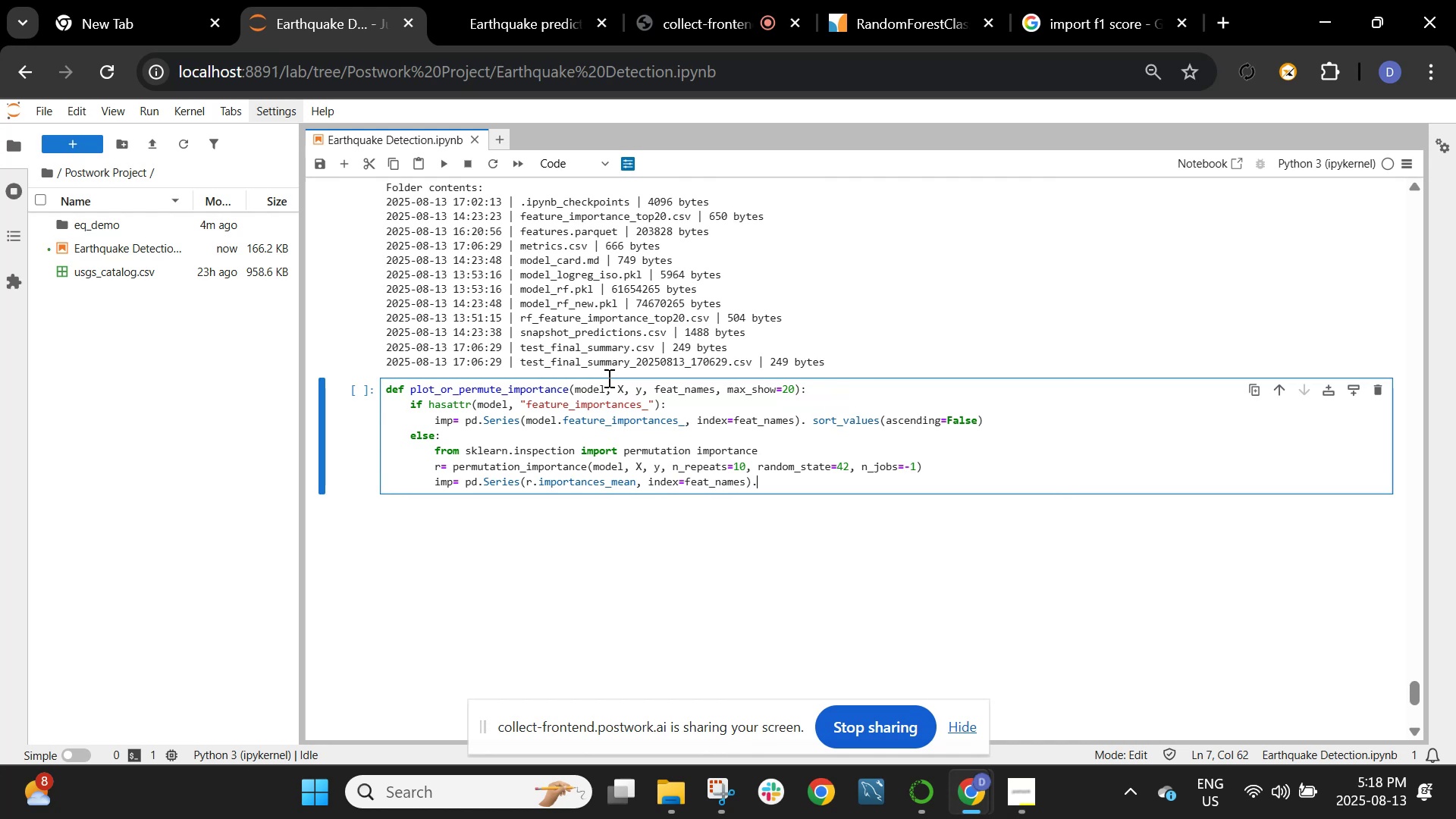 
type(sory)
key(Backspace)
type(t_values(ascending=False).head)
 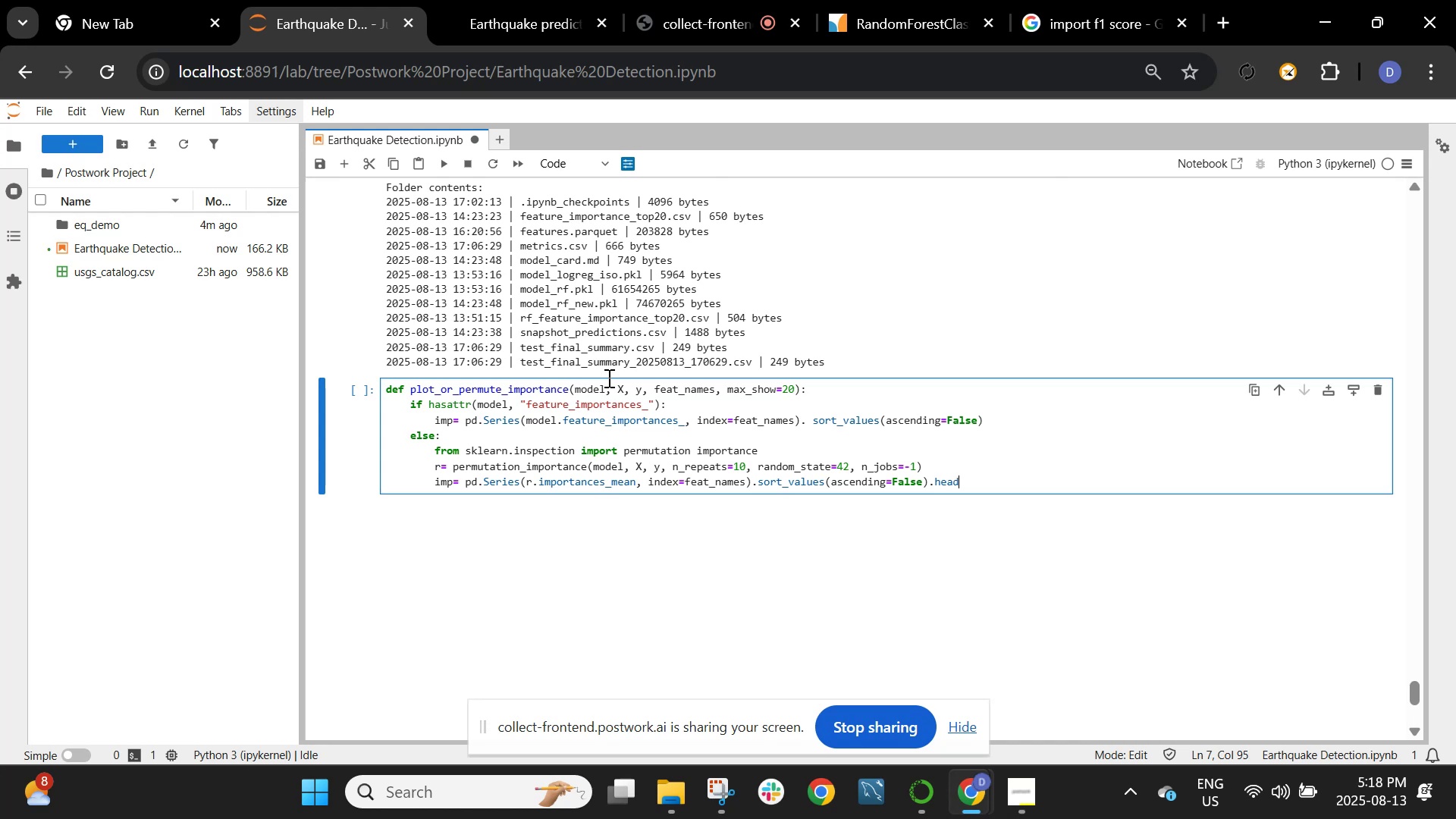 
type((max_shpw)
key(Backspace)
key(Backspace)
type(ow))
 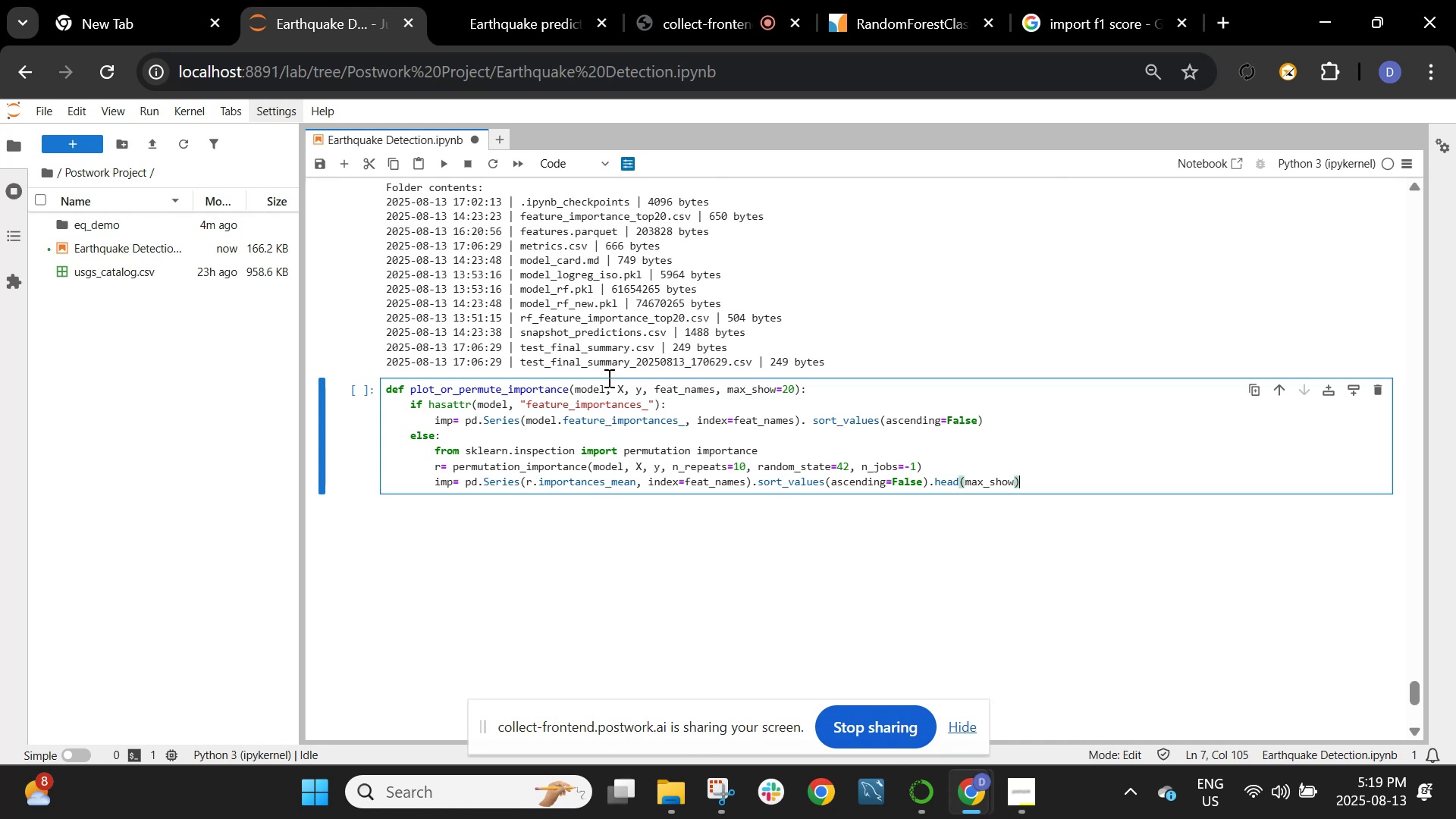 
wait(57.27)
 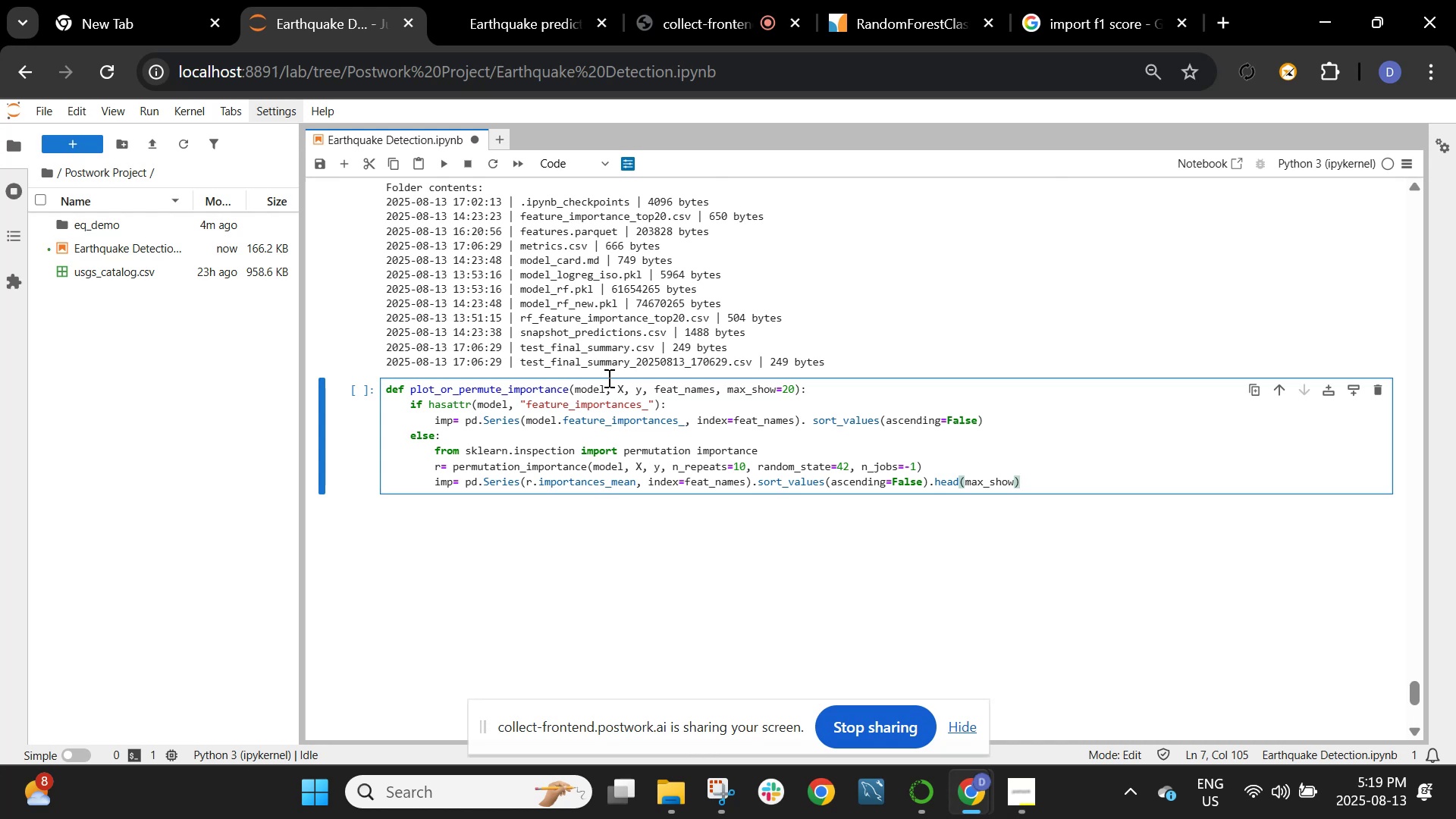 
key(Enter)
 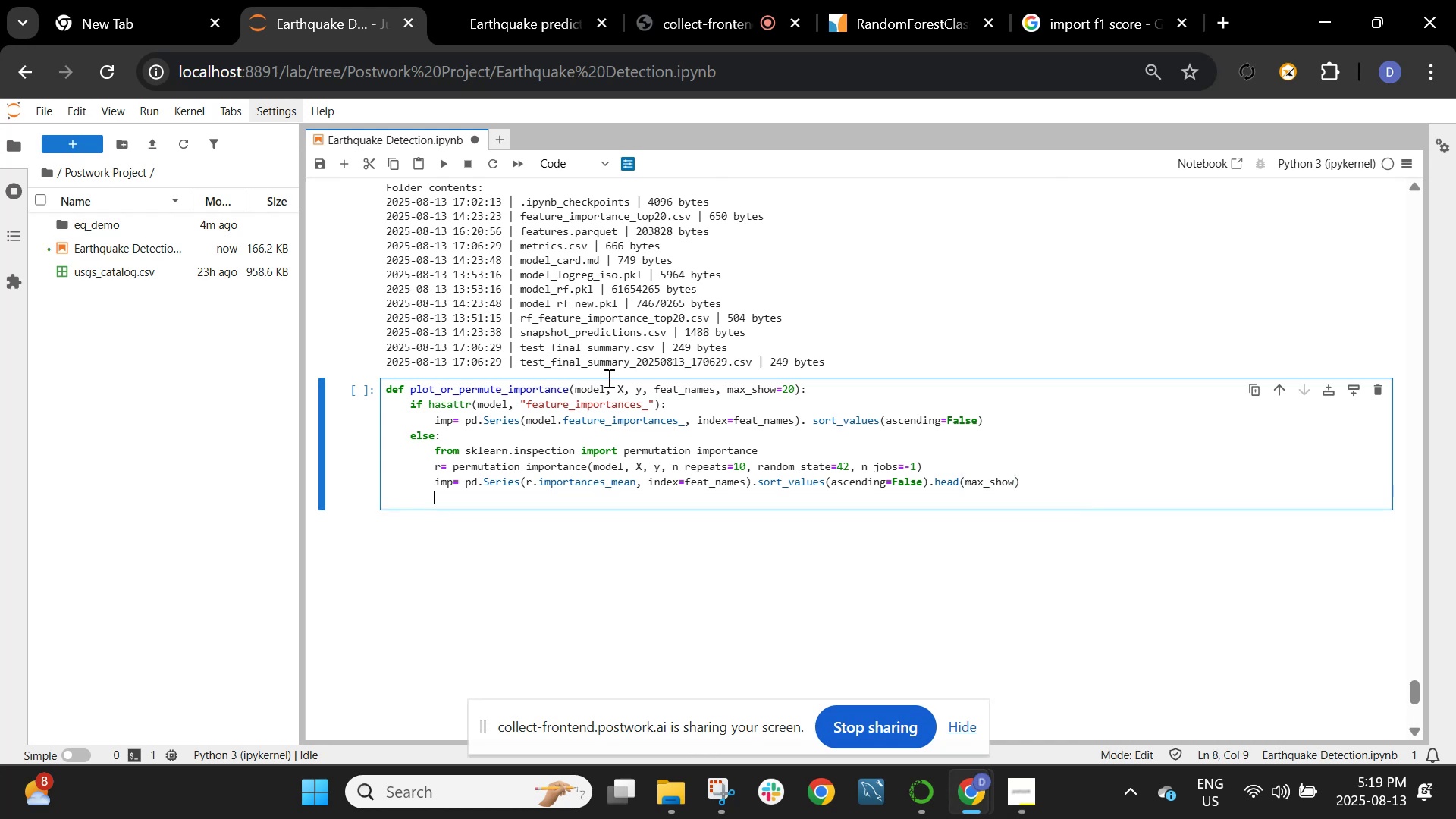 
key(Backspace)
type(ax-)
key(Backspace)
type(= imp.plot(kind="bar)
 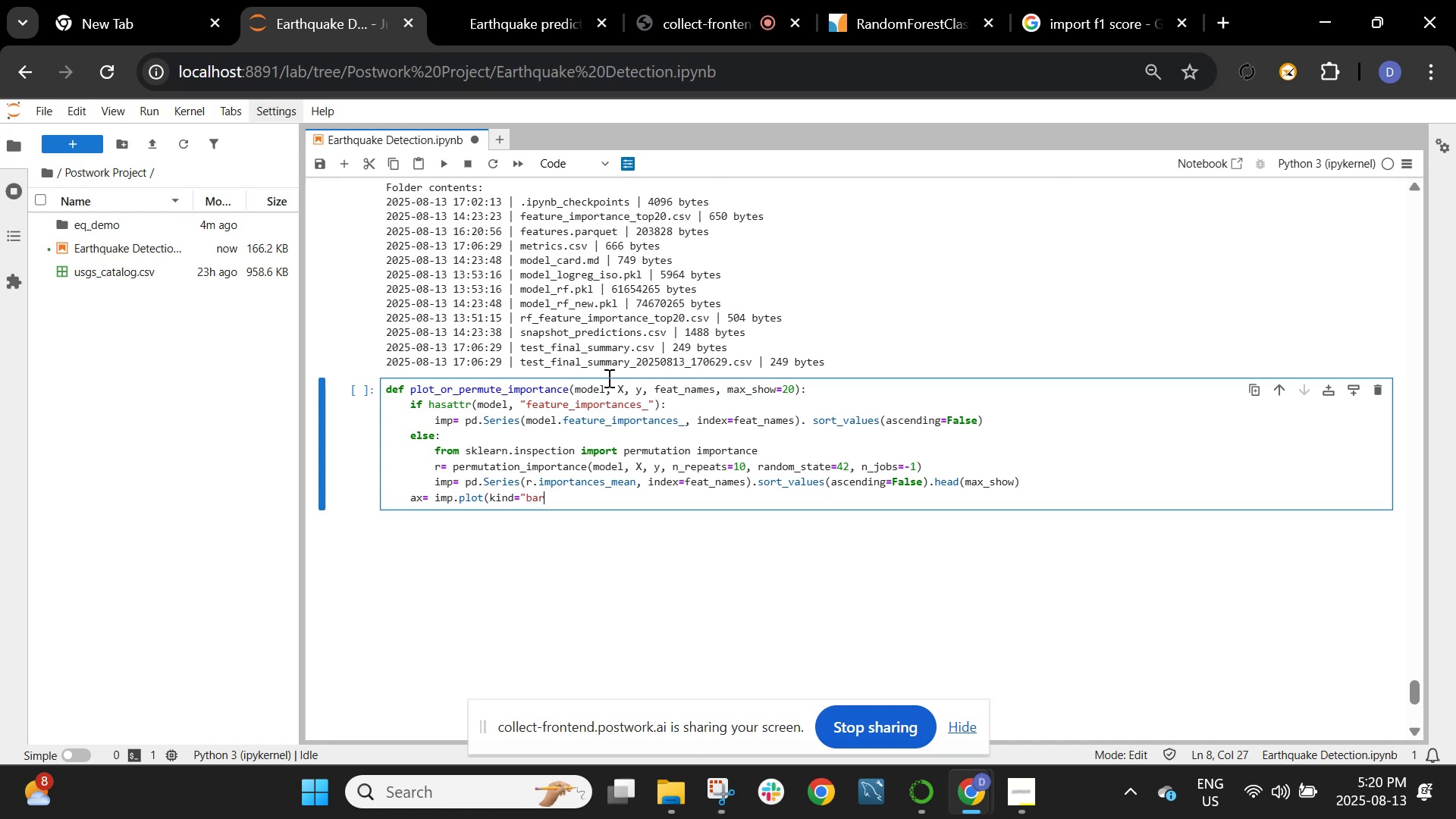 
key(Shift+0)
 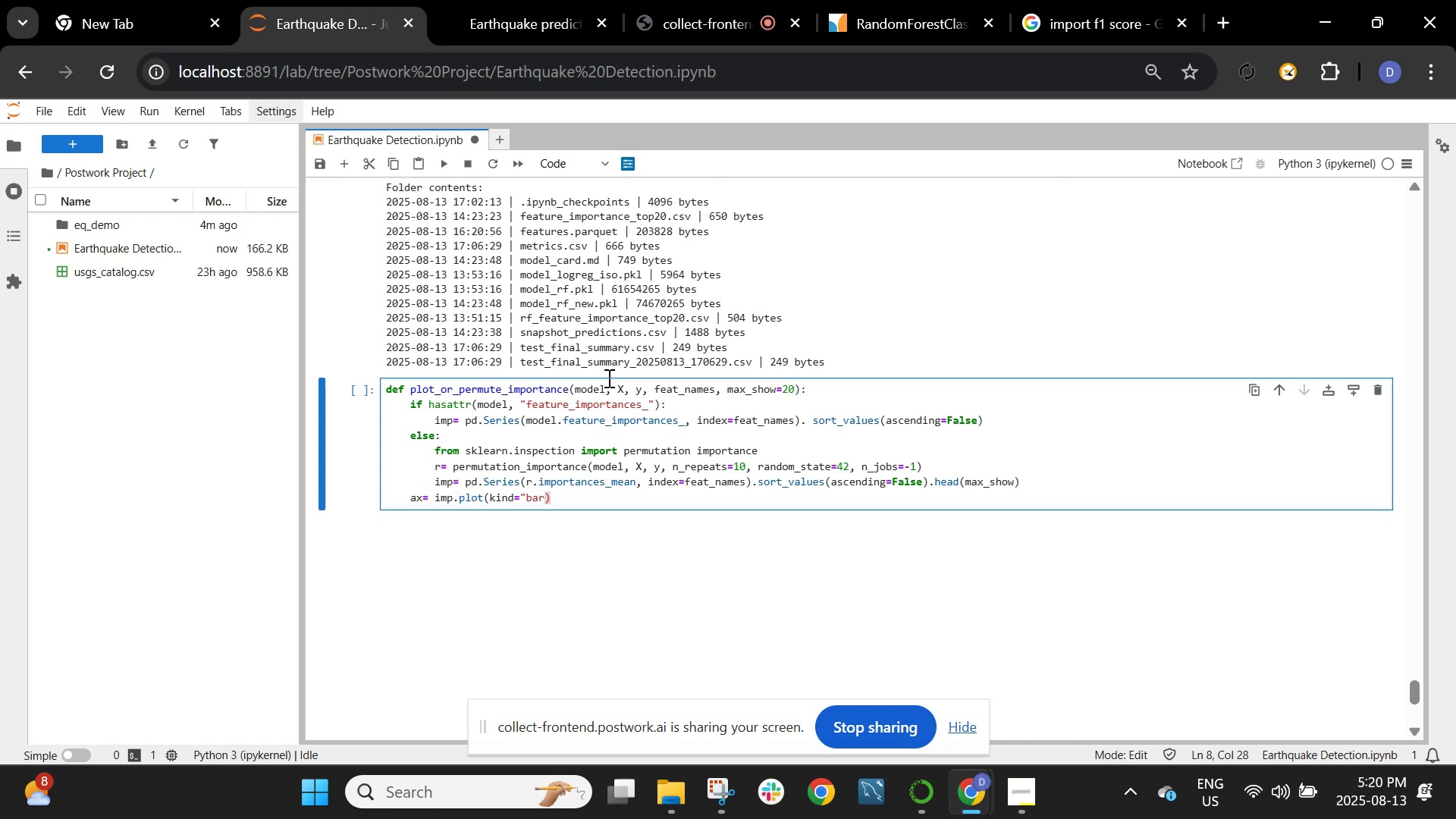 
key(Backspace)
 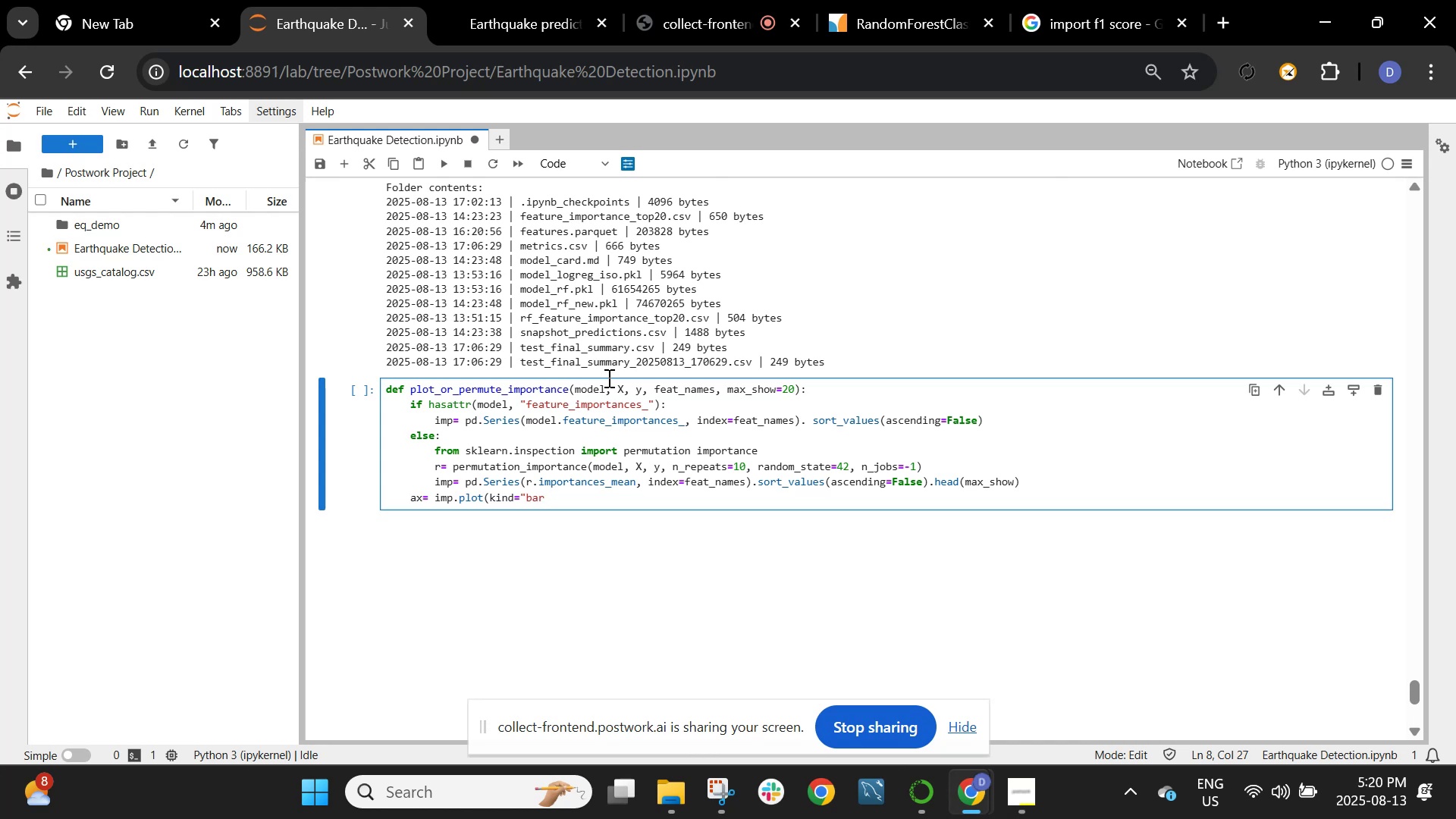 
key(Shift+Quote)
 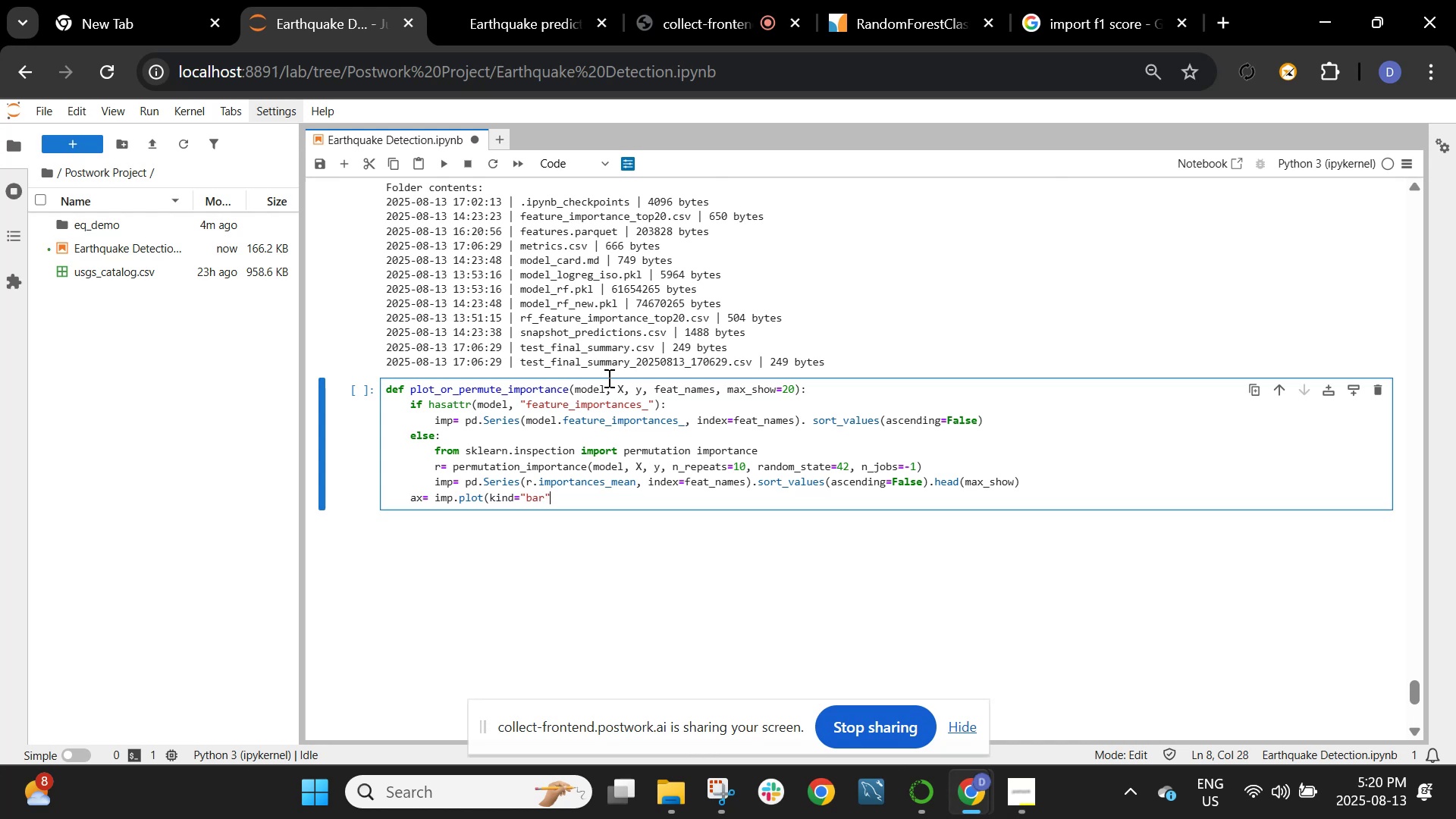 
key(Shift+0)
 